 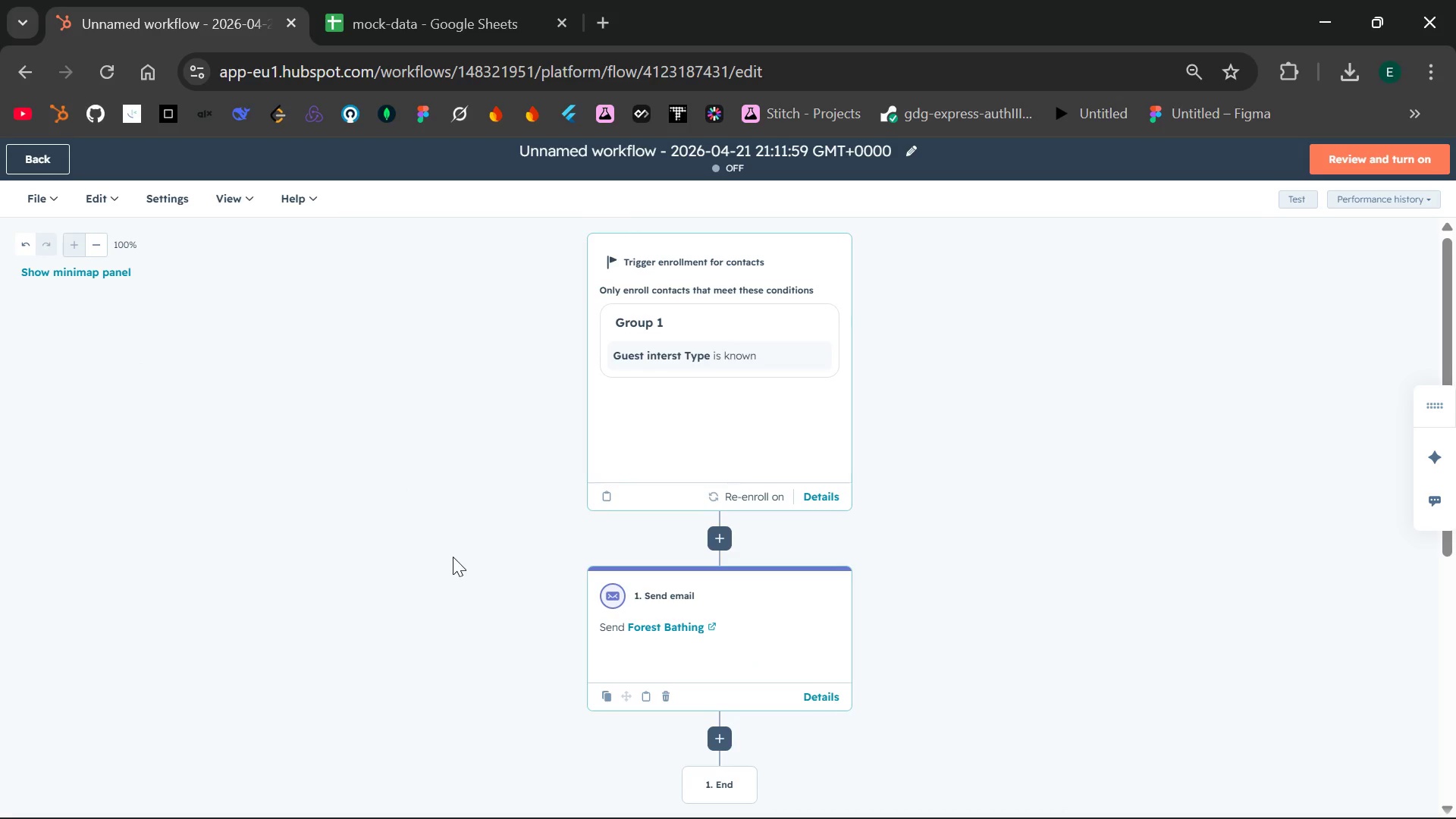 
left_click([714, 633])
 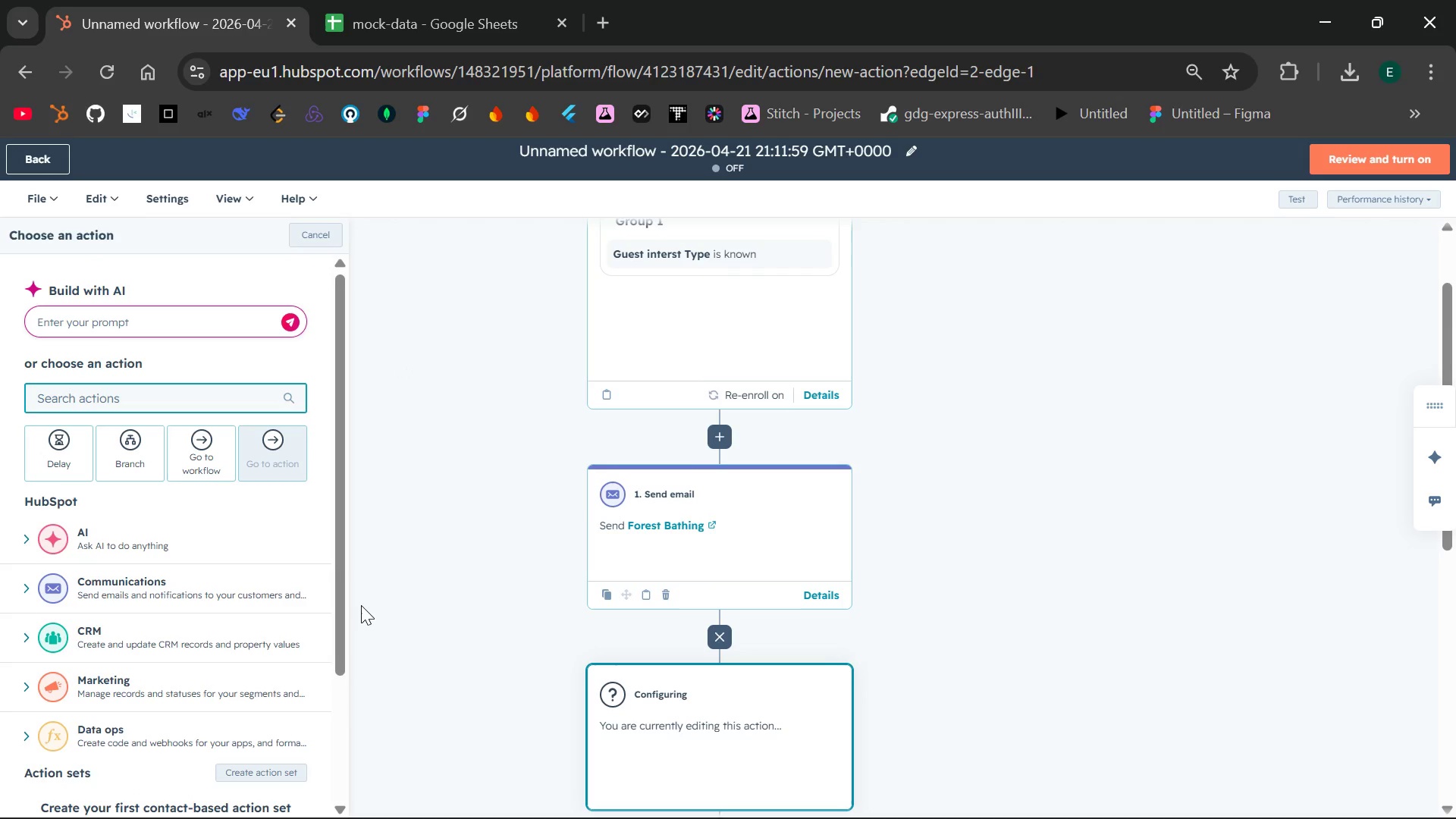 
wait(10.11)
 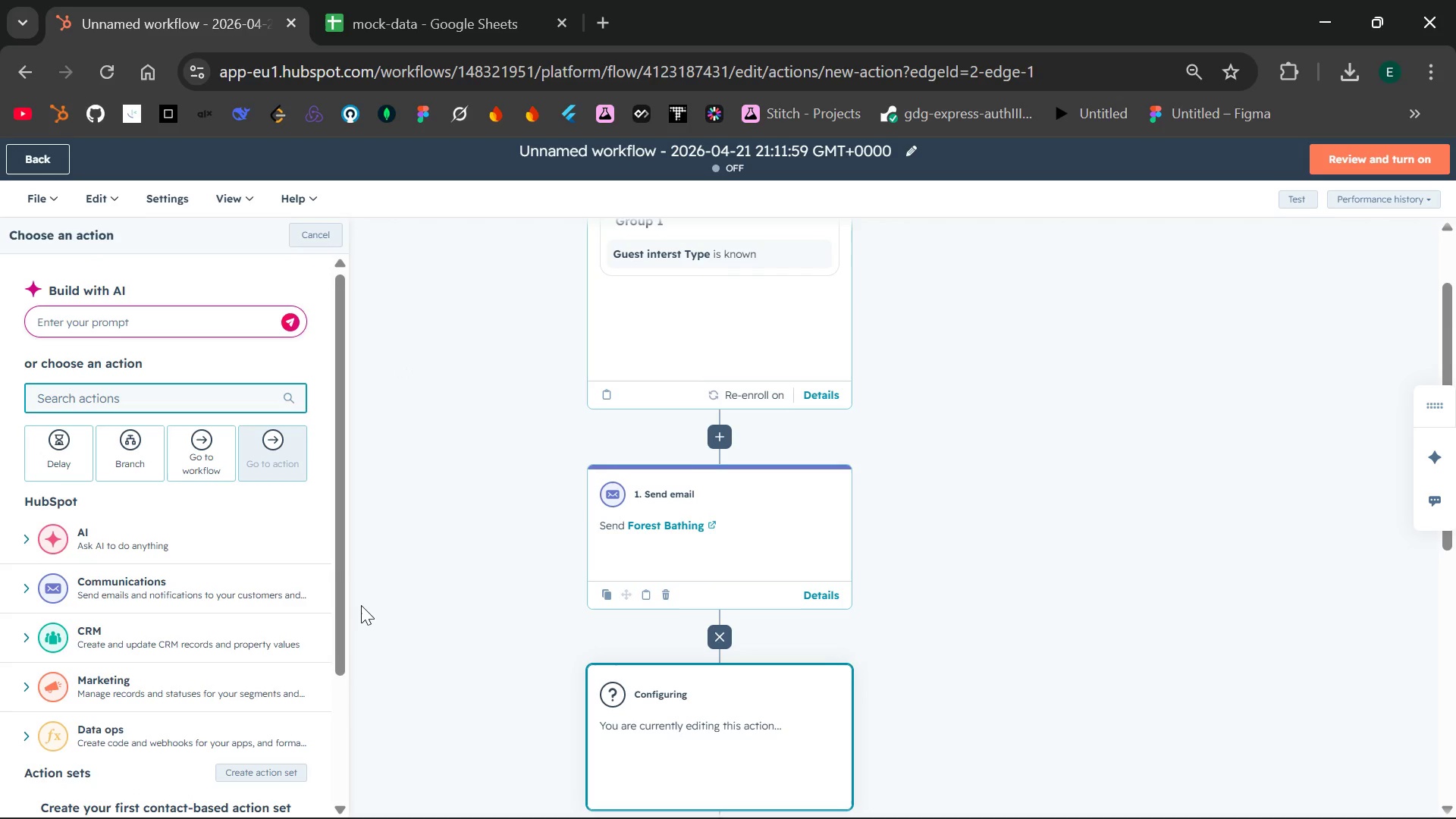 
mouse_move([609, 578])
 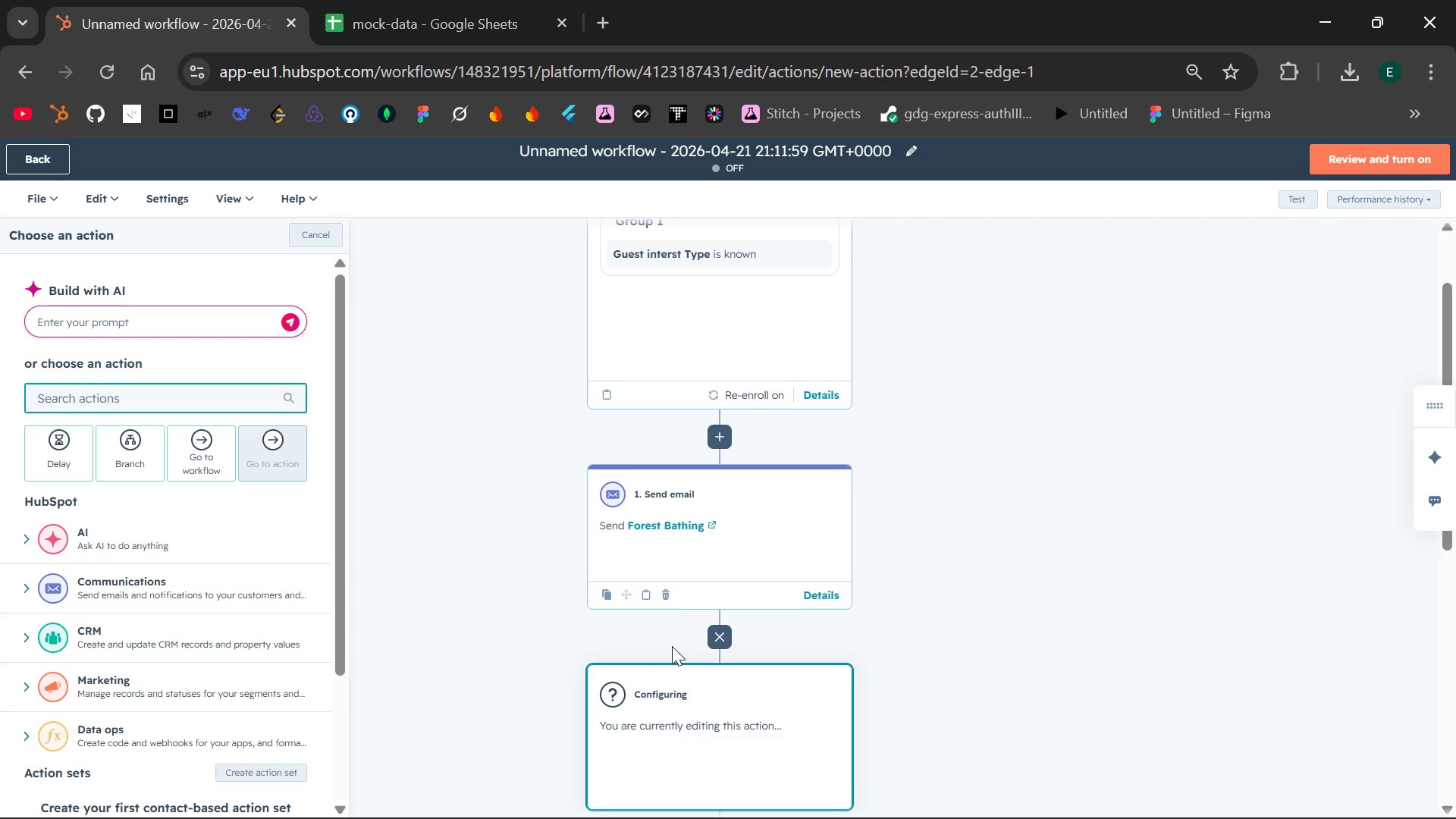 
wait(9.52)
 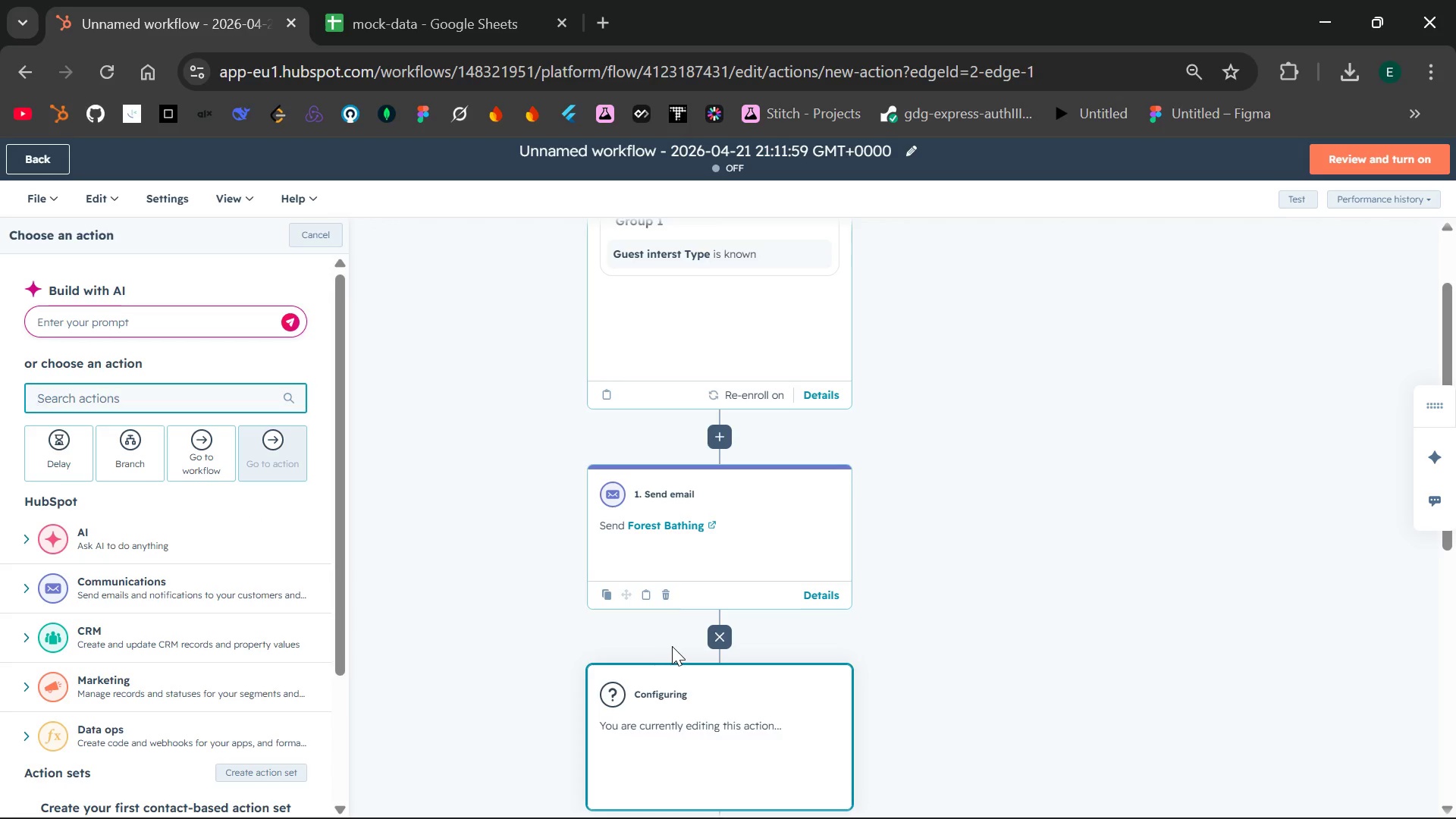 
left_click([719, 640])
 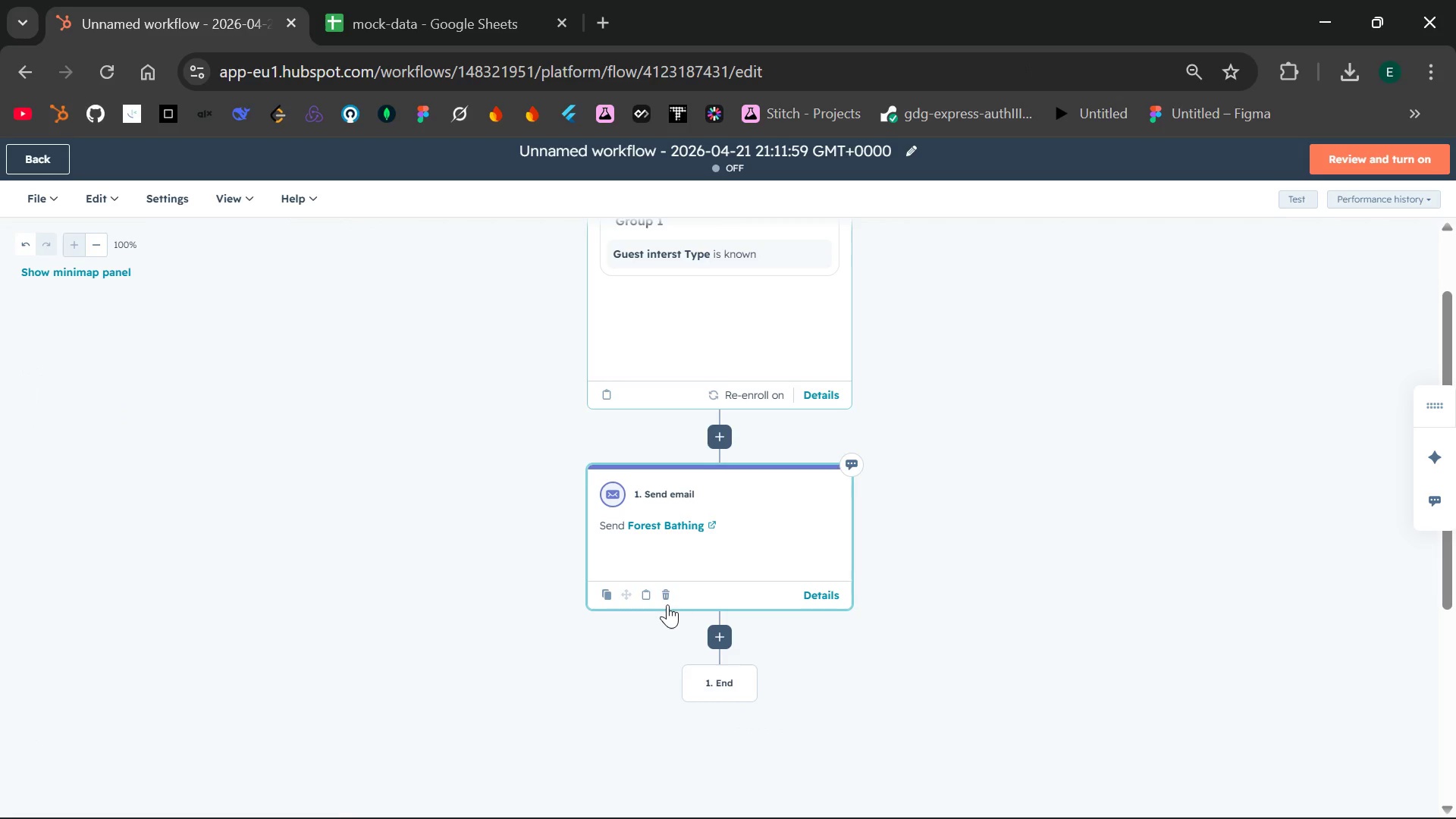 
left_click([663, 596])
 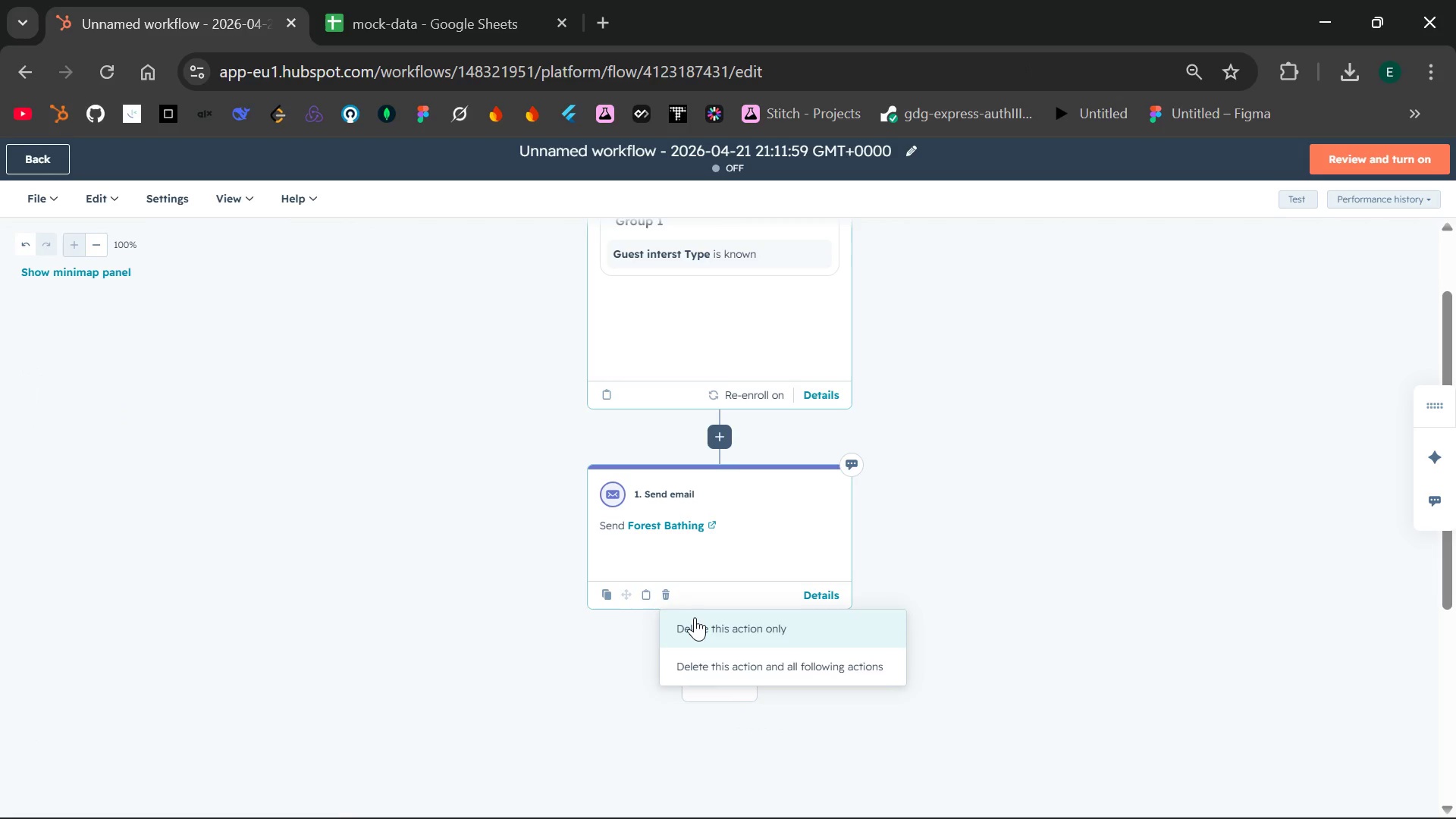 
wait(8.16)
 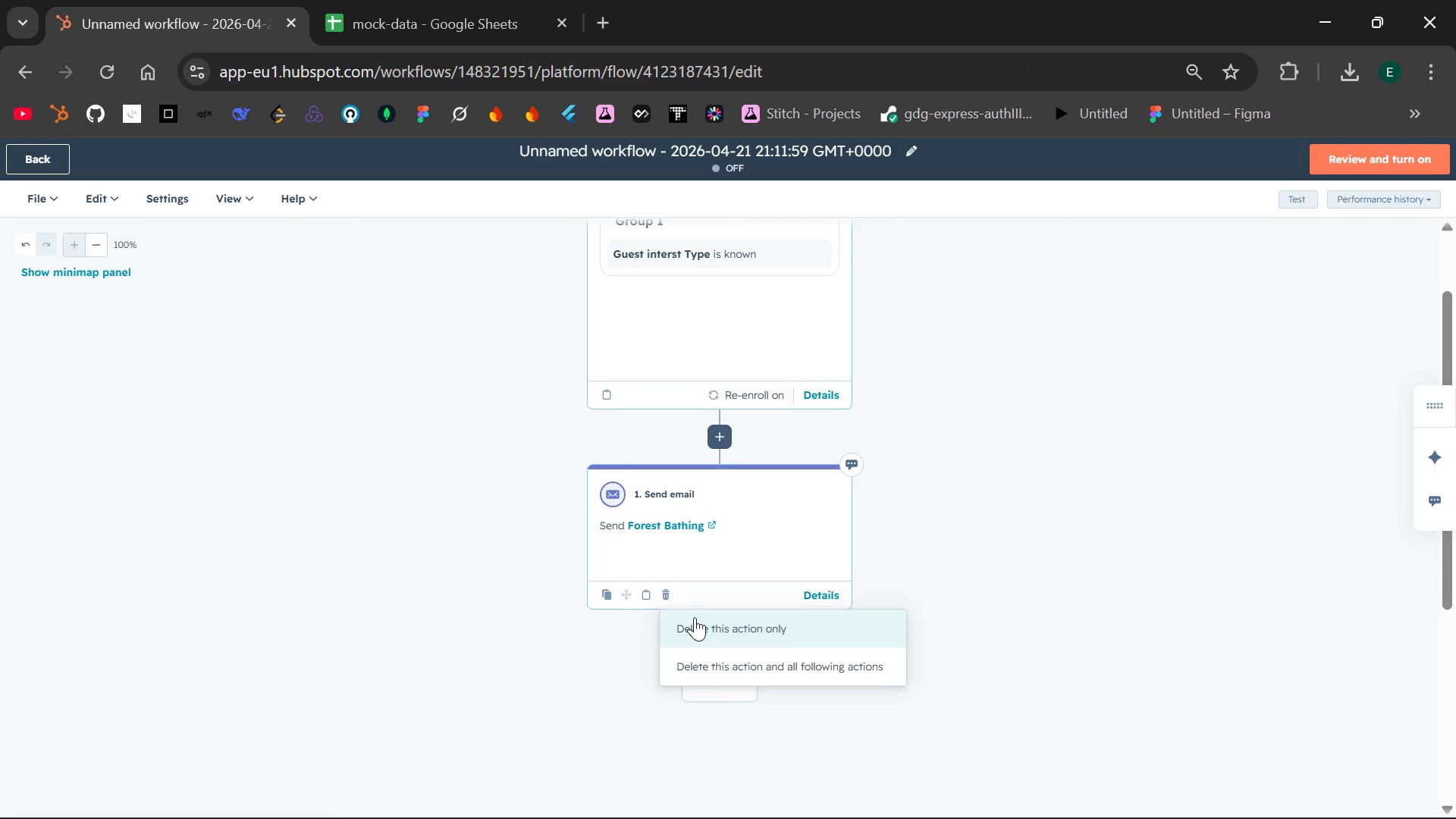 
left_click([711, 622])
 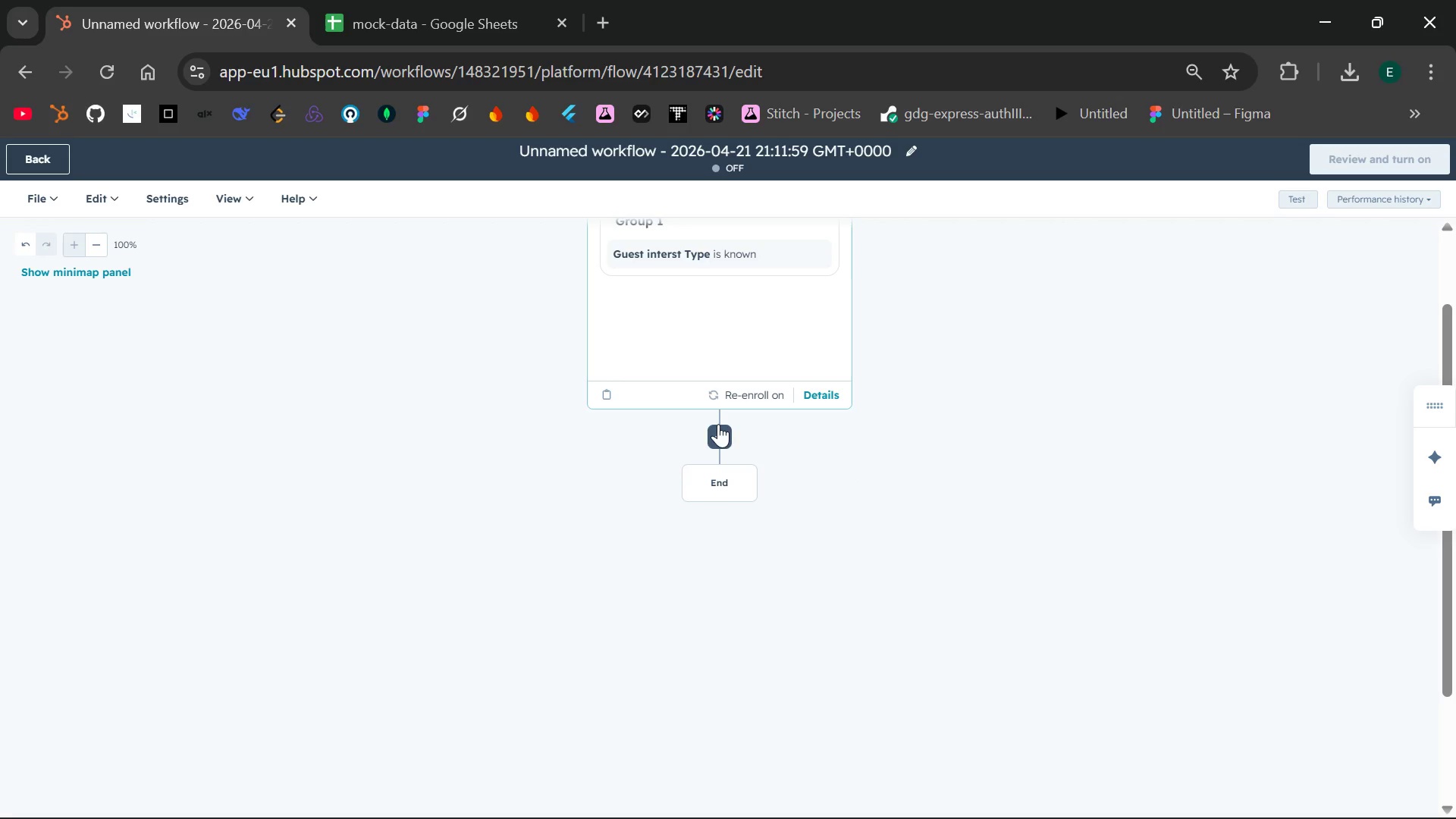 
left_click([718, 424])
 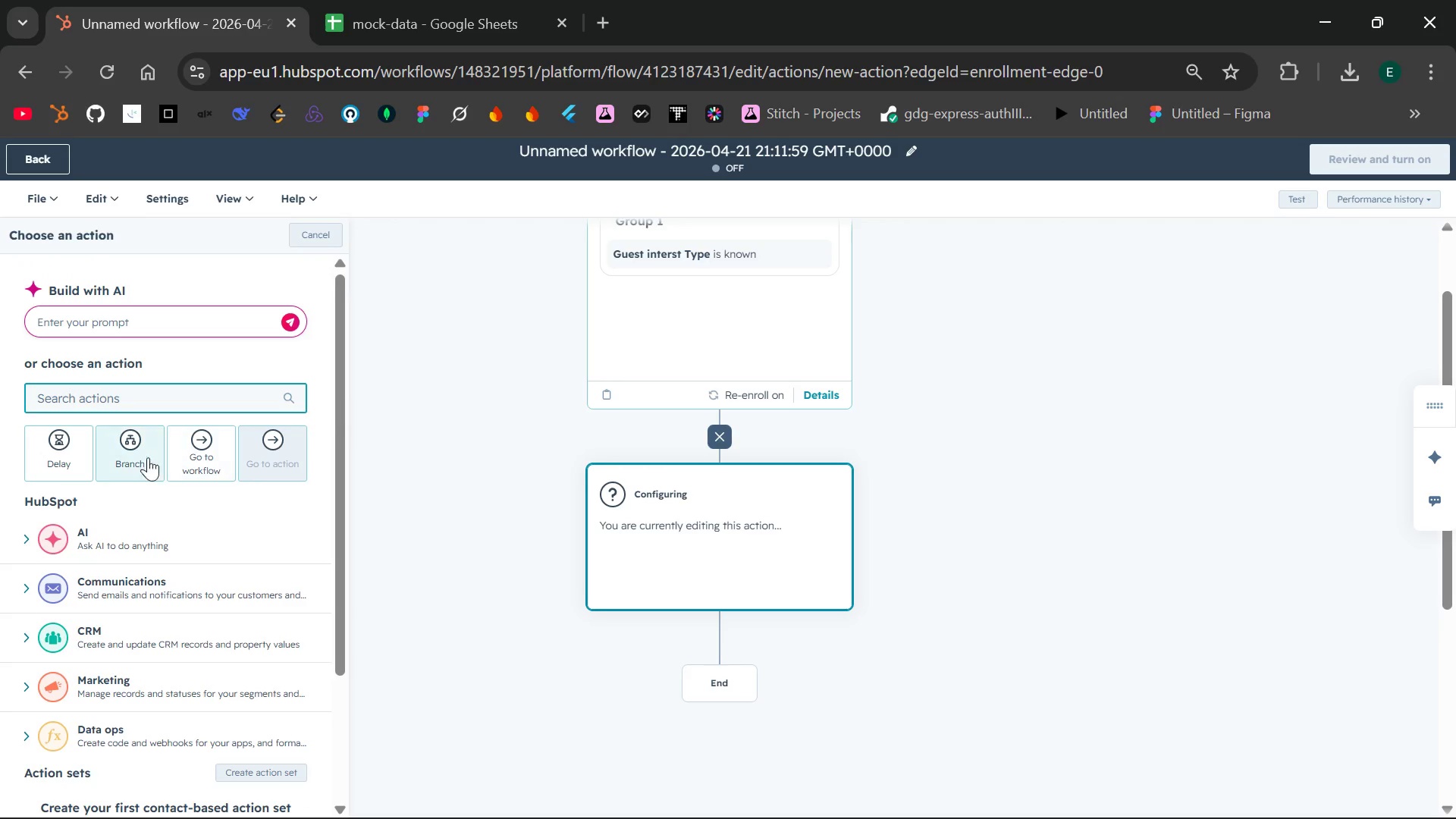 
left_click([124, 461])
 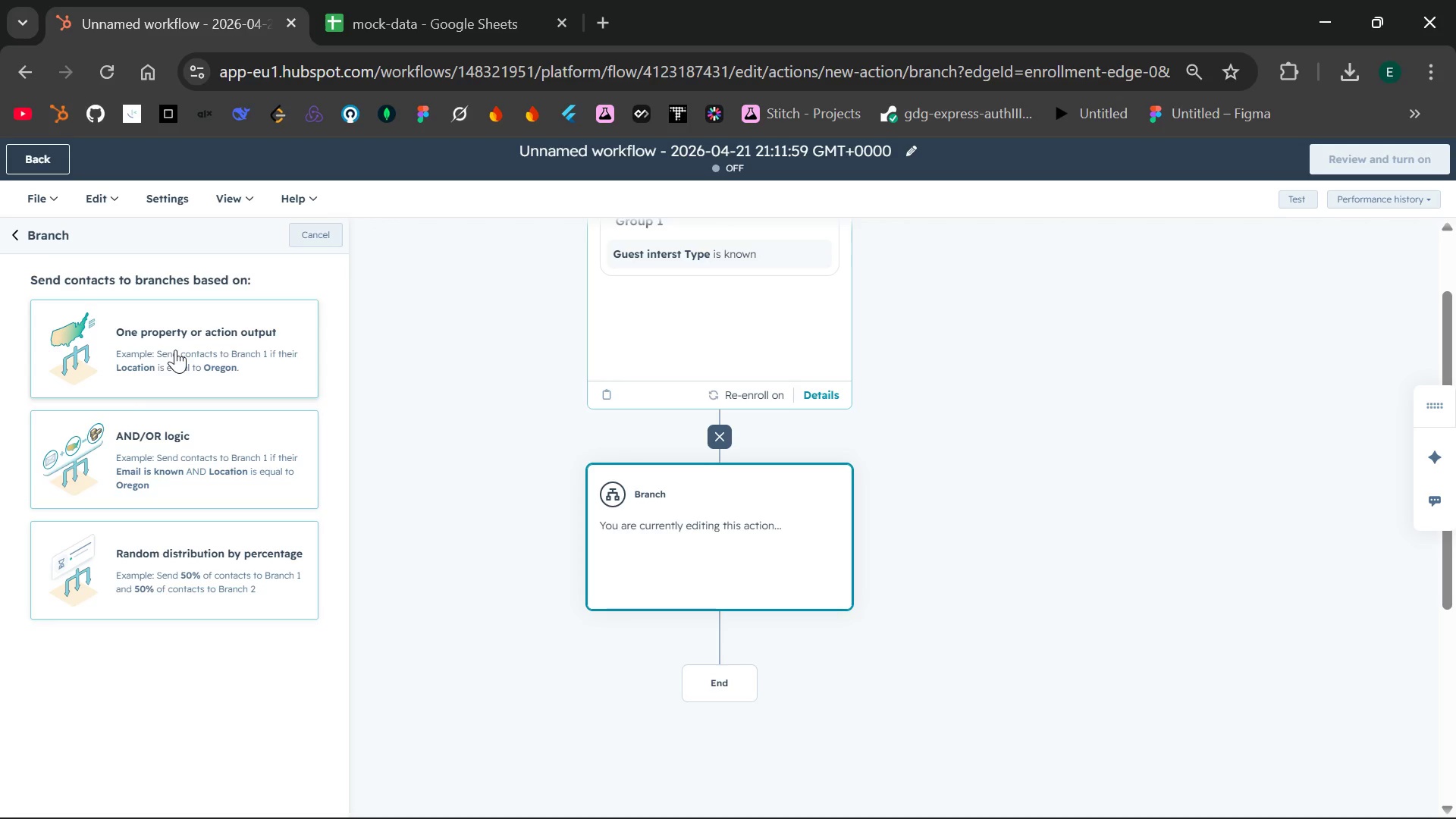 
left_click([175, 350])
 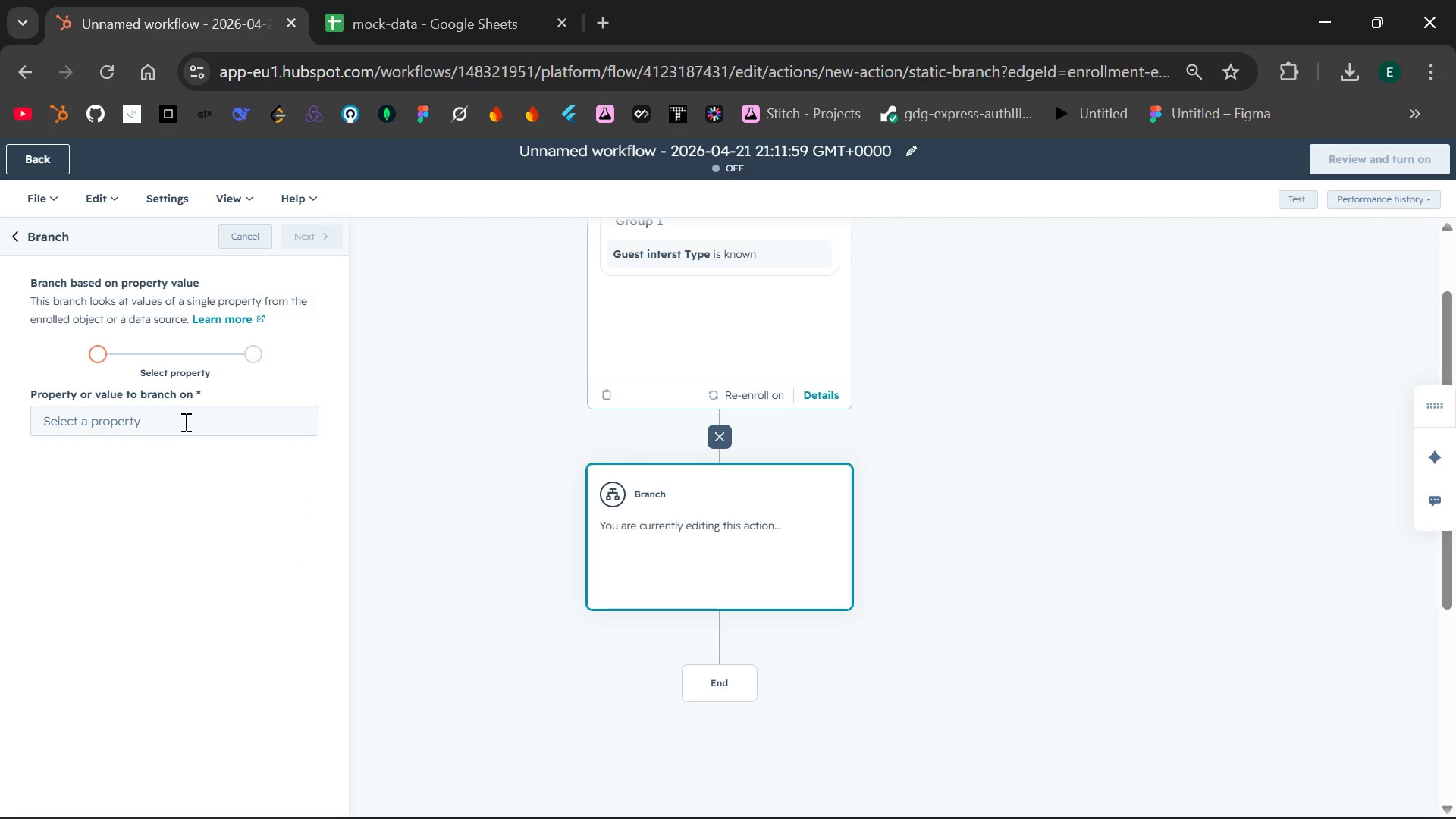 
wait(5.12)
 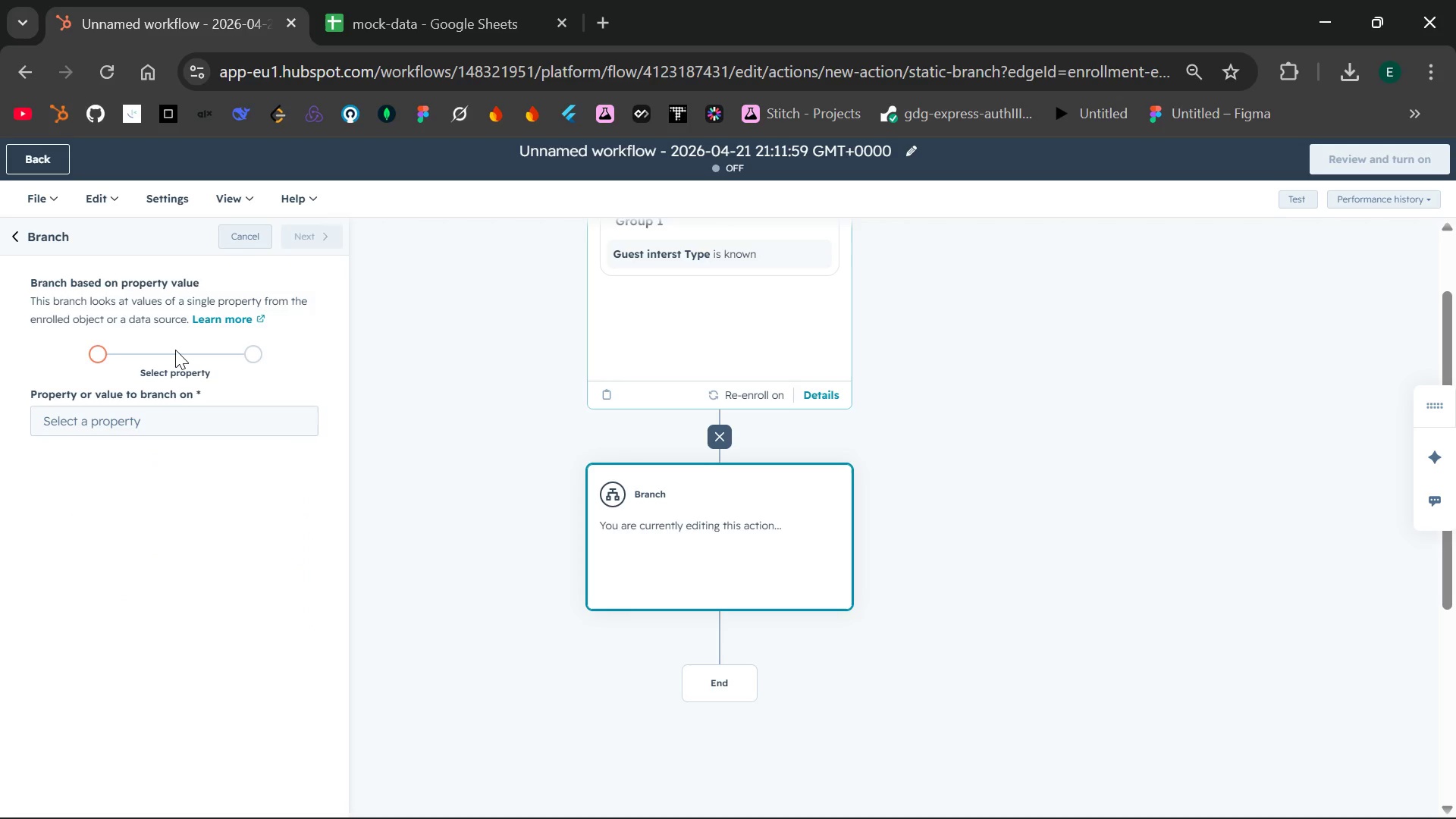 
left_click([184, 422])
 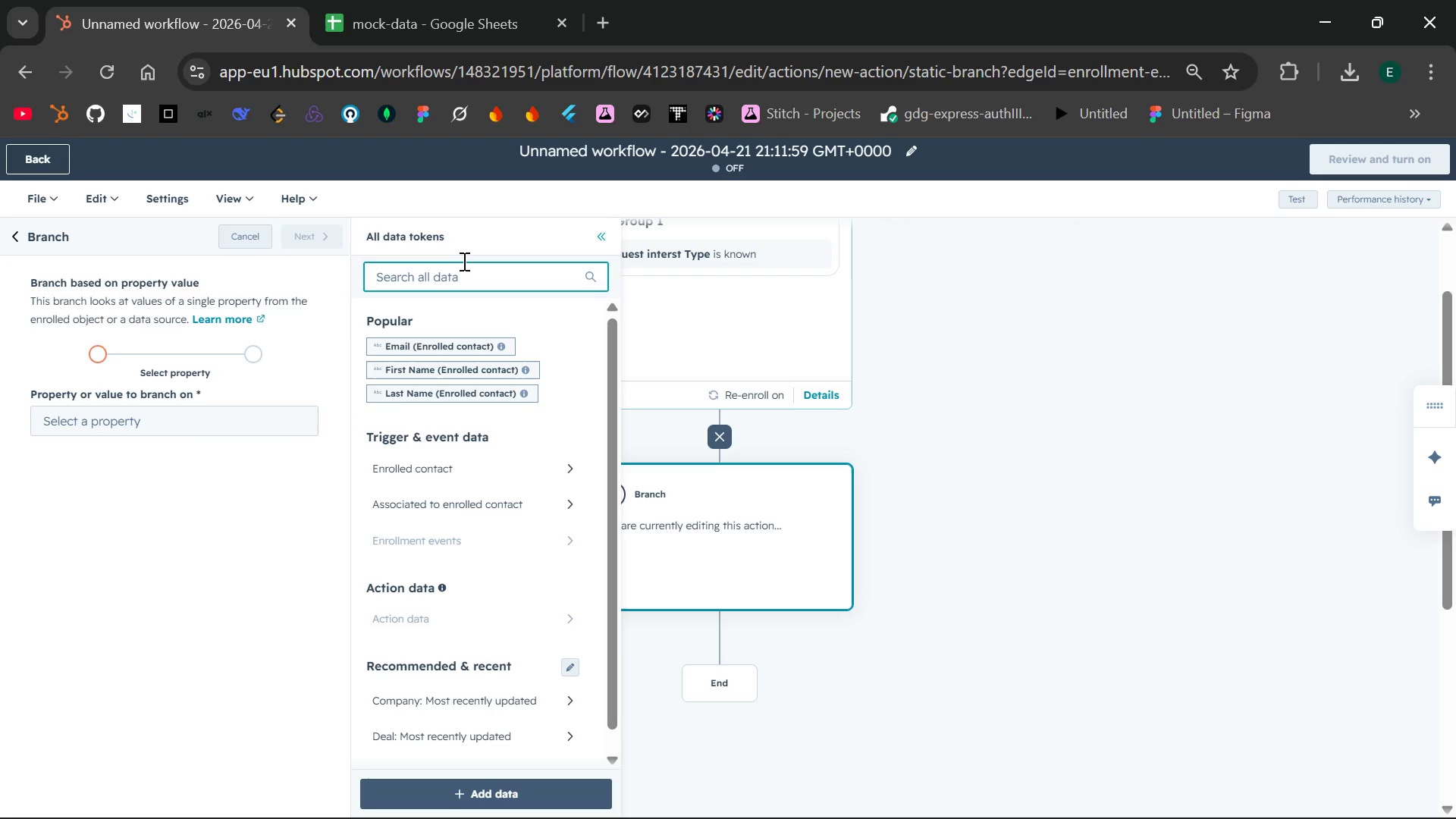 
wait(5.77)
 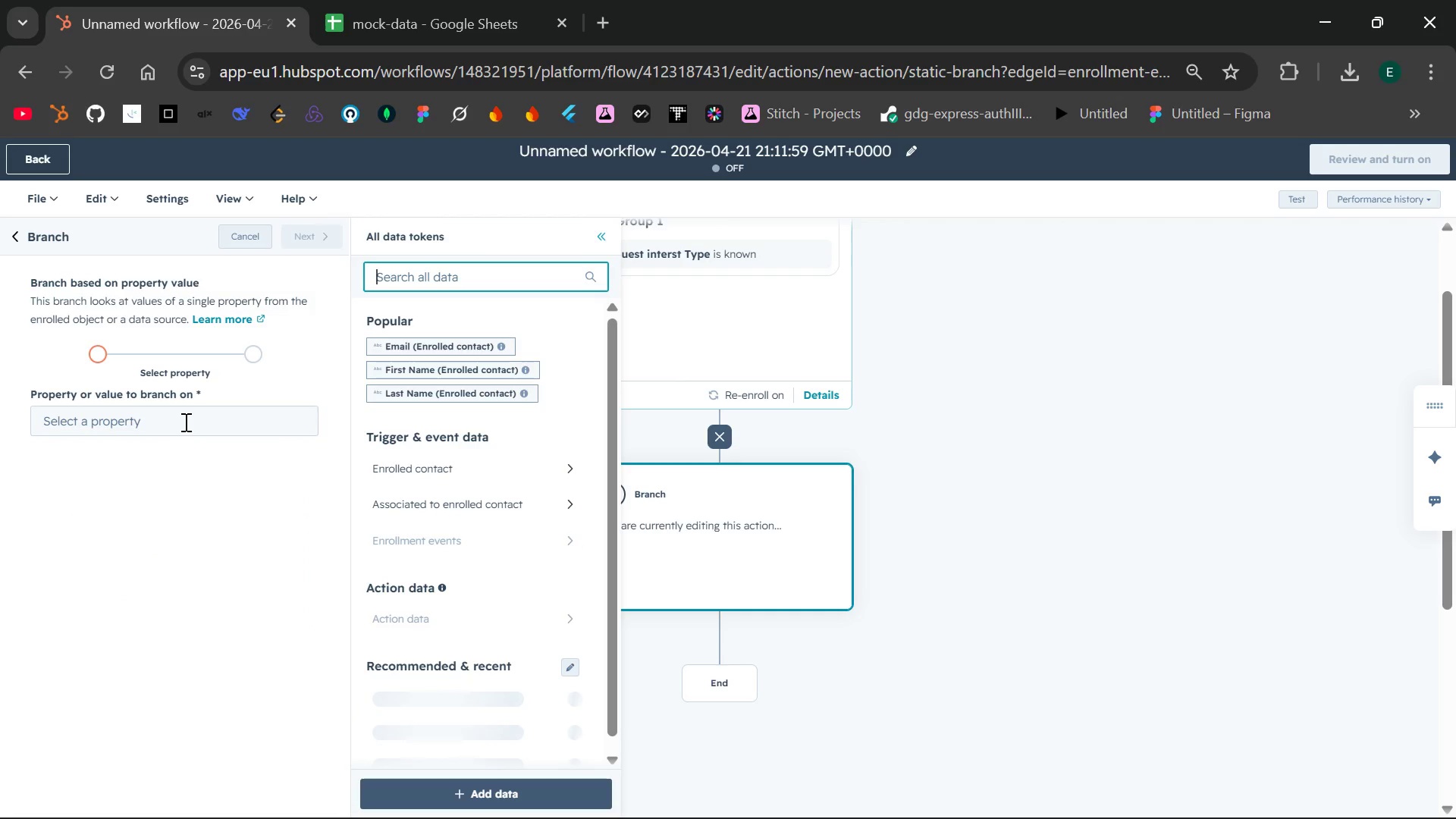 
type(gues)
 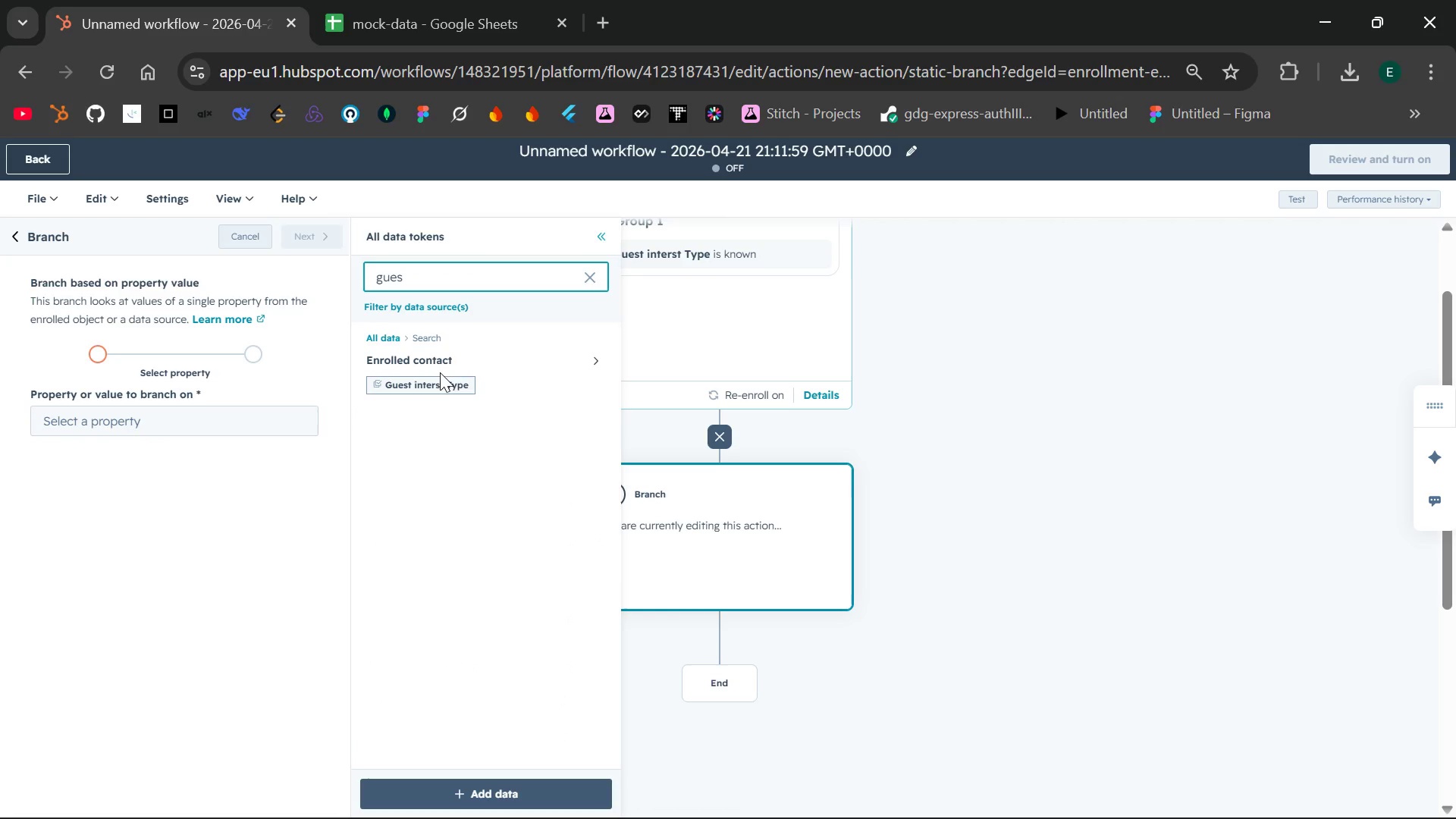 
left_click([434, 380])
 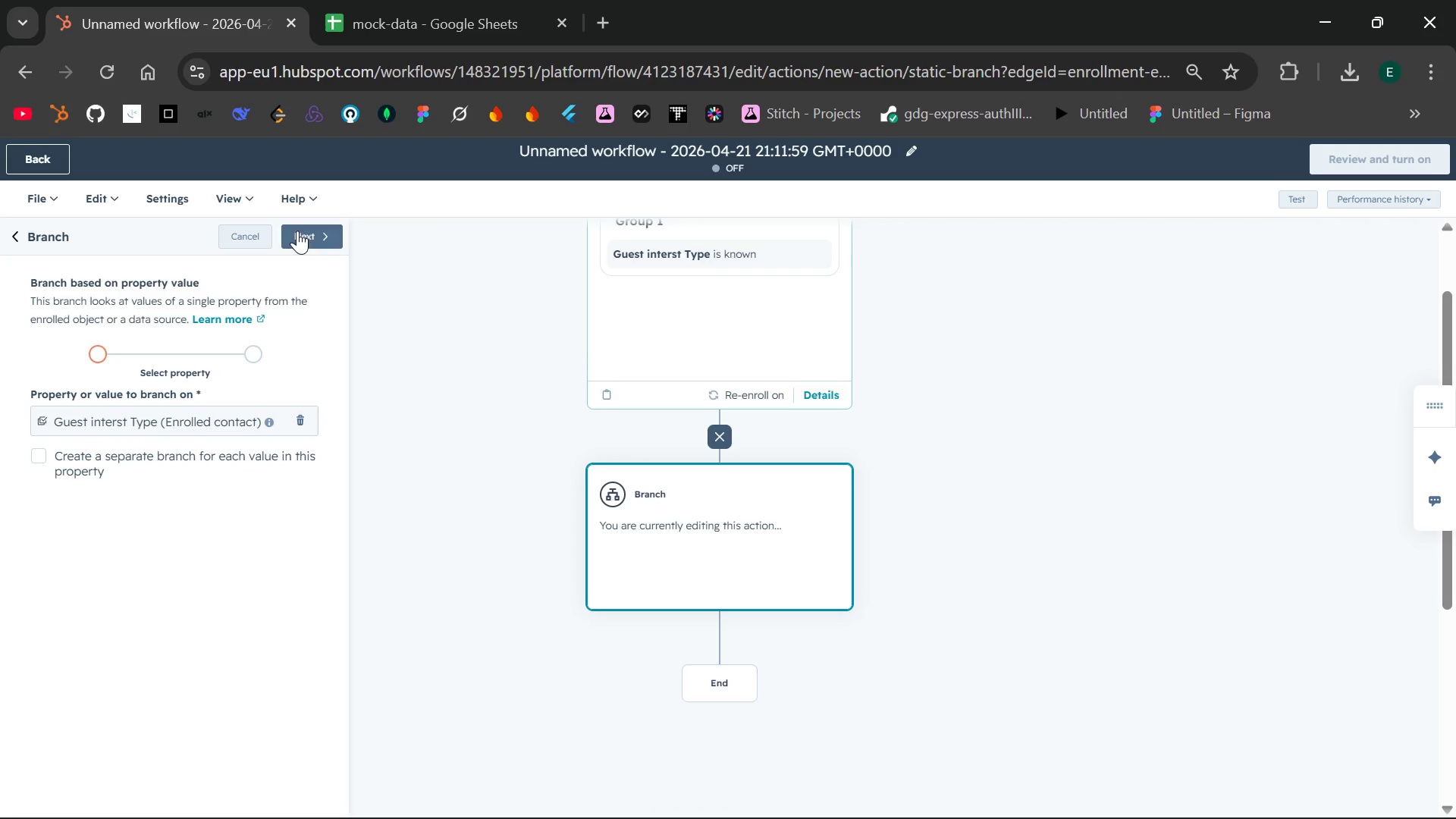 
left_click([302, 234])
 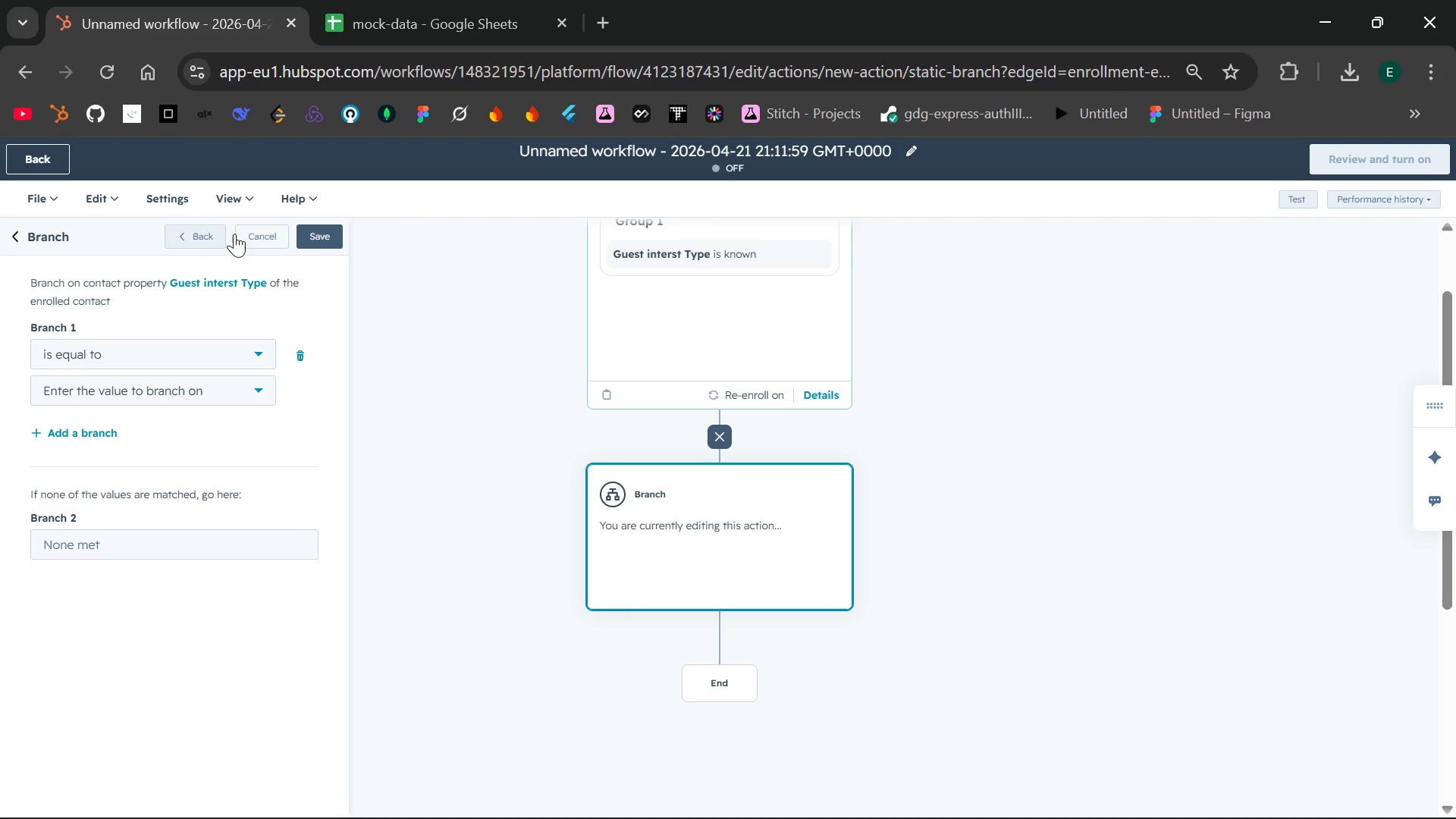 
left_click([203, 234])
 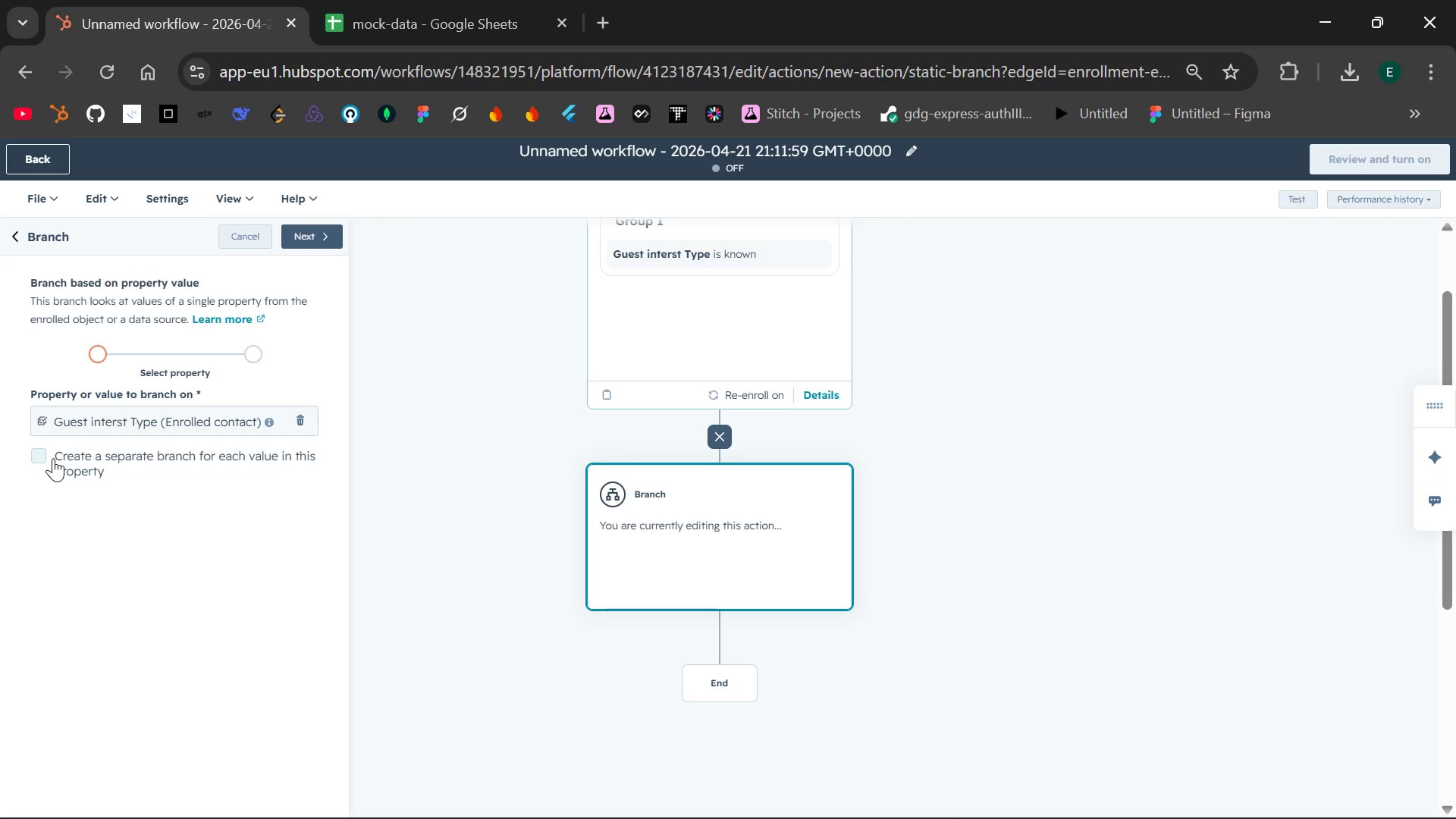 
left_click([53, 458])
 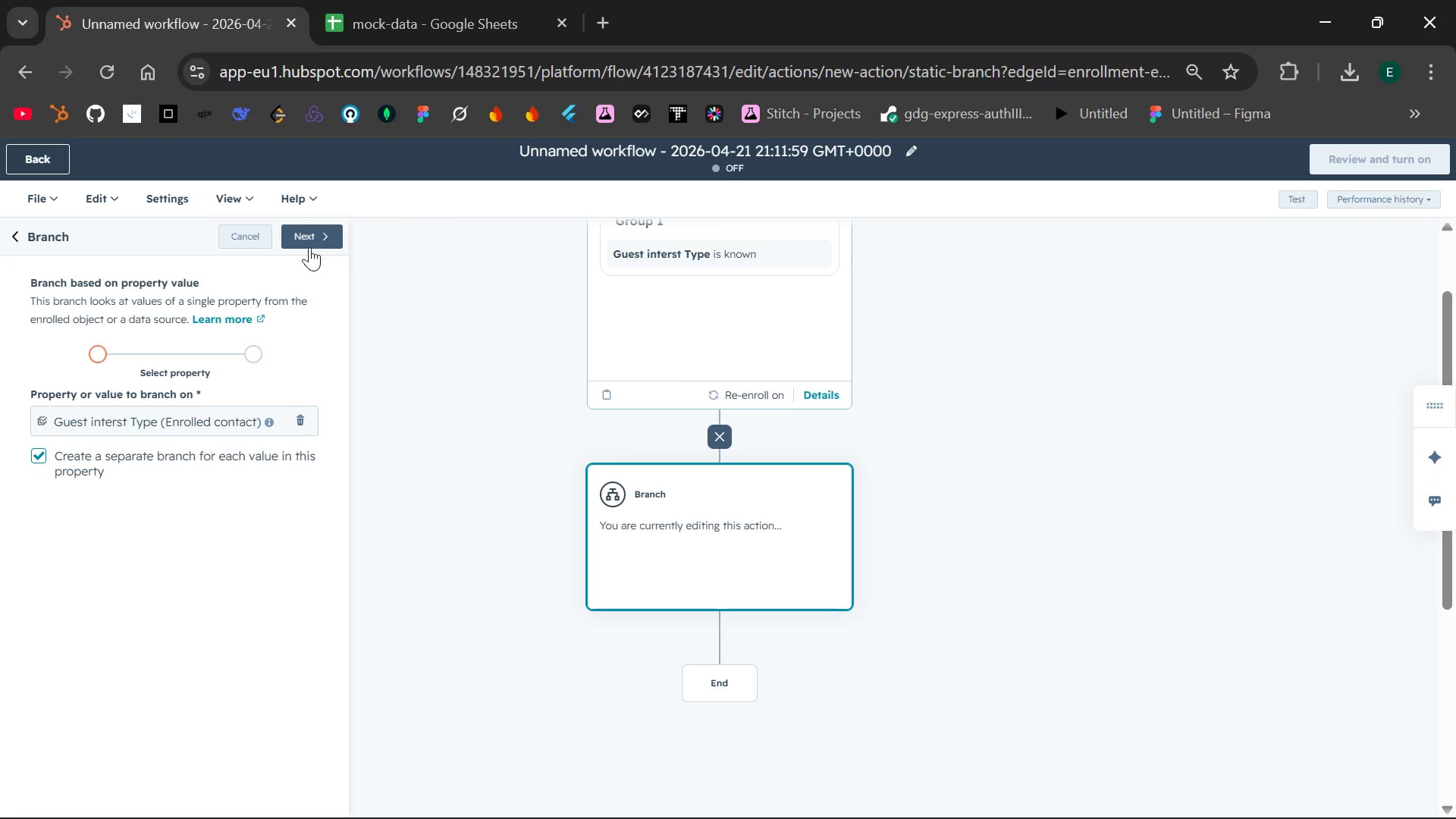 
left_click([309, 237])
 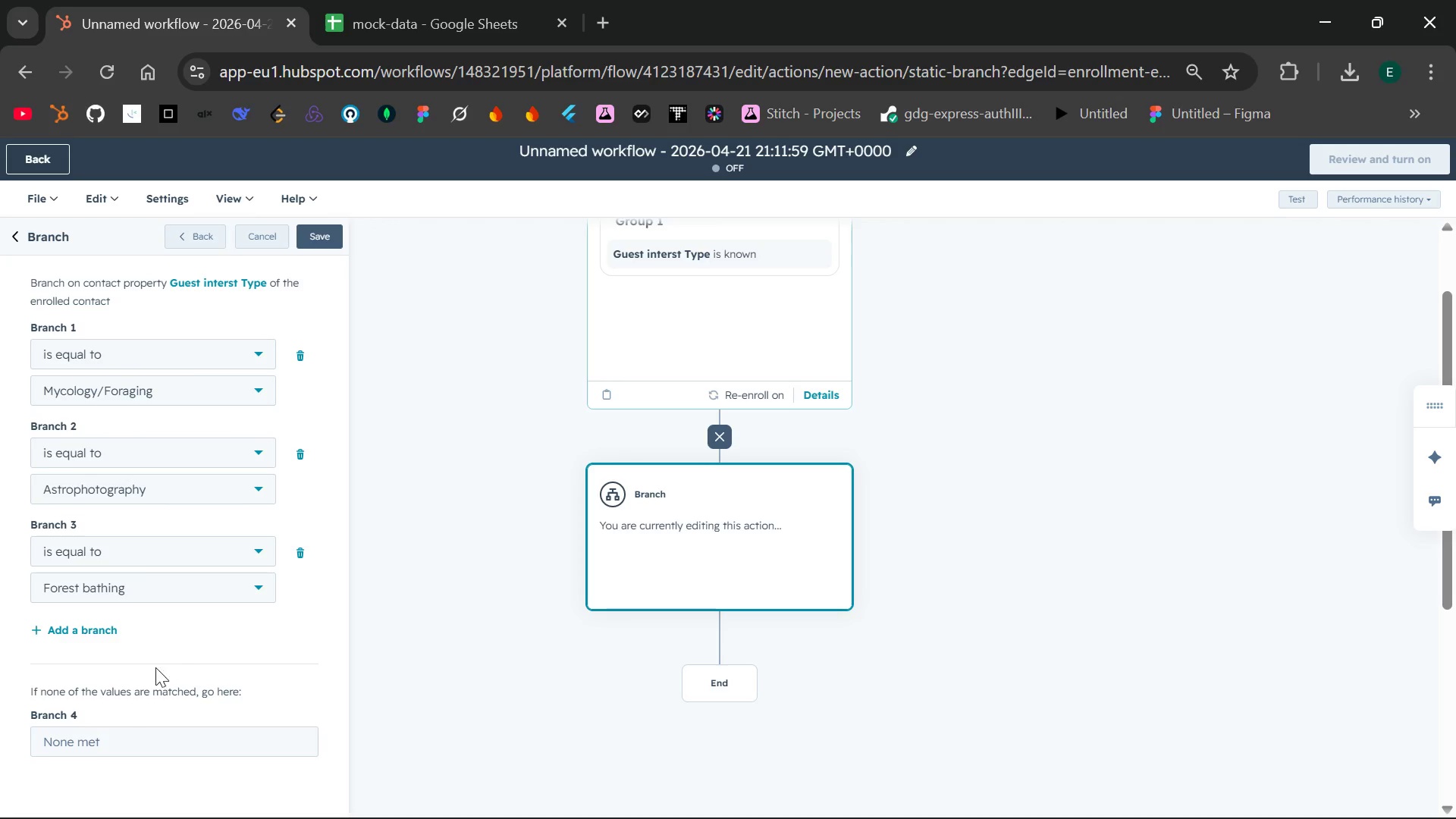 
wait(7.67)
 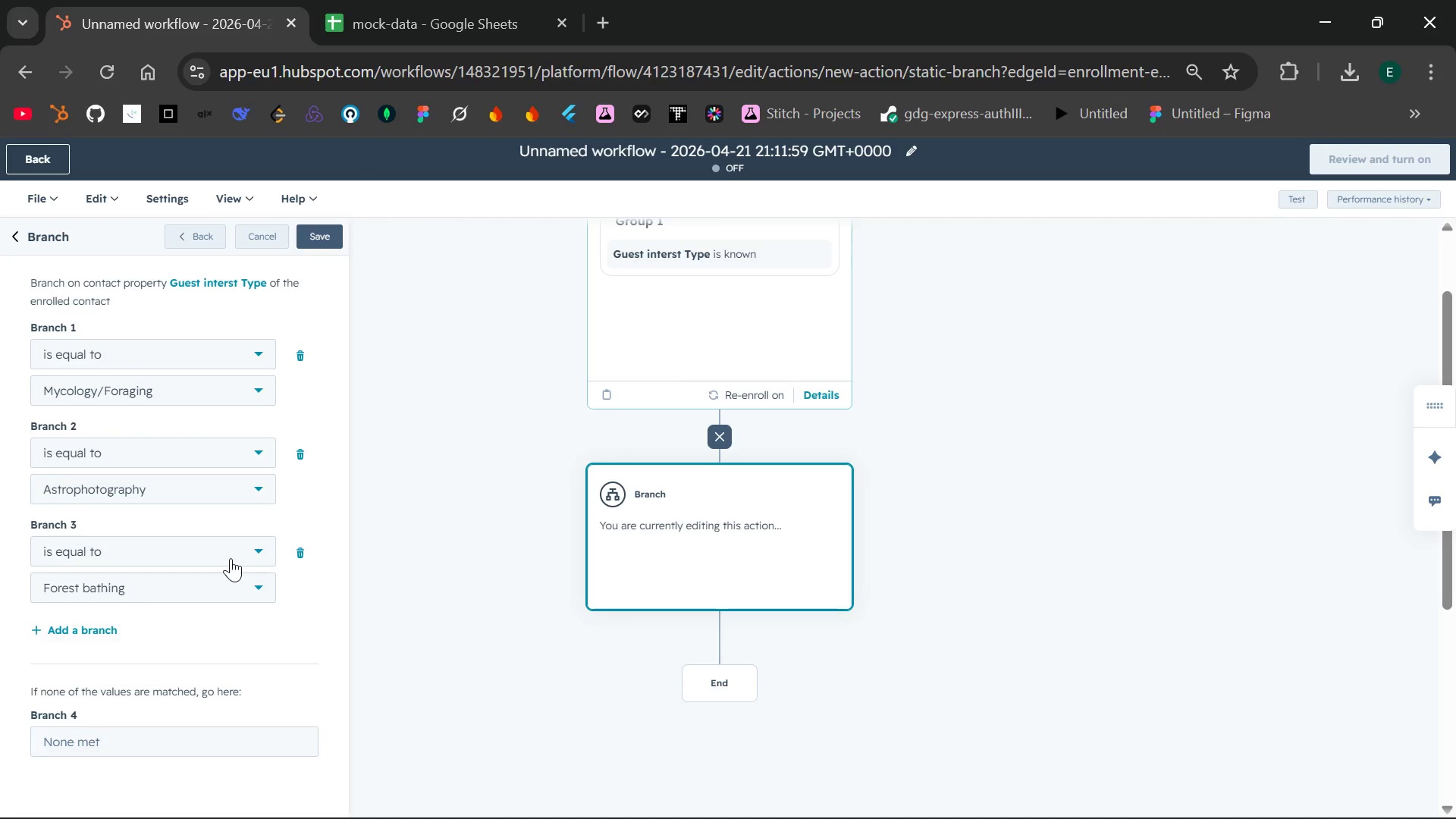 
left_click([320, 235])
 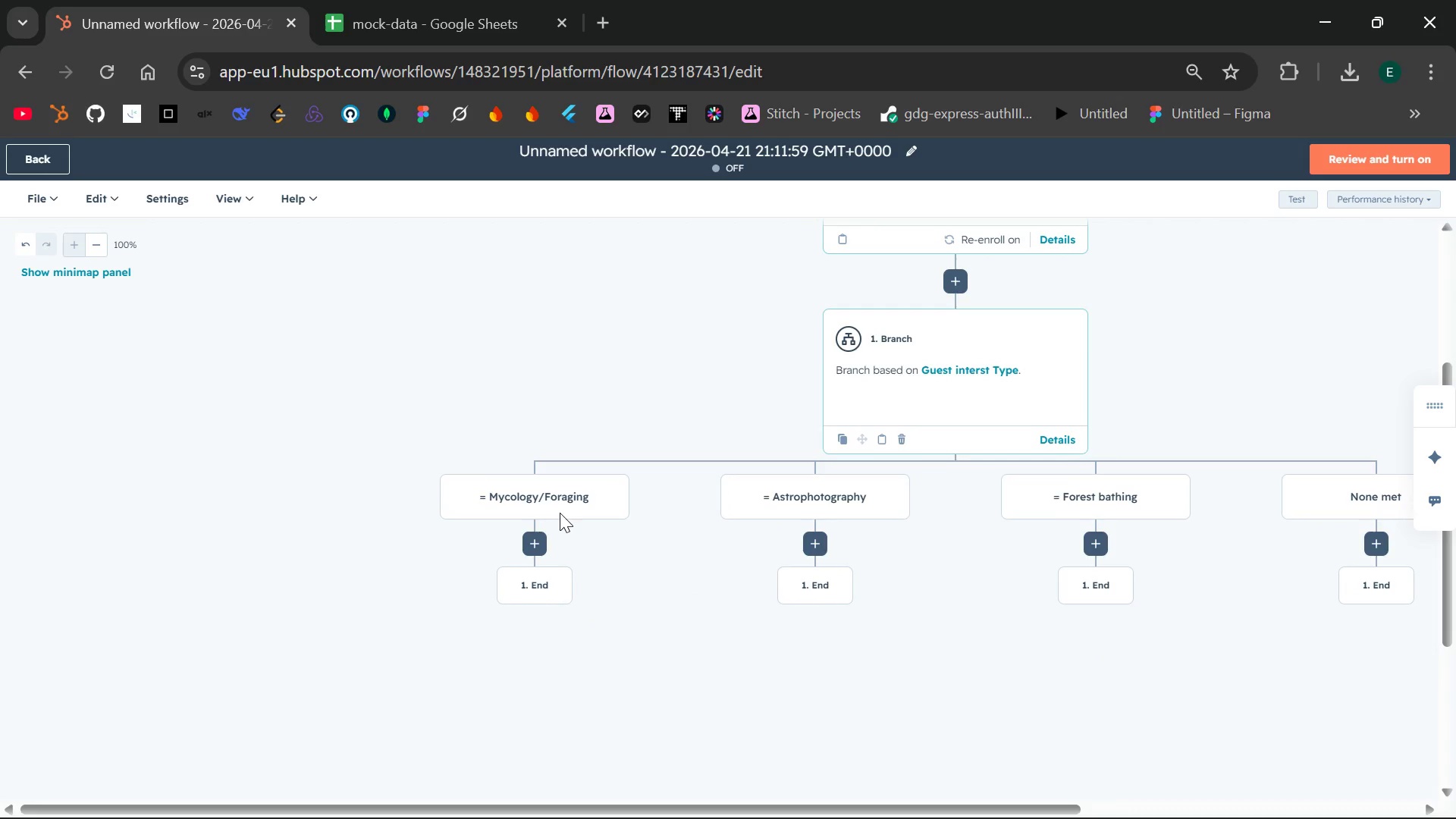 
wait(15.48)
 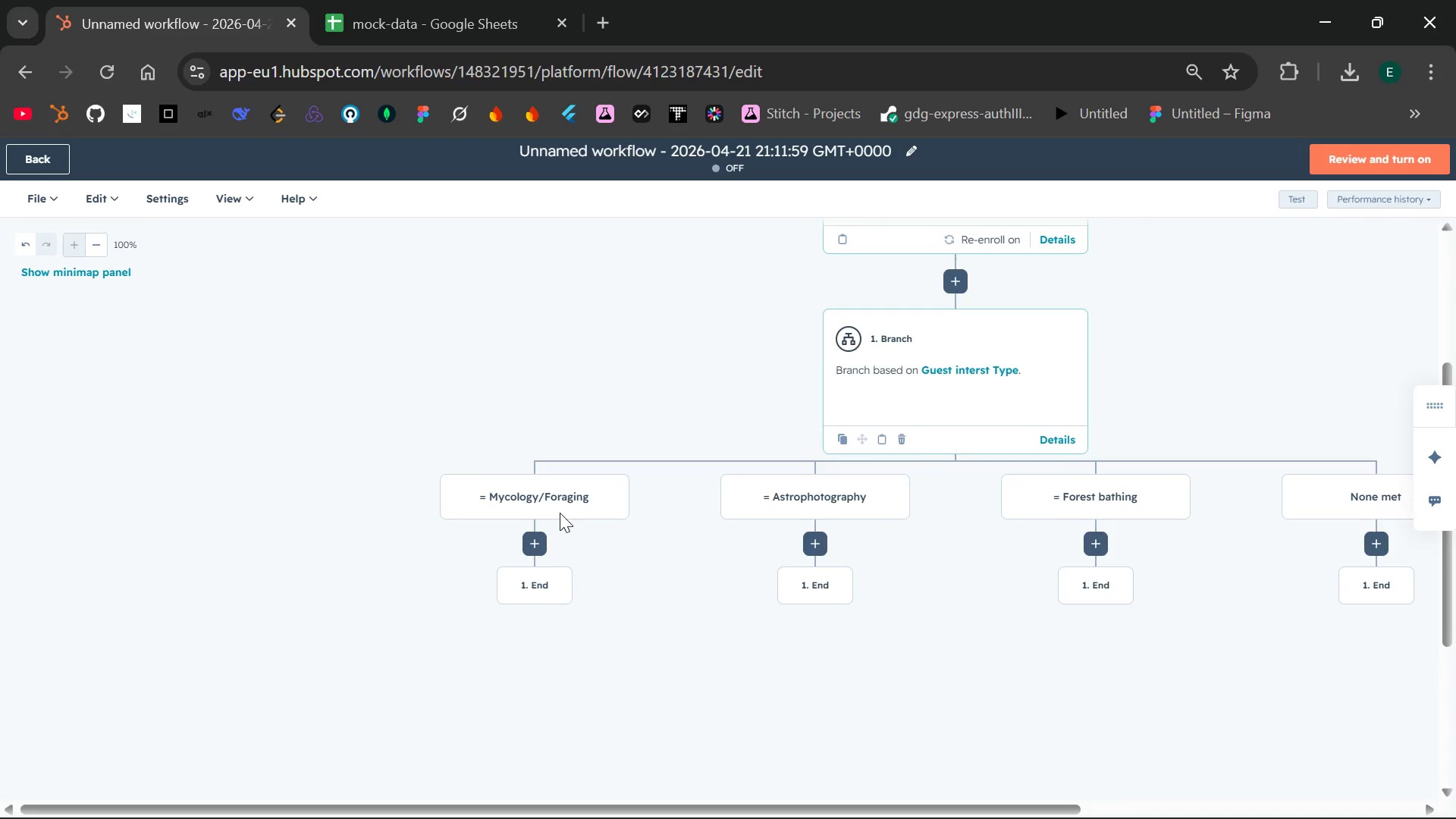 
key(Control+ControlLeft)
 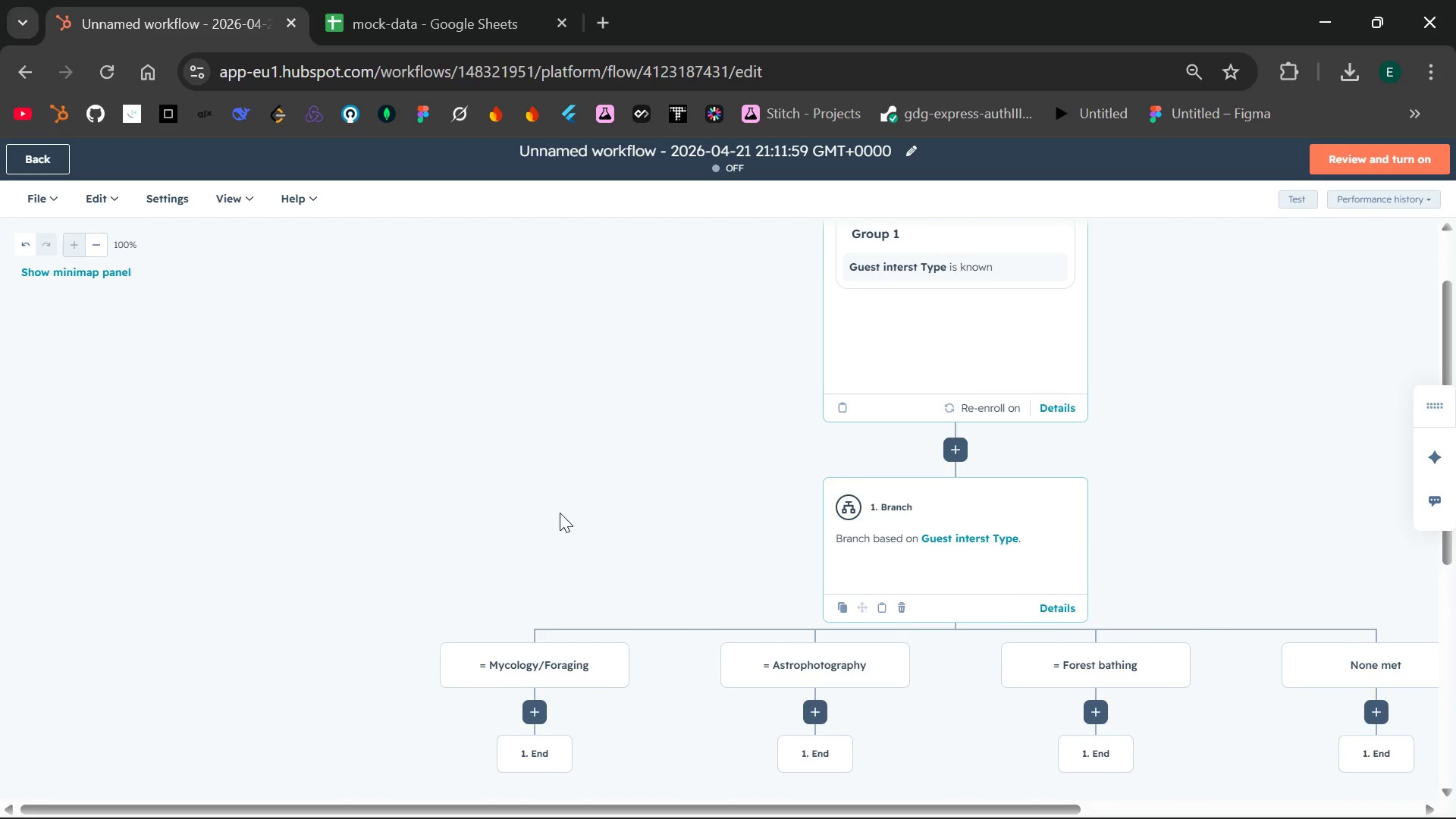 
key(Control+Minus)
 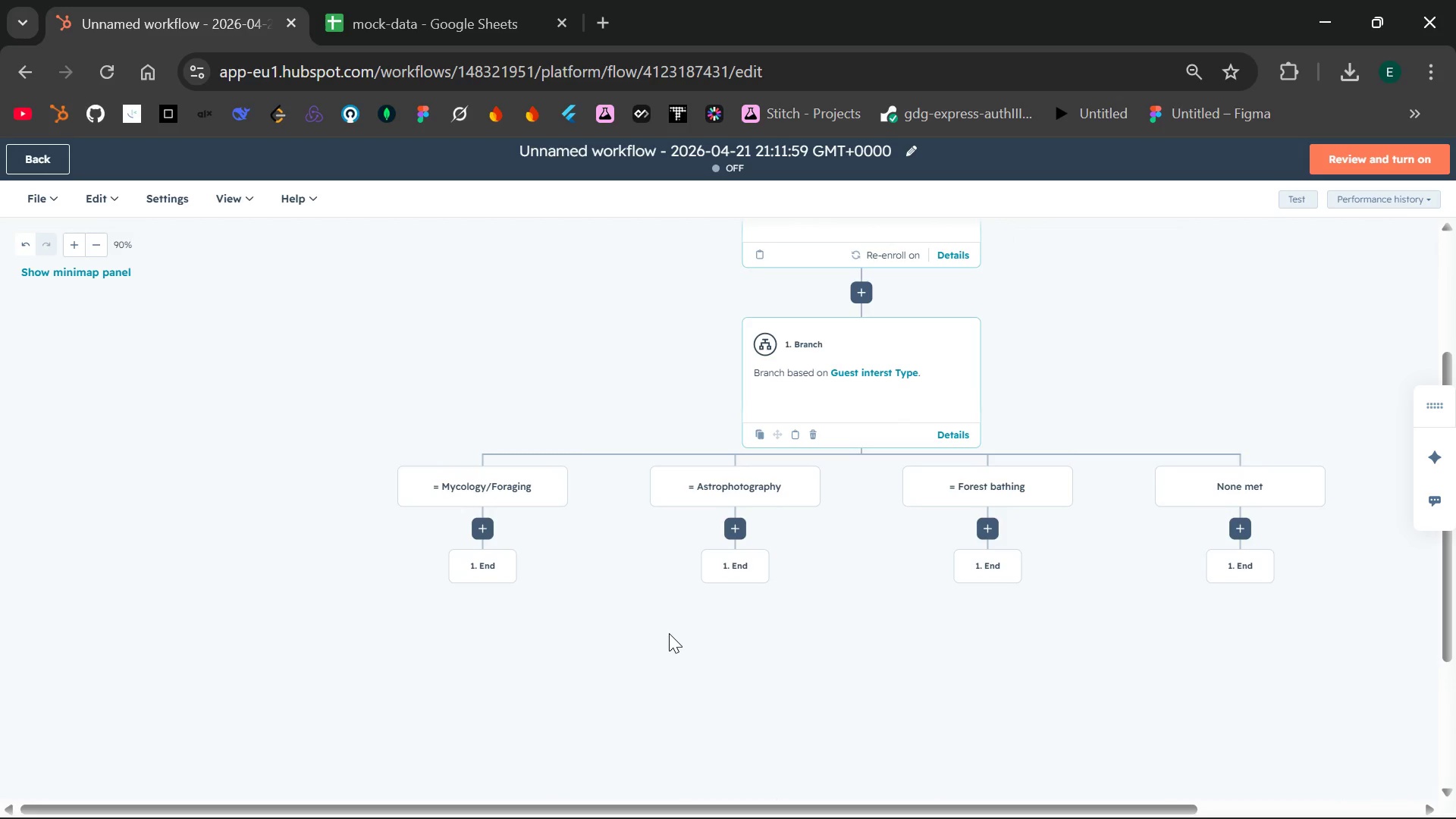 
wait(20.62)
 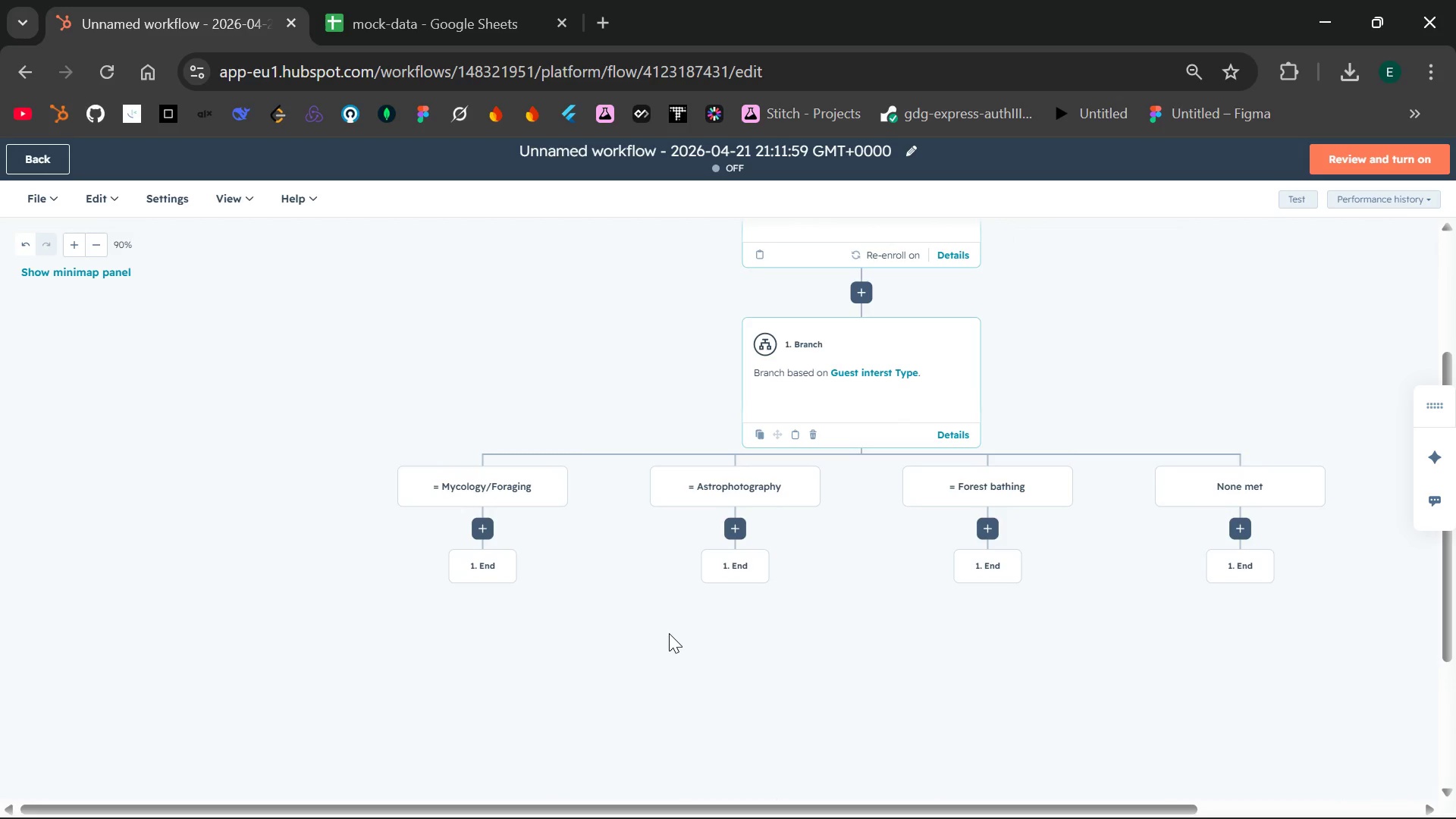 
left_click([484, 529])
 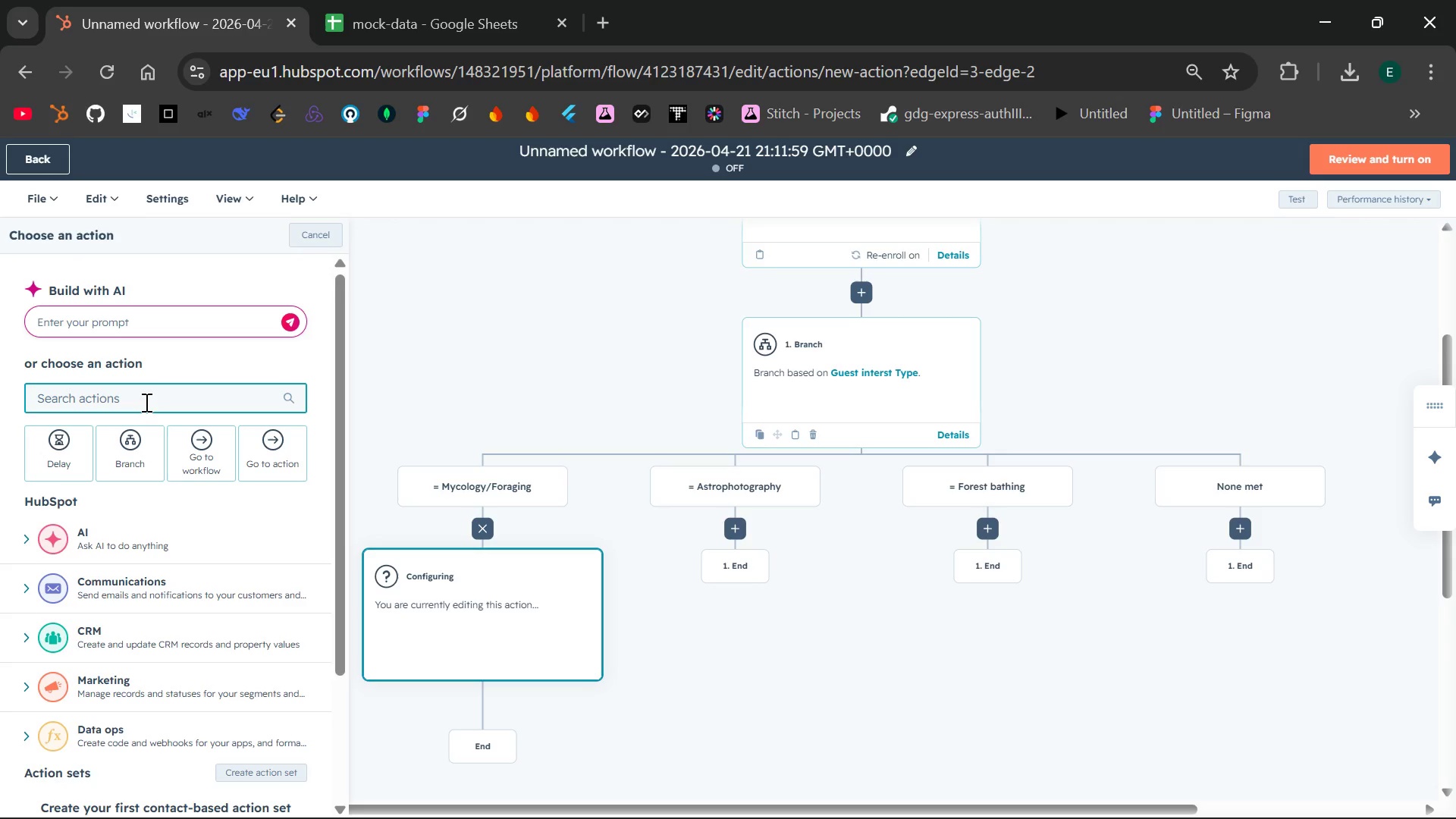 
type(sen)
 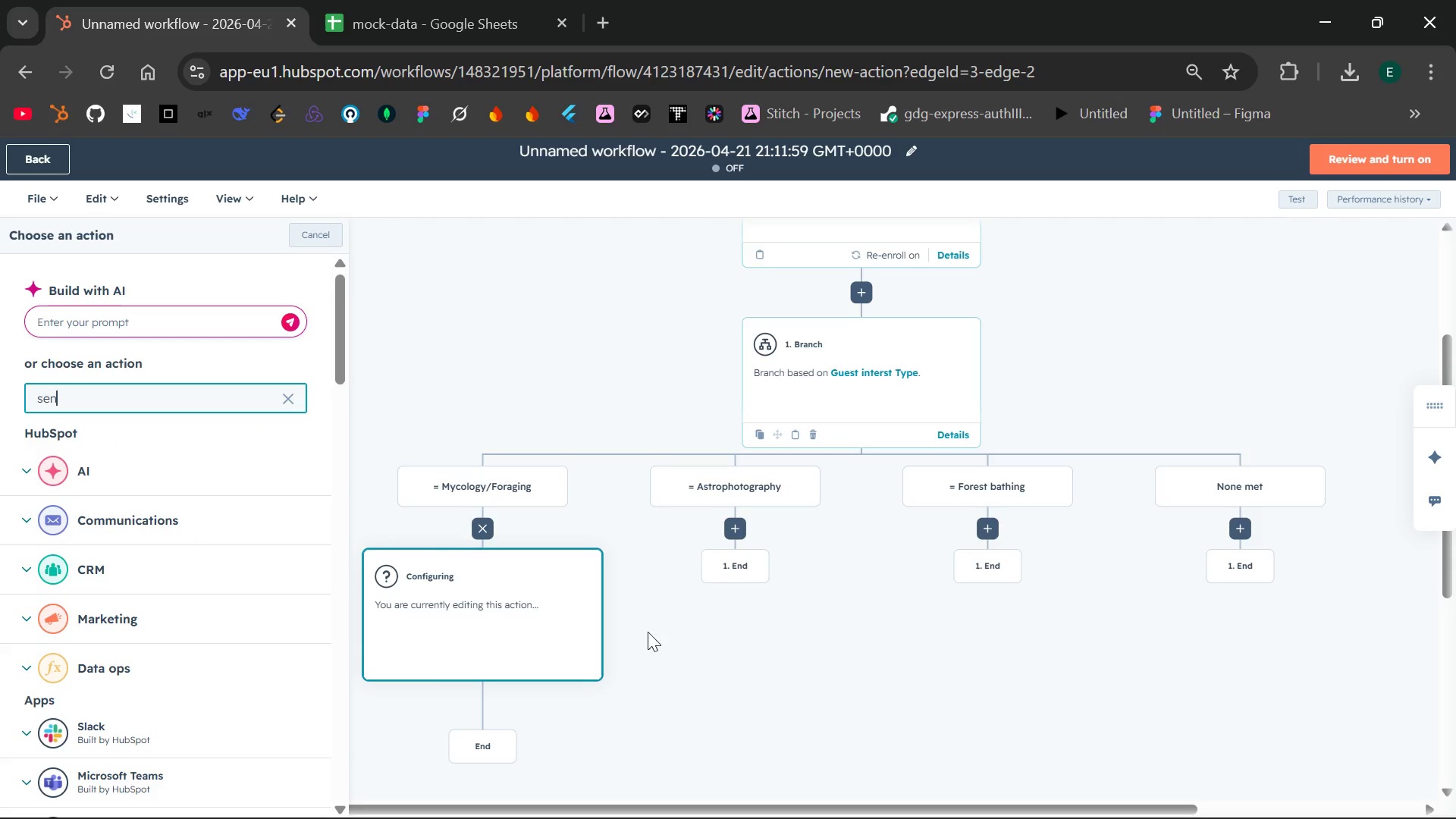 
wait(5.91)
 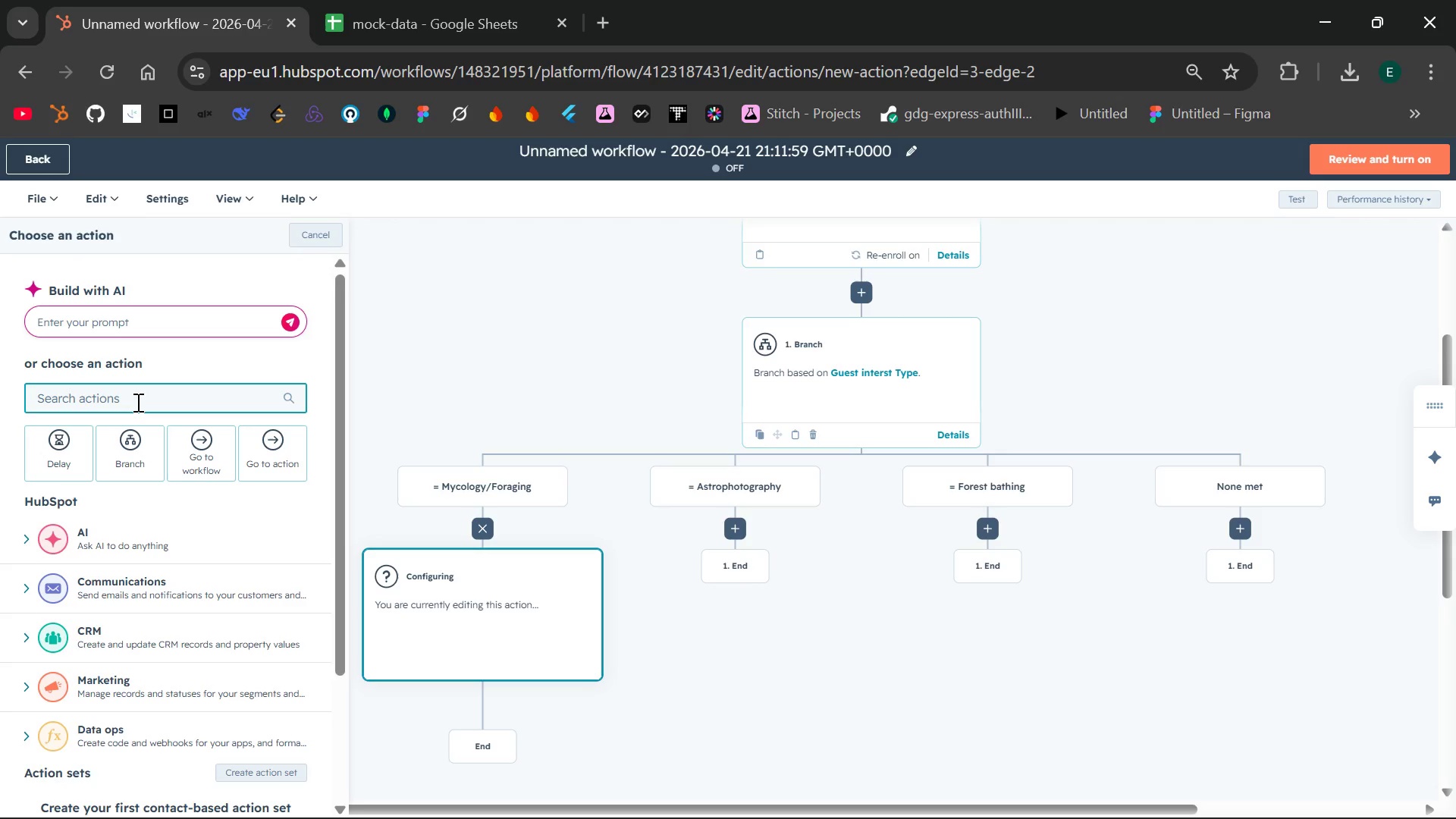 
key(D)
 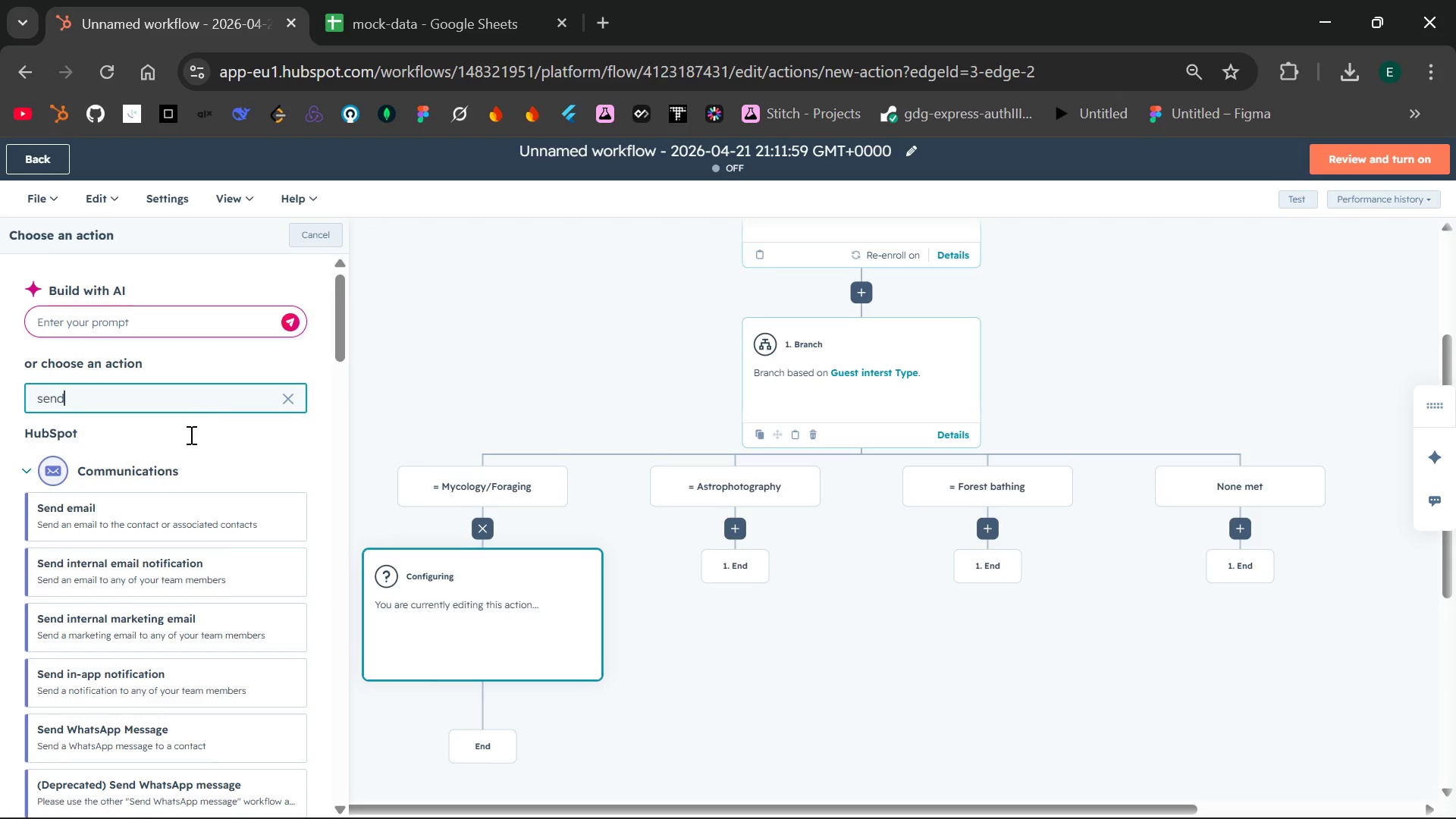 
left_click([124, 516])
 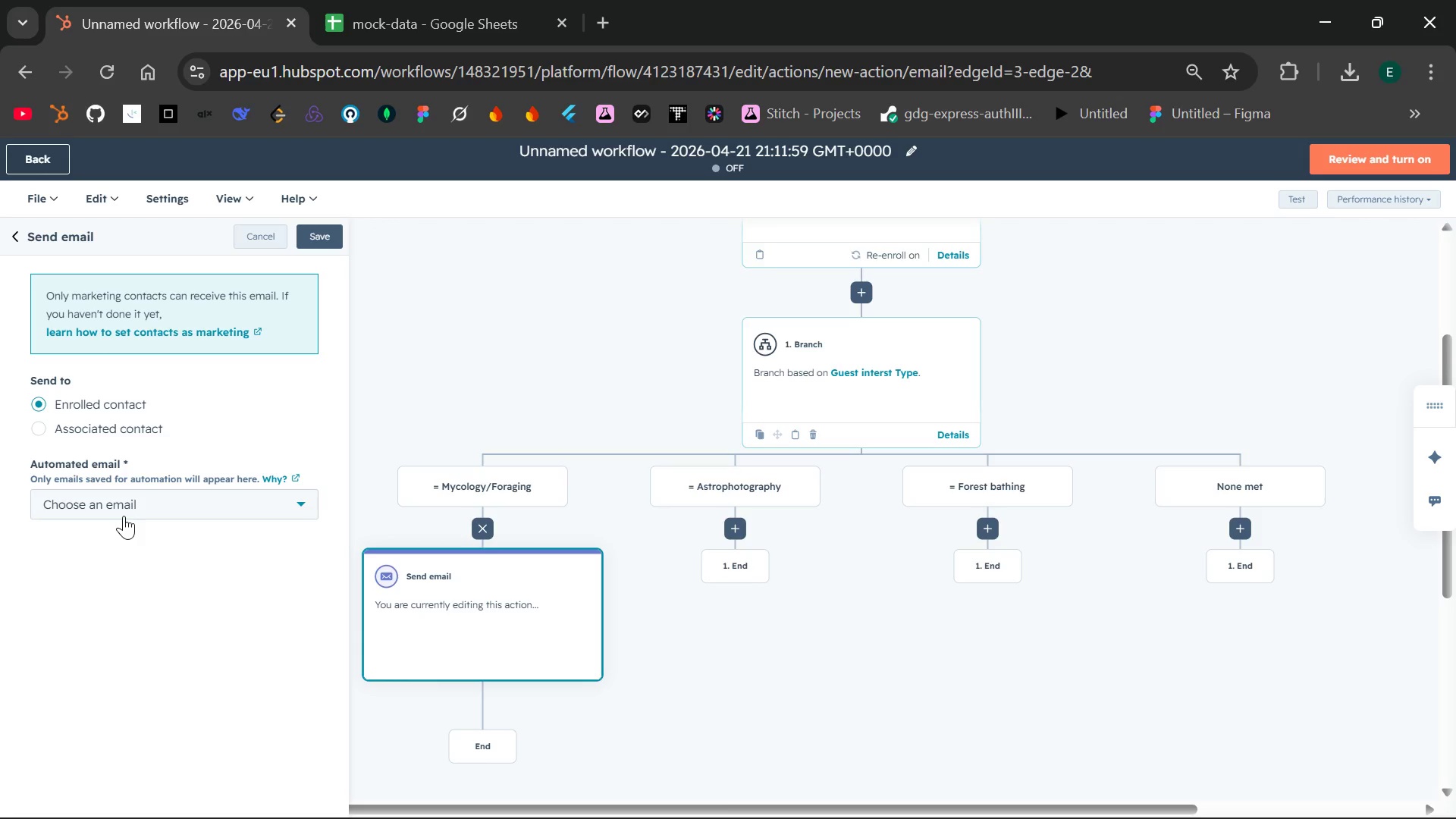 
left_click([160, 512])
 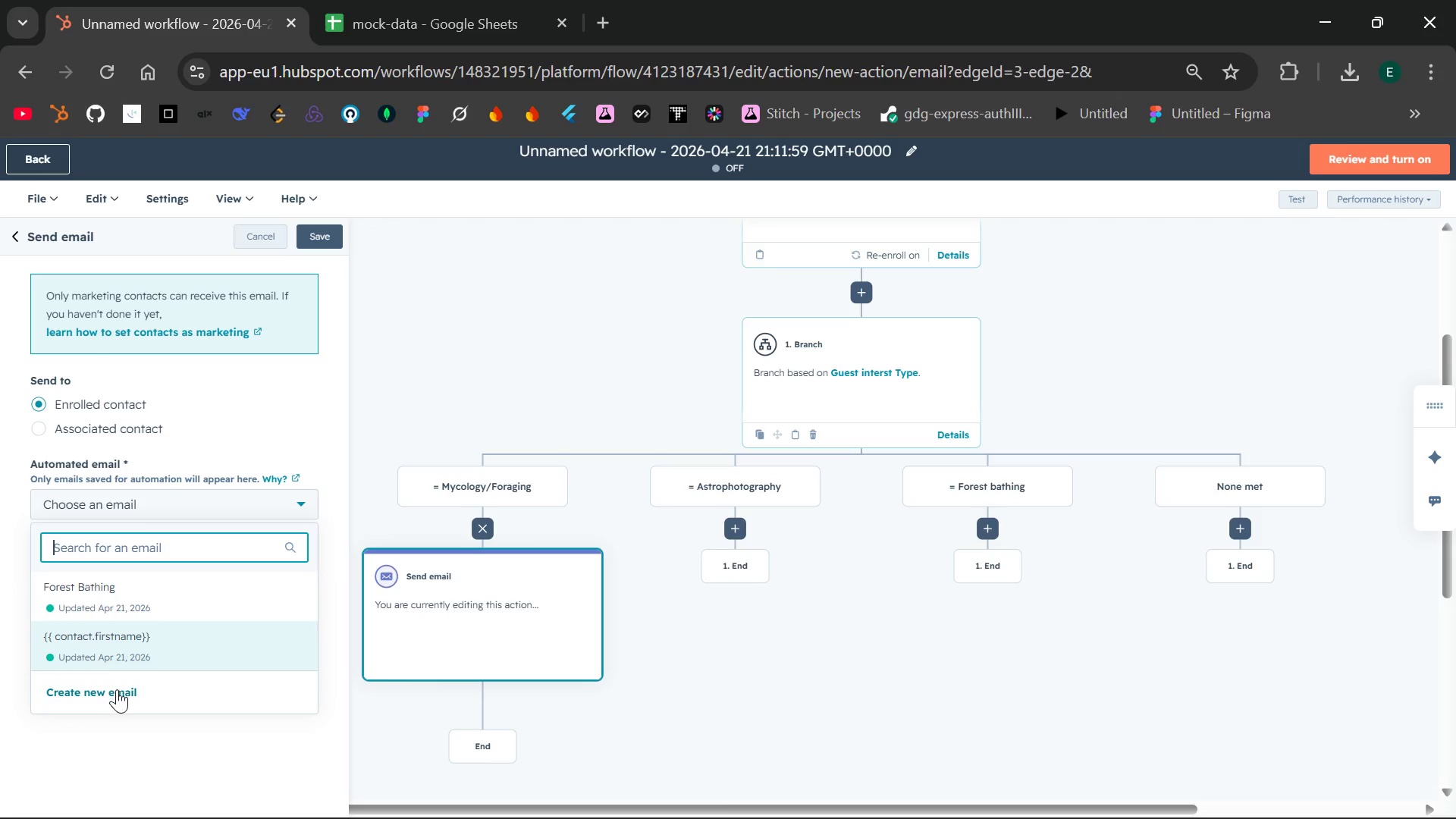 
left_click([117, 689])
 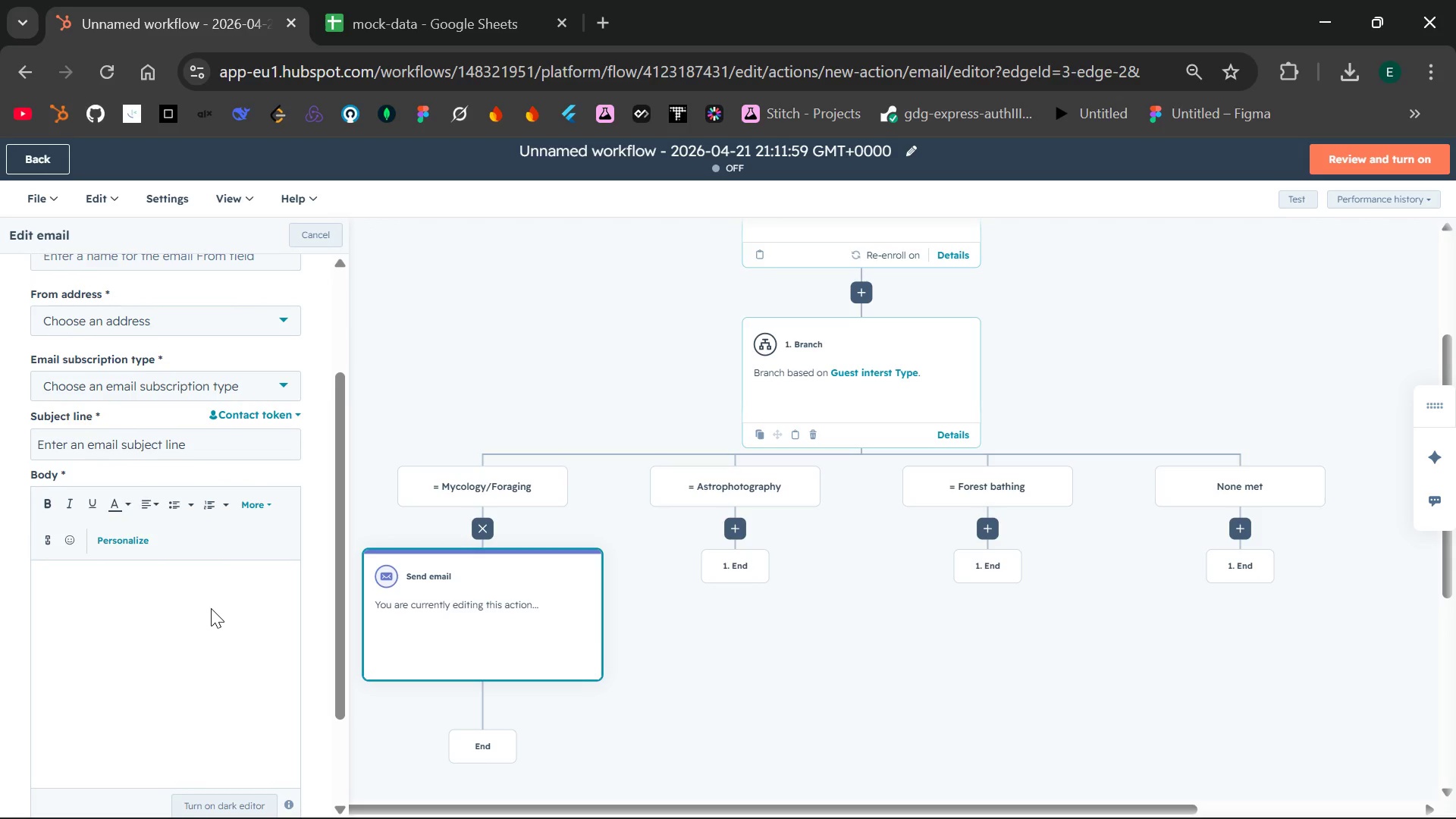 
wait(11.83)
 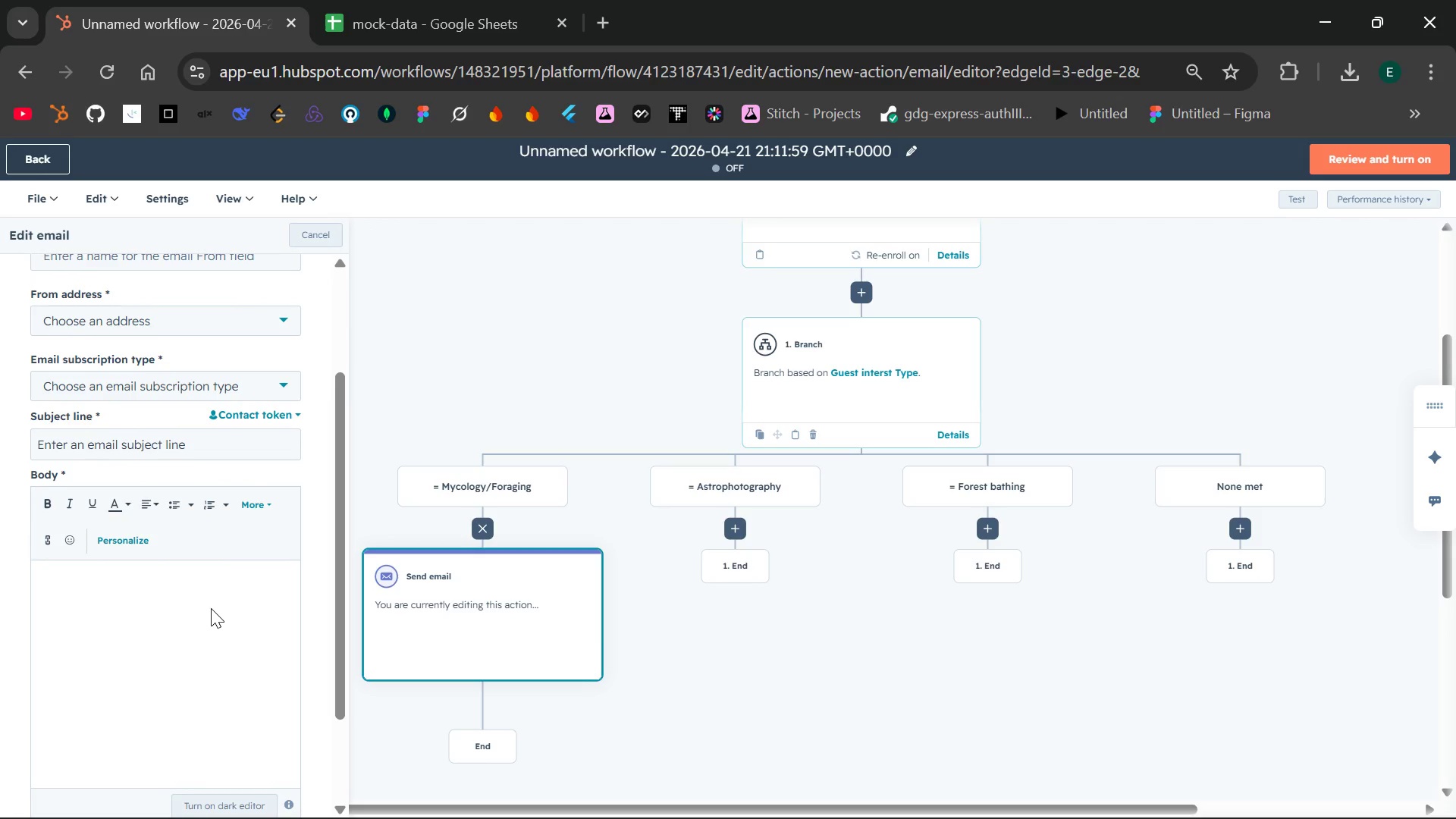 
left_click([109, 591])
 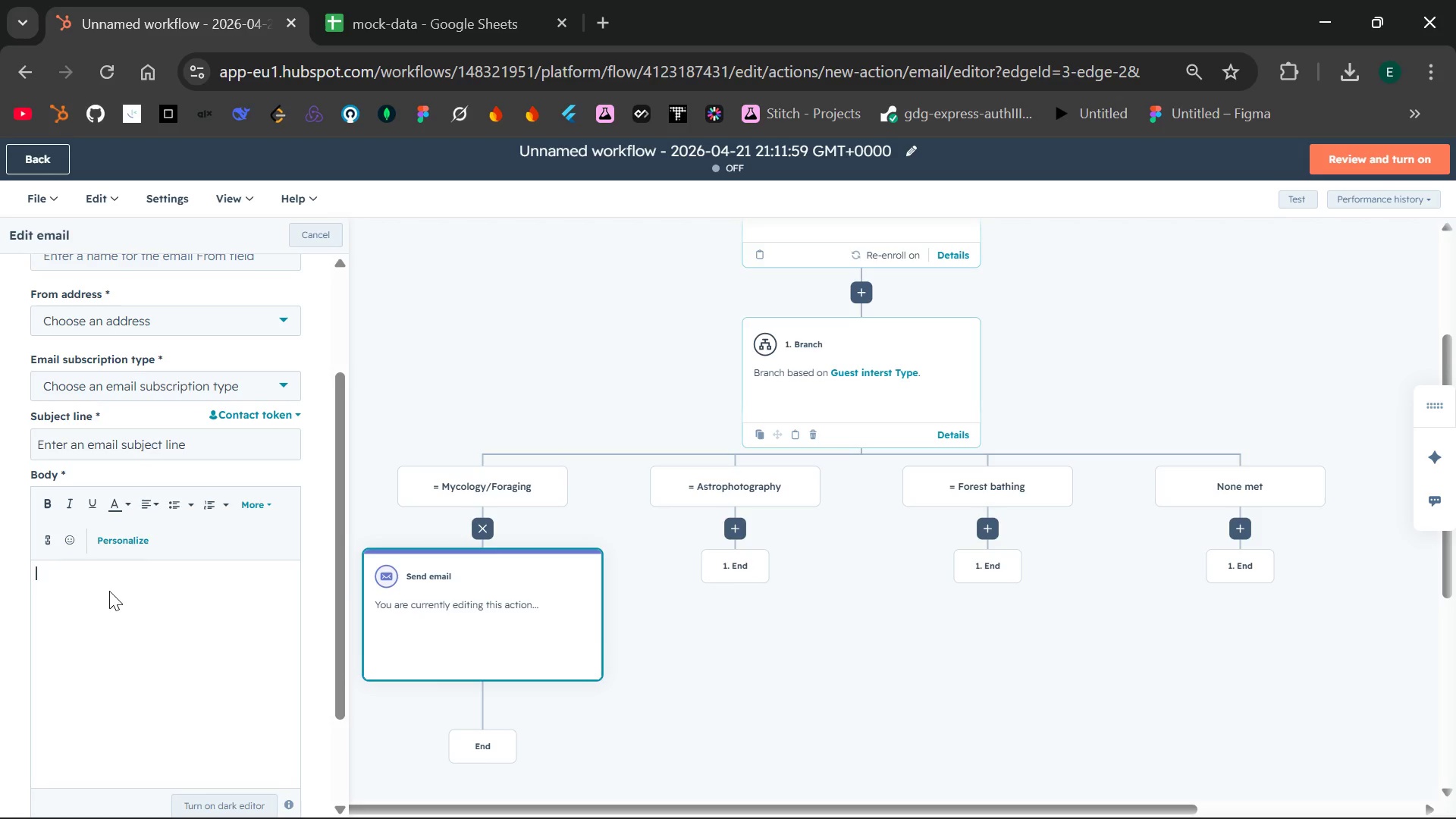 
type(hi)
key(Backspace)
key(Backspace)
type(Hi {{ fi)
key(Backspace)
key(Backspace)
type(contact.firstname)
 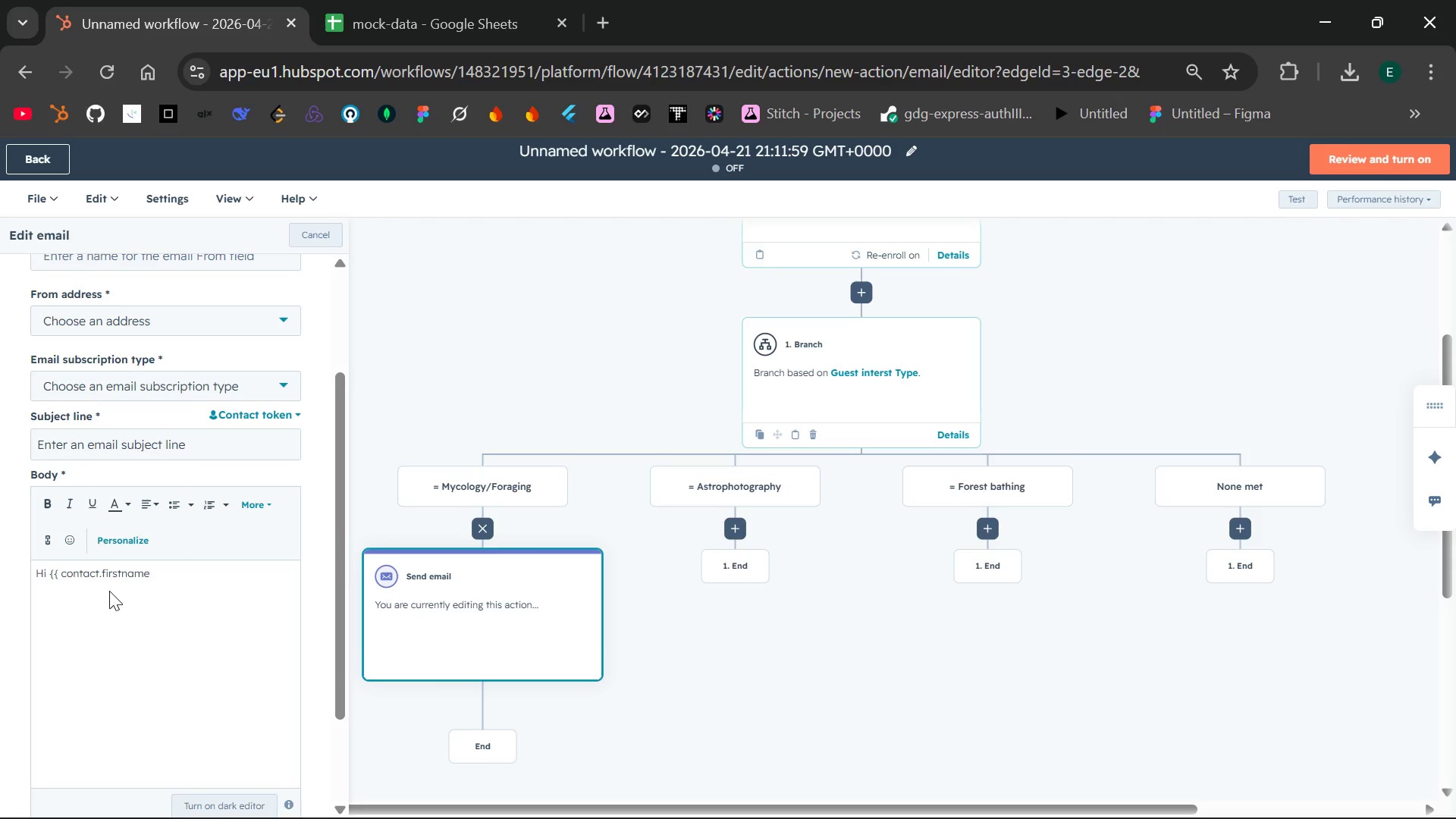 
key(Shift+BracketRight)
 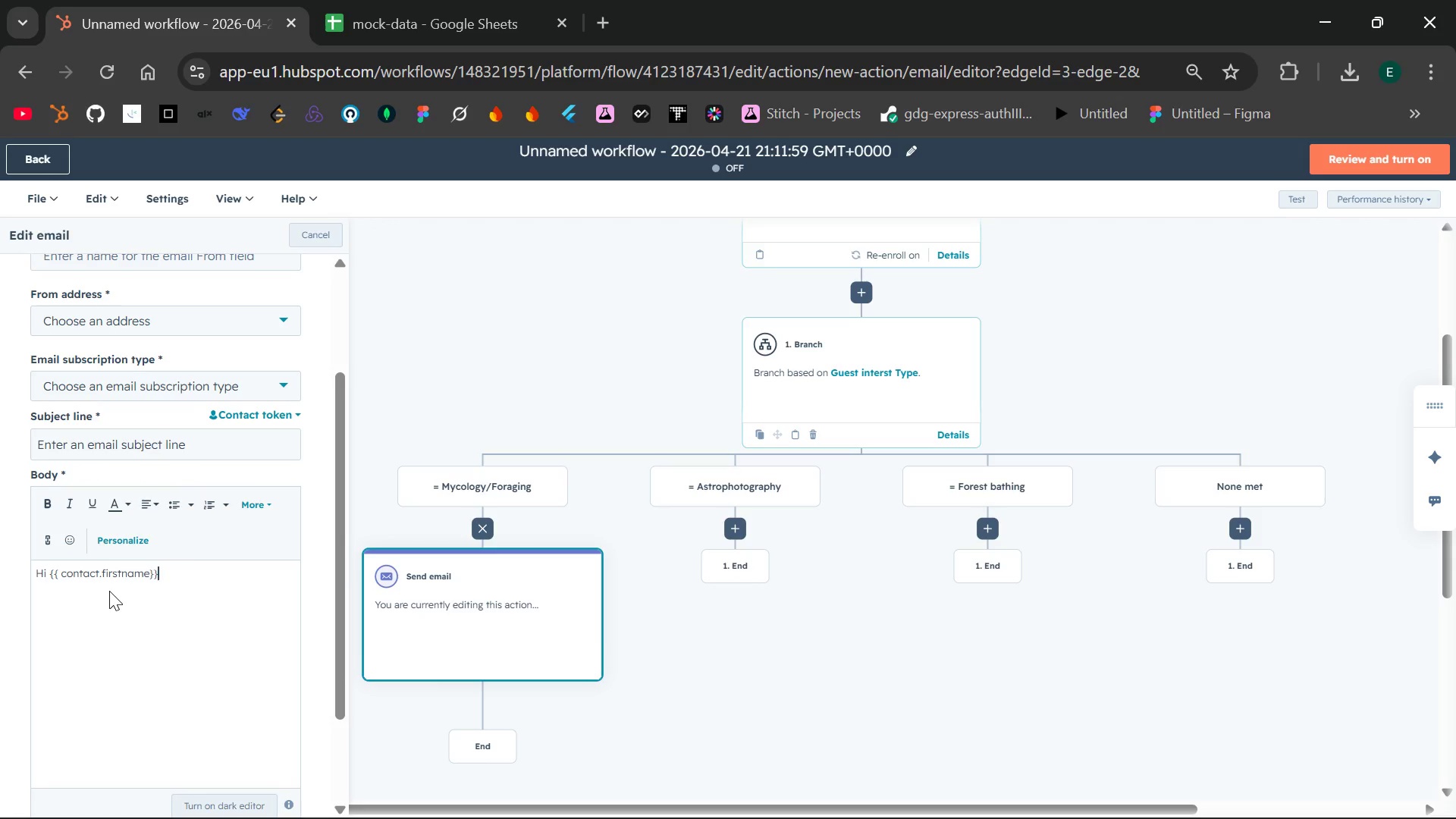 
key(Shift+BracketRight)
 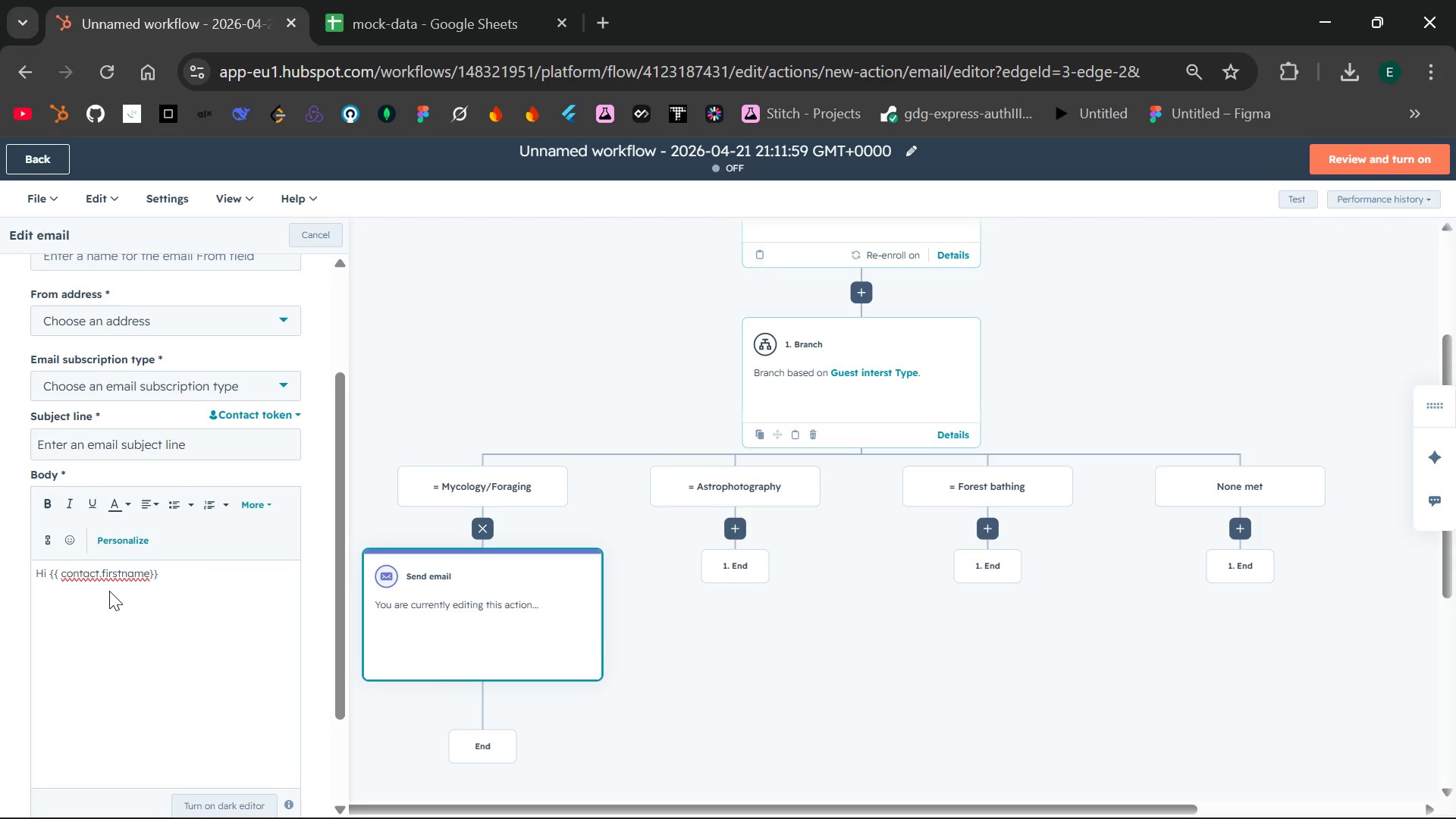 
key(Comma)
 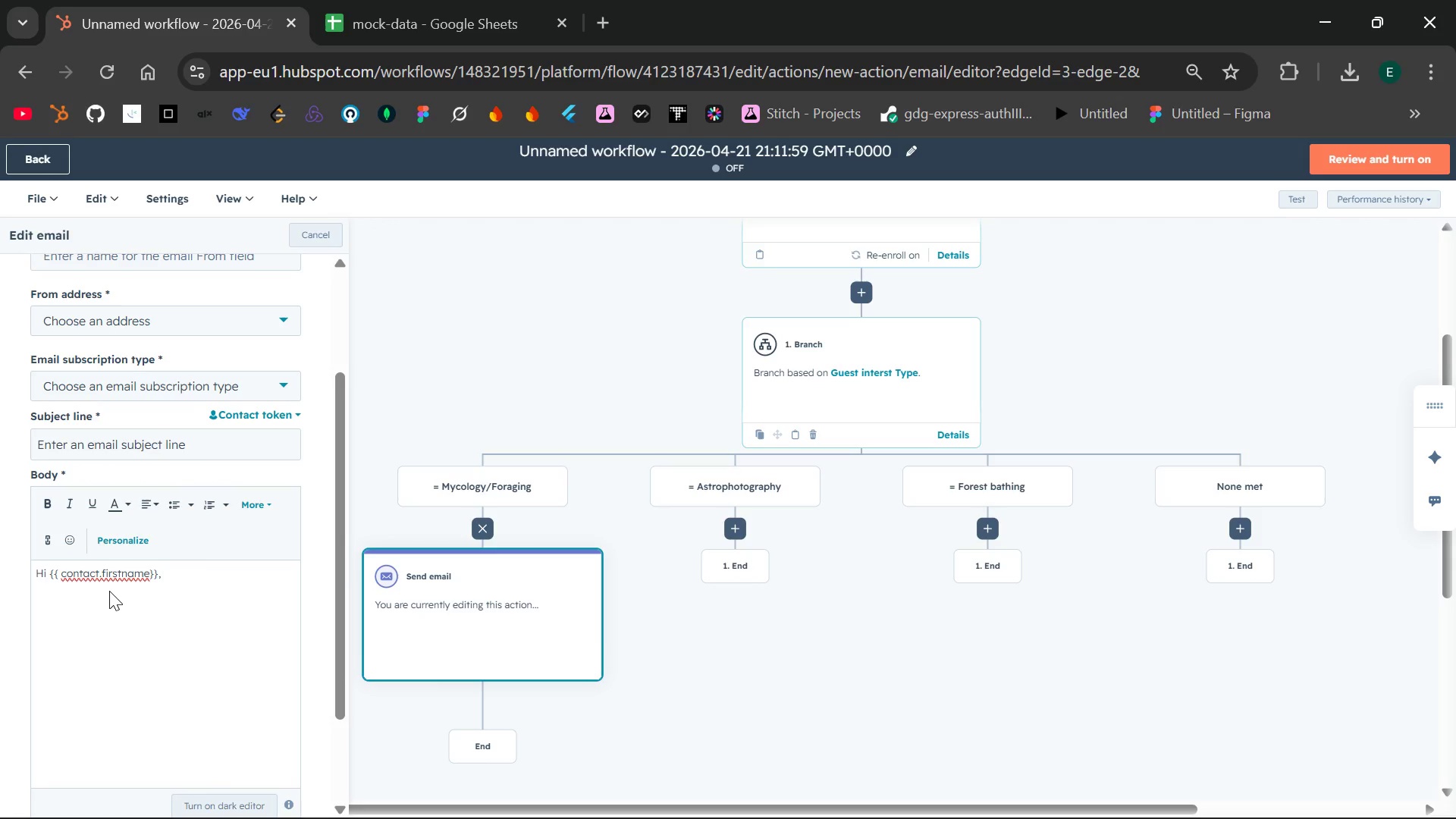 
key(Enter)
 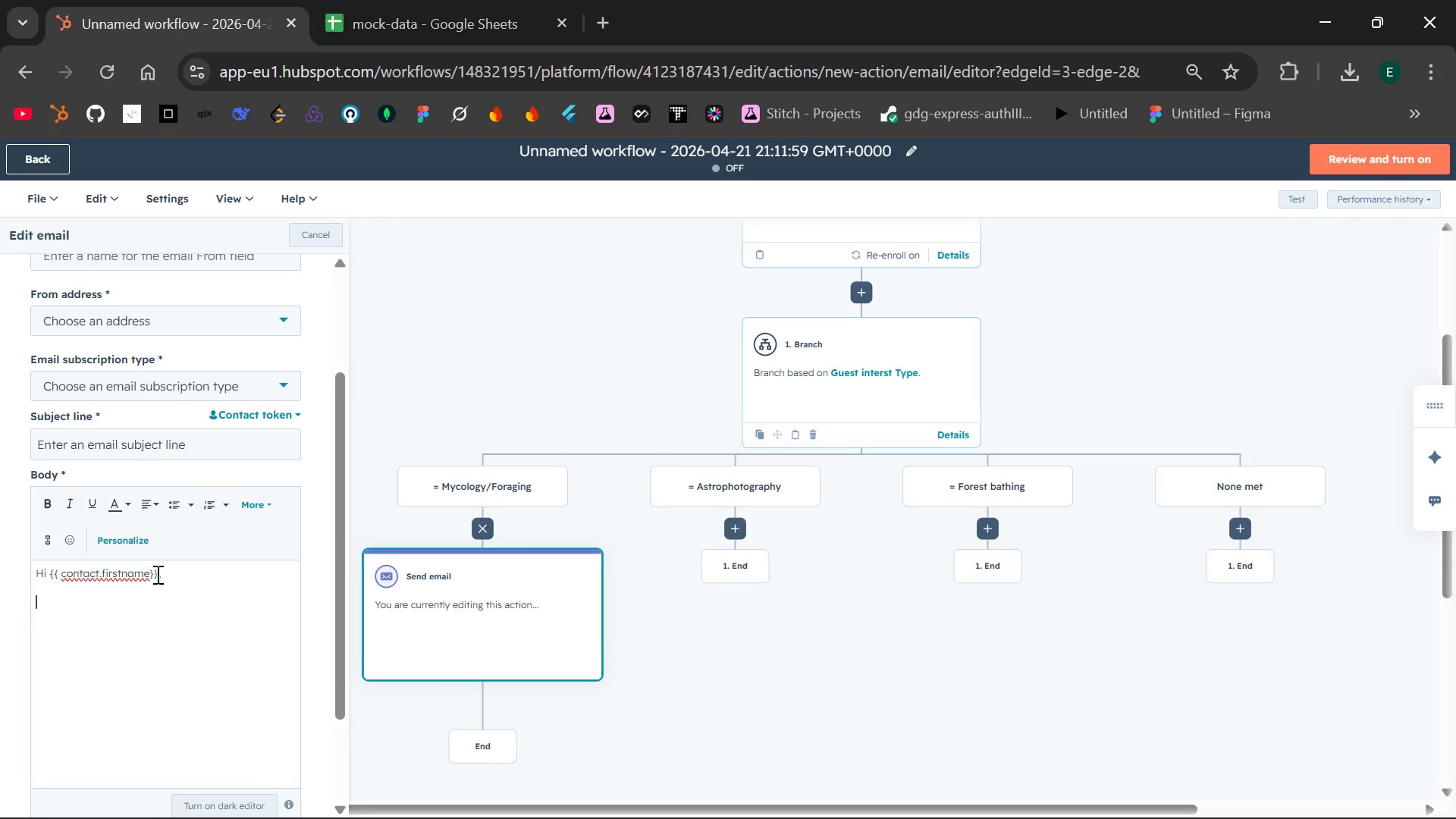 
left_click_drag(start_coordinate=[156, 574], to_coordinate=[50, 570])
 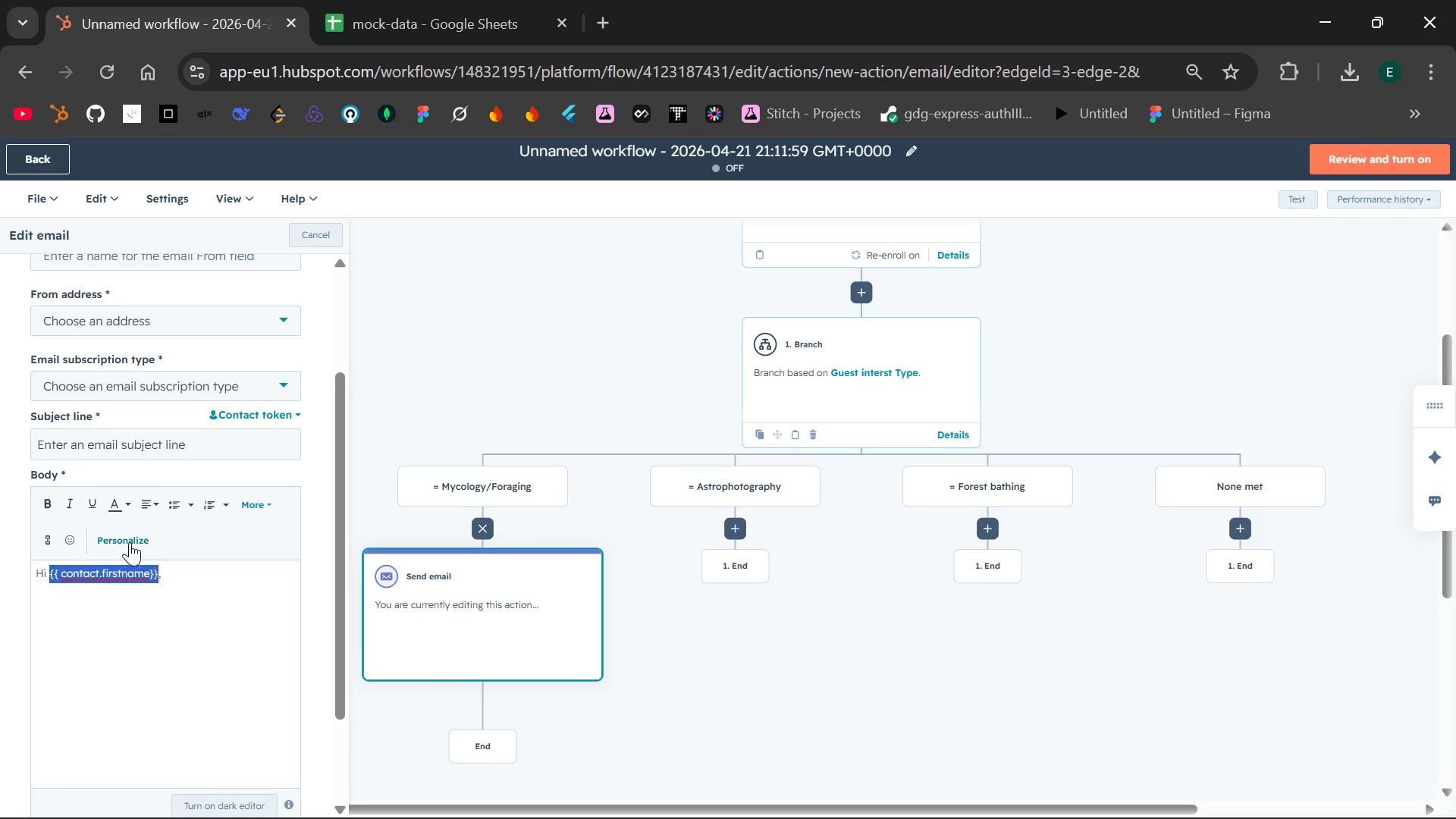 
left_click([130, 540])
 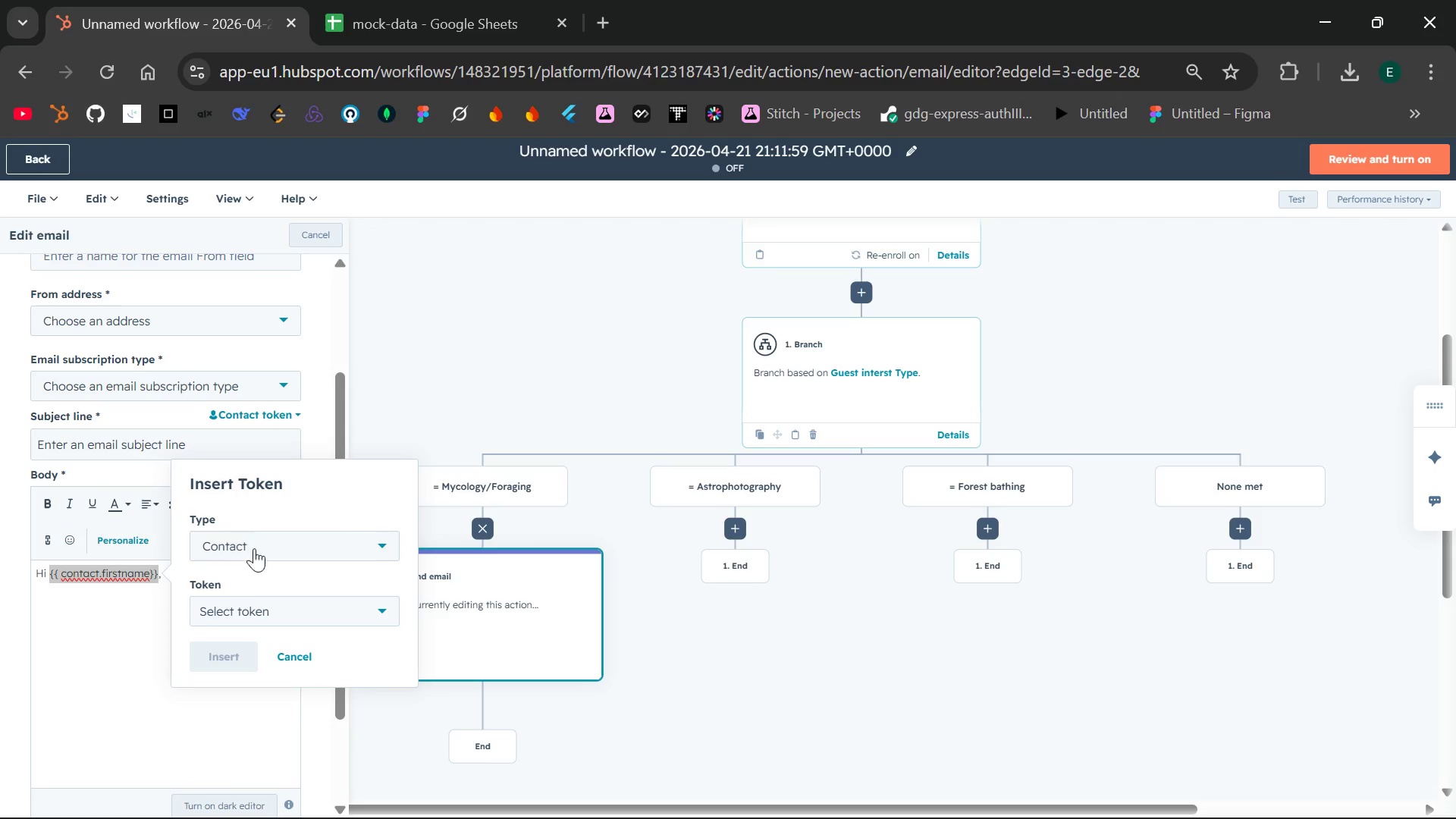 
left_click([269, 606])
 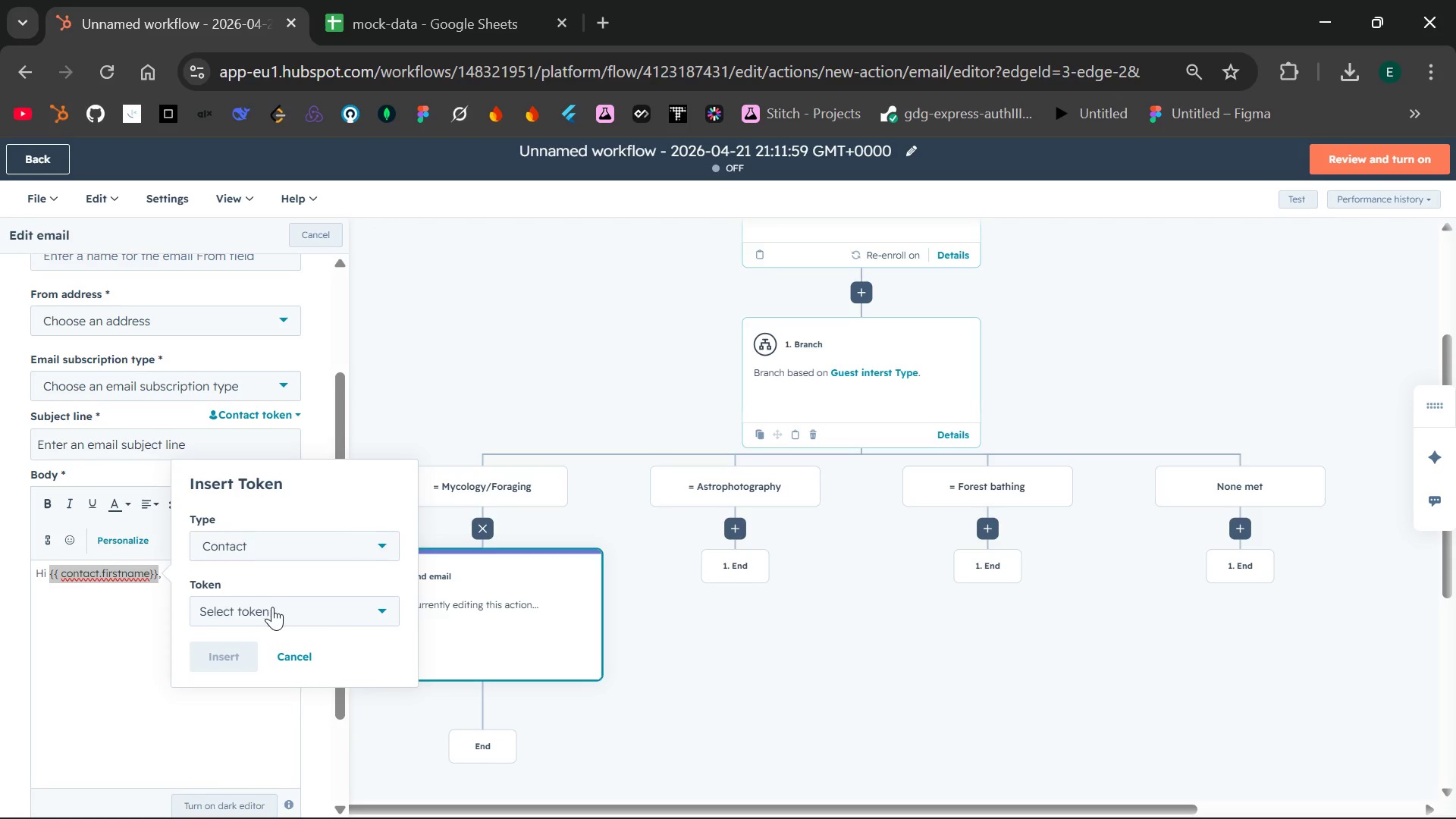 
left_click([315, 613])
 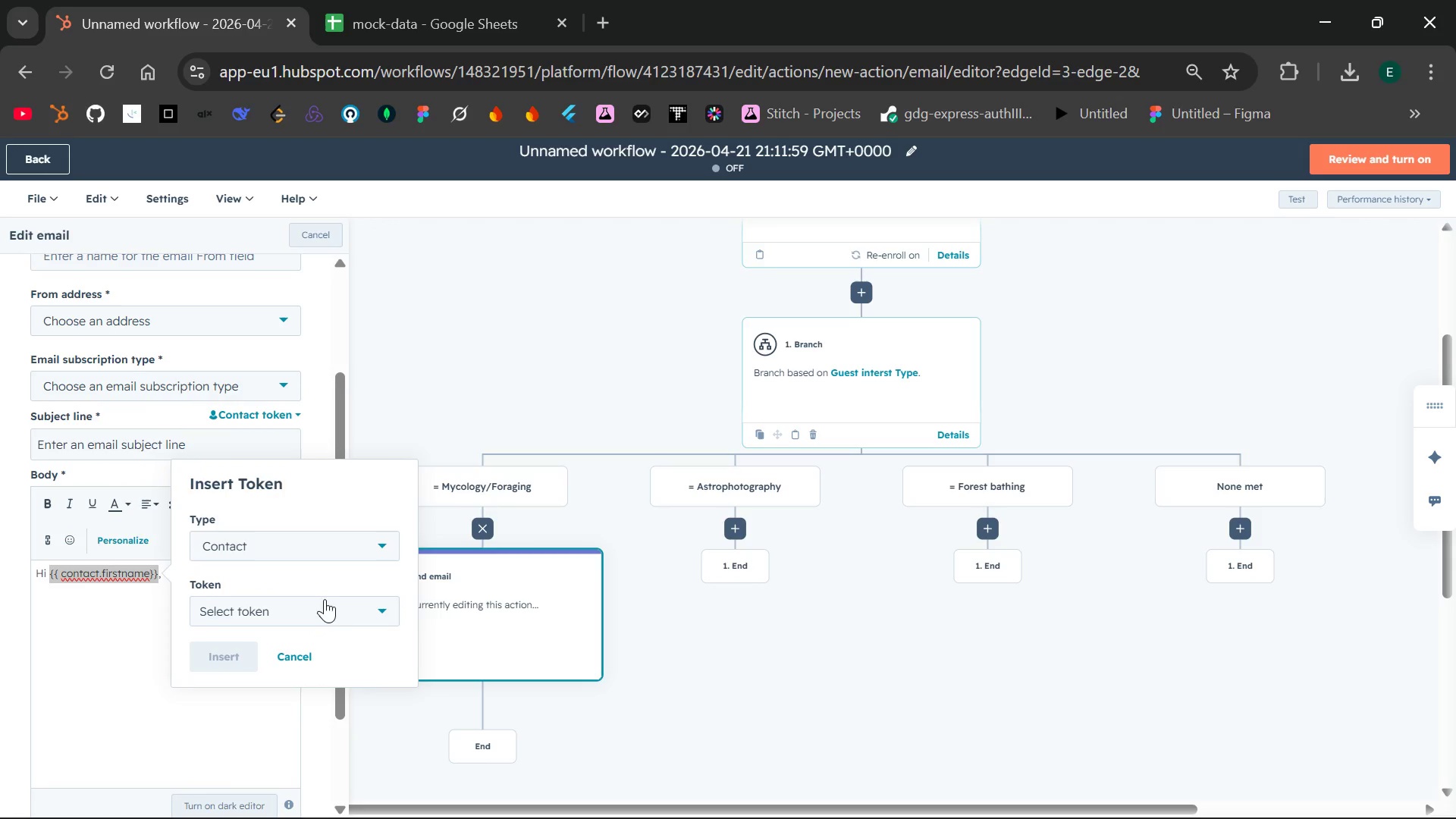 
left_click([362, 608])
 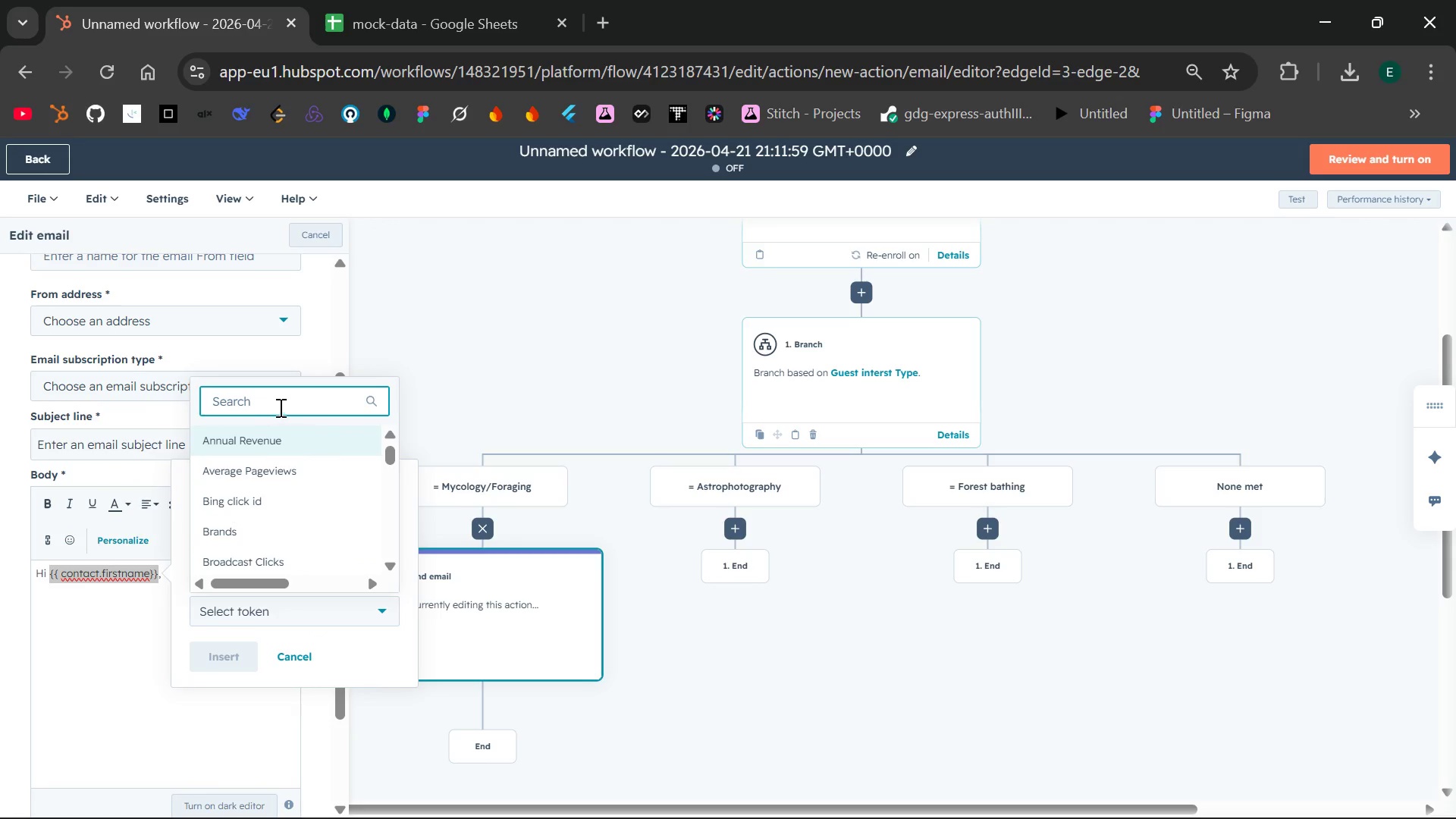 
type(first na)
 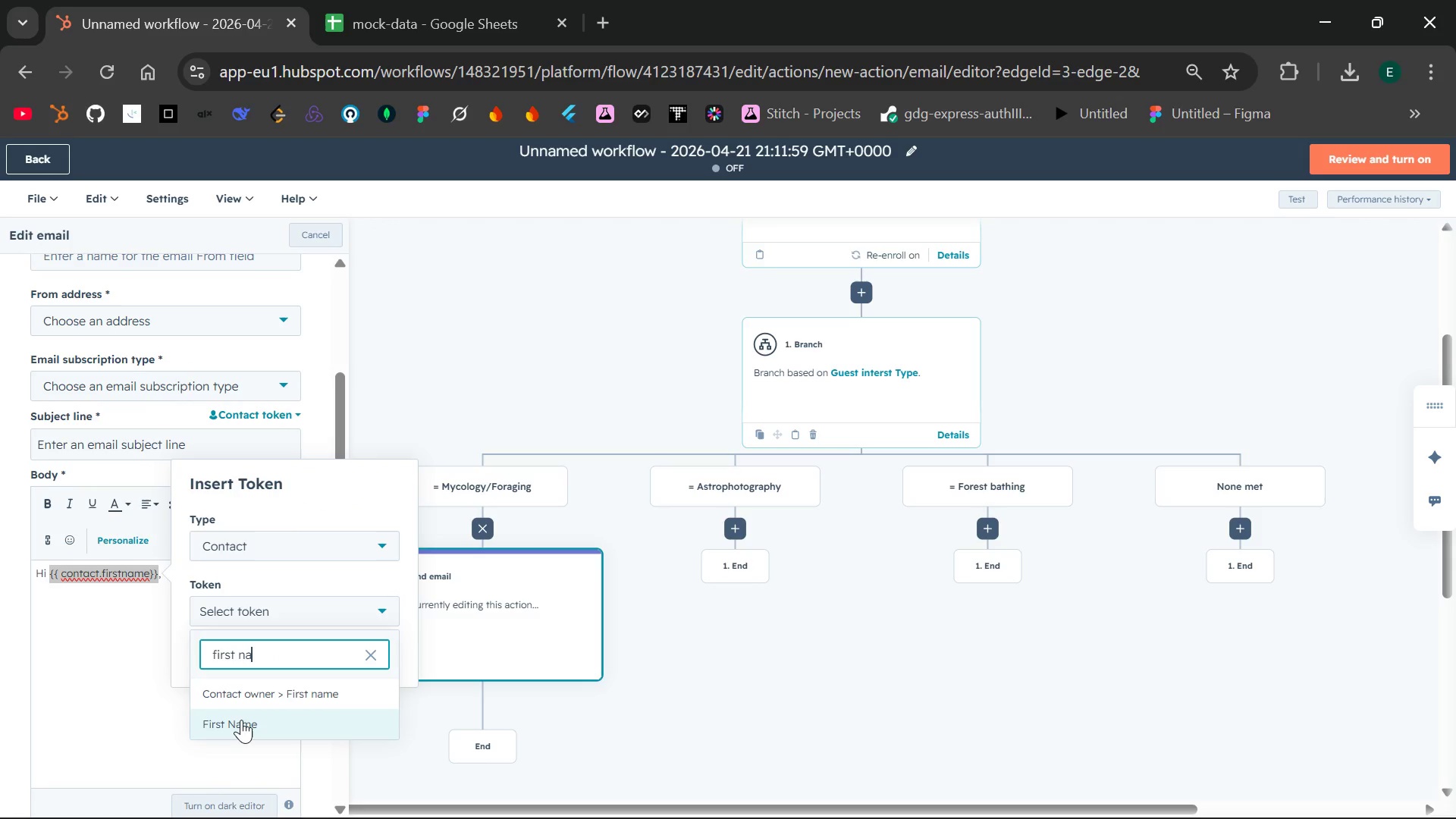 
left_click([241, 723])
 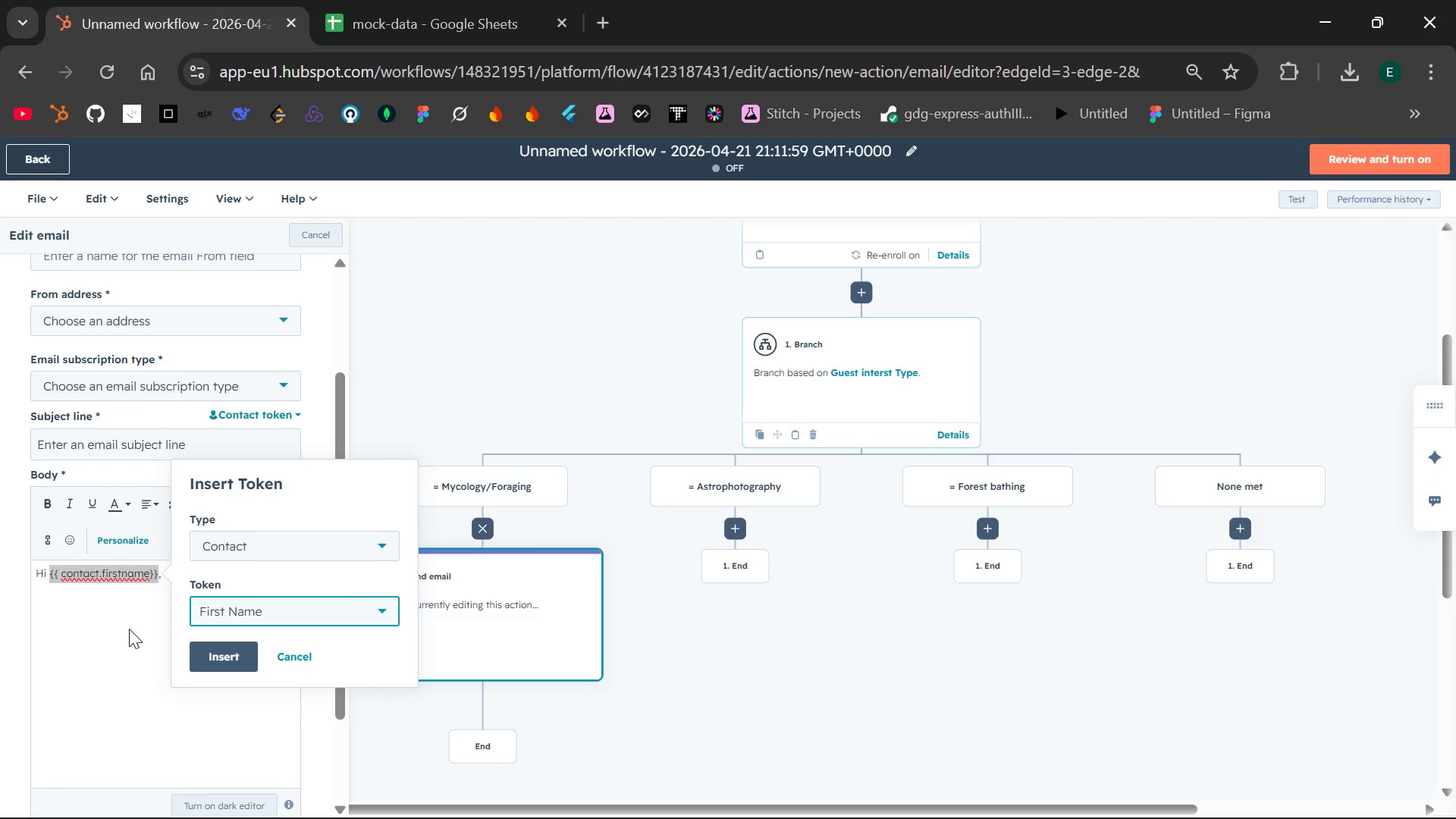 
left_click([224, 648])
 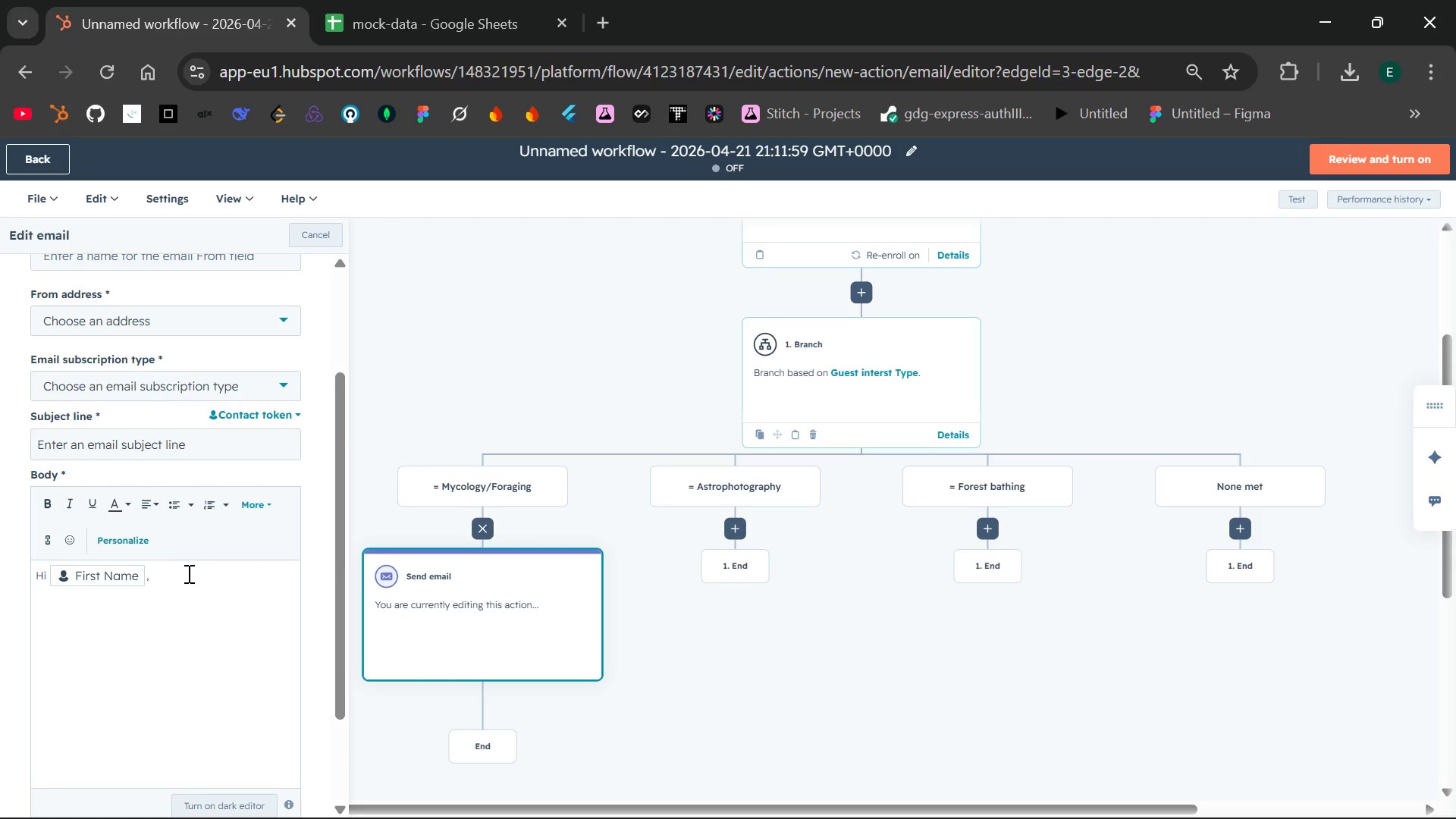 
left_click([181, 588])
 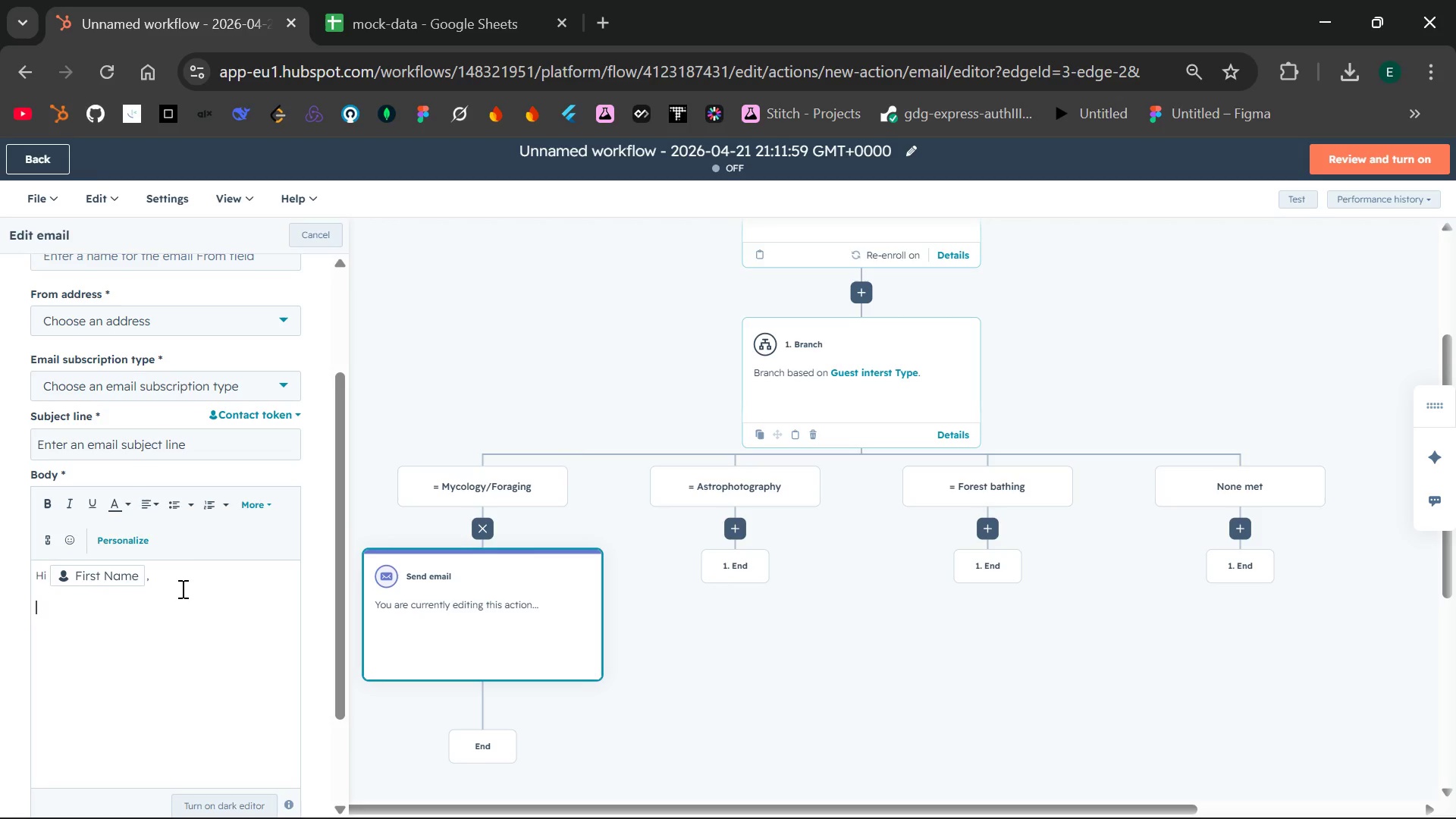 
type(The forst flooer)
key(Backspace)
key(Backspace)
type(r is h)
key(Backspace)
type(shifting,and )
 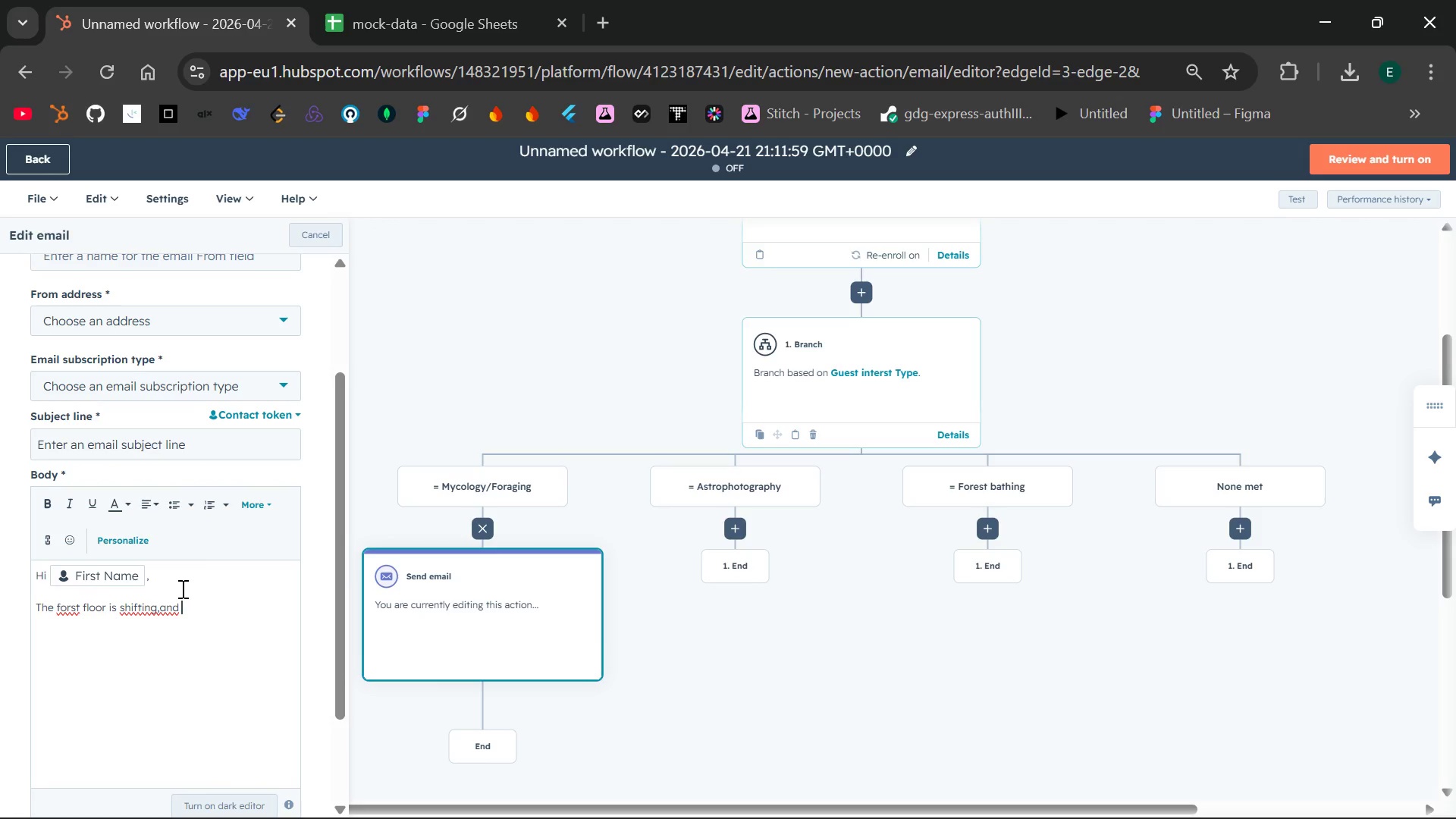 
key(Backspace)
key(Backspace)
key(Backspace)
key(Backspace)
key(Backspace)
type(, and mycelium network is awaking)
key(Backspace)
 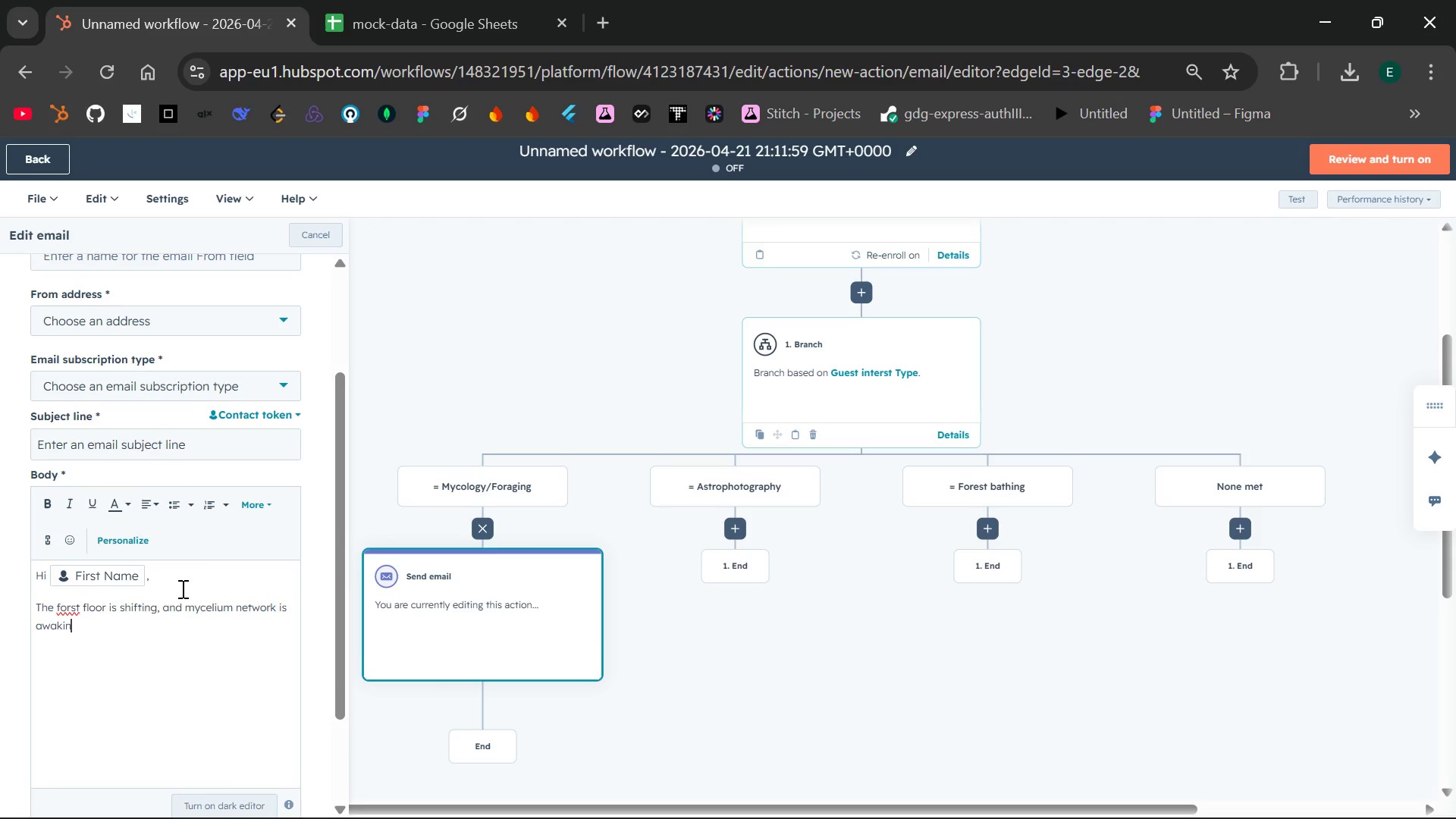 
wait(5.38)
 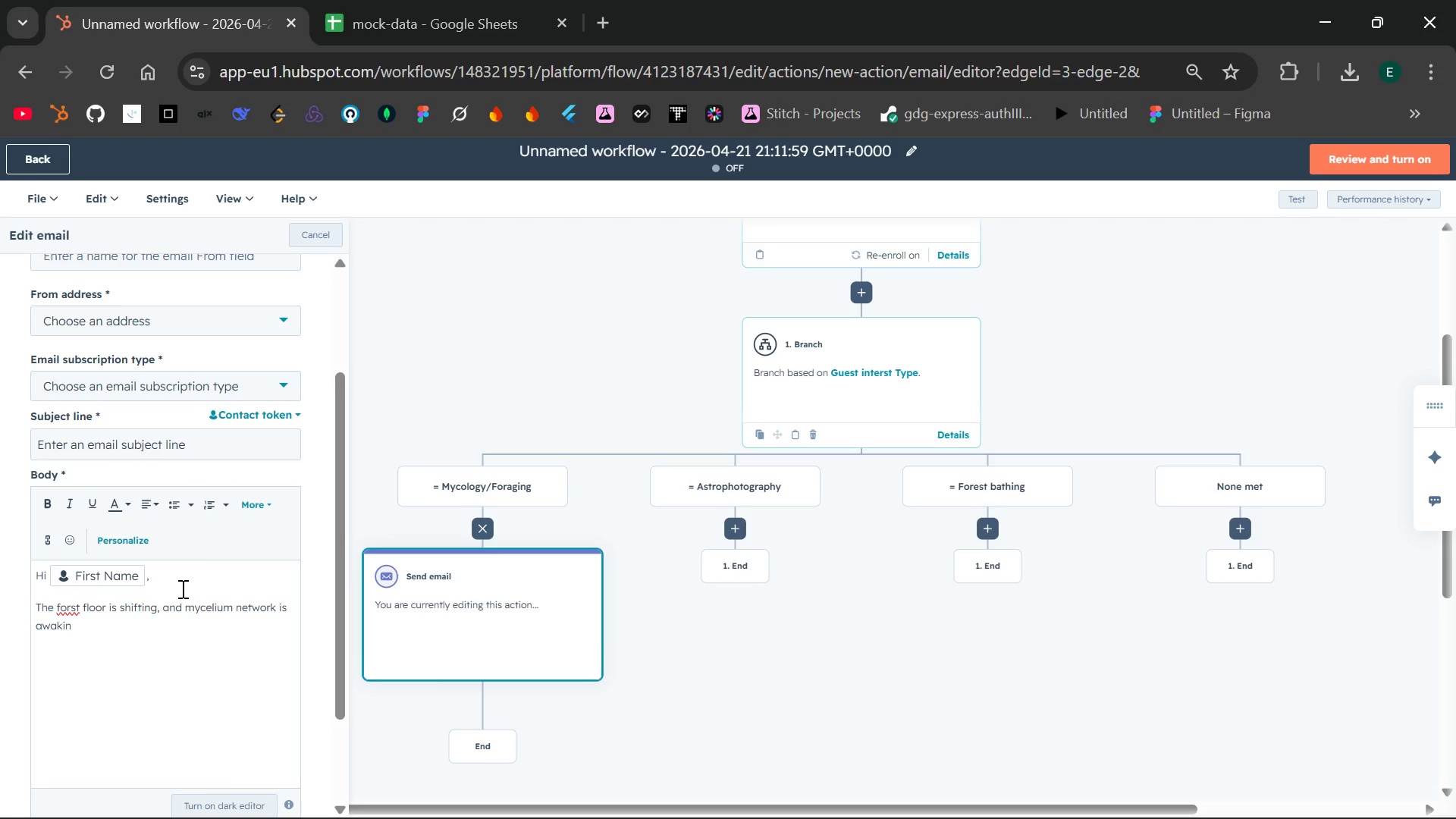 
key(Backspace)
key(Backspace)
type(ening. We remeber the exitment in your eyes )
 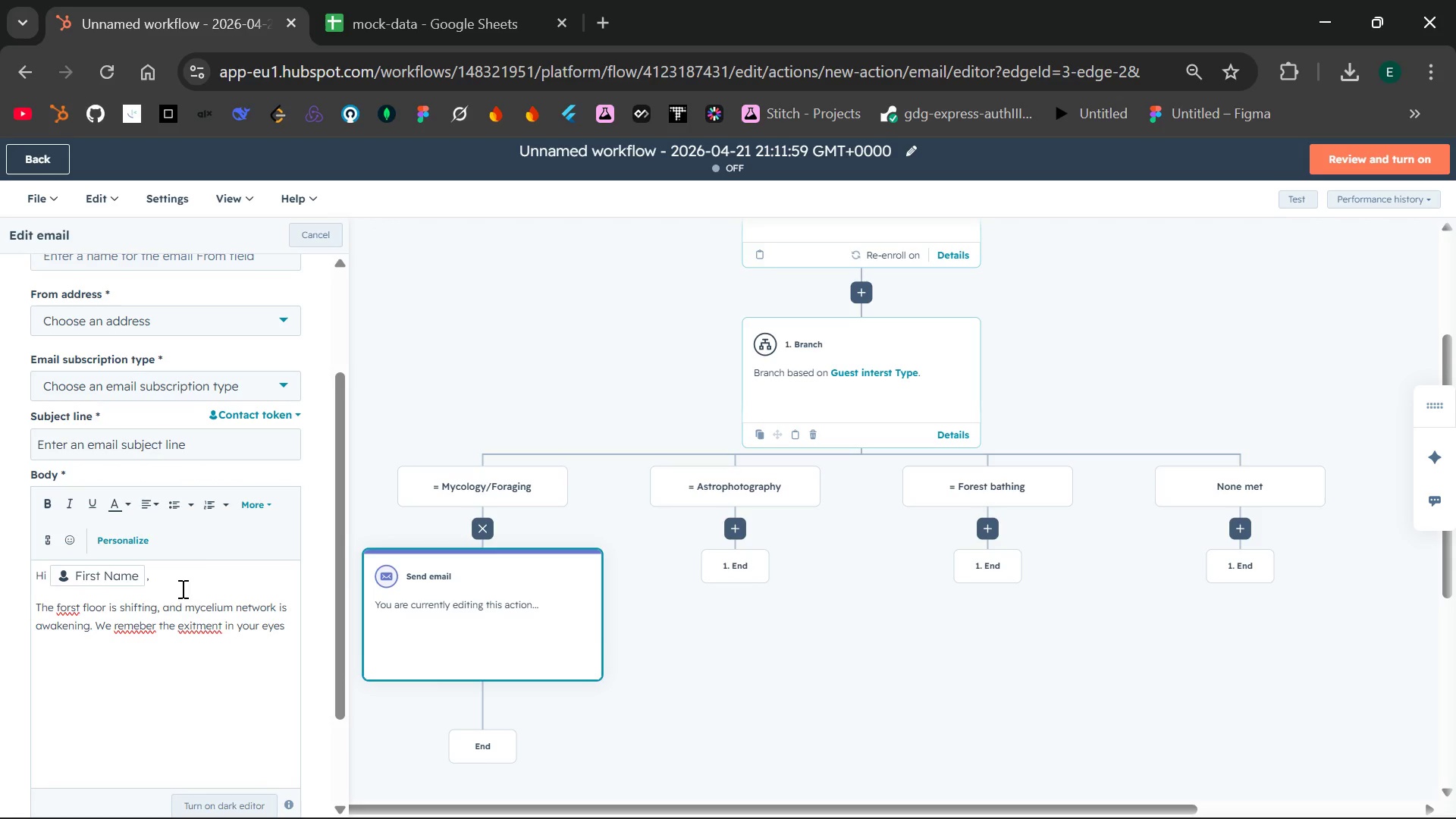 
left_click([139, 627])
 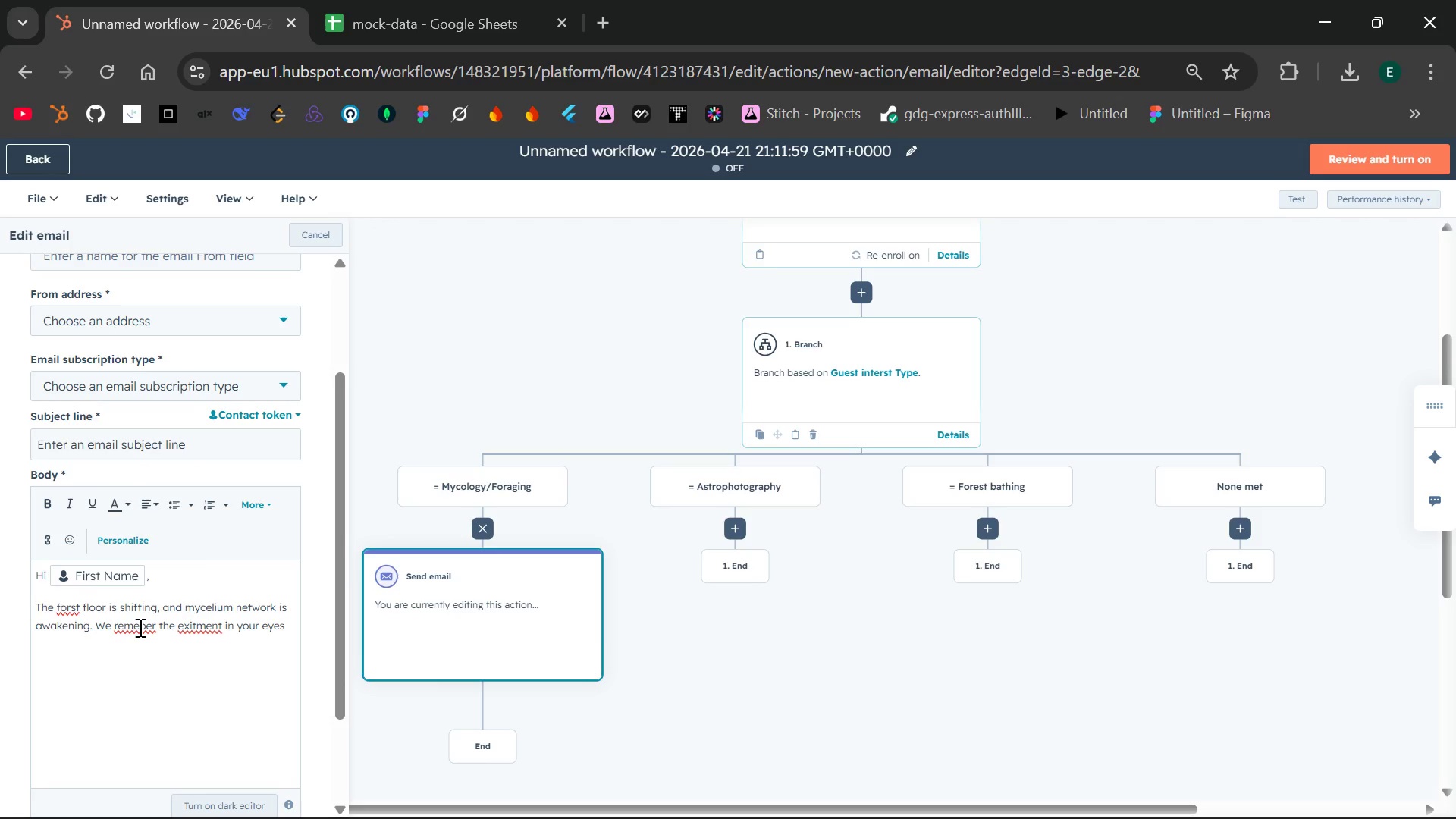 
key(M)
 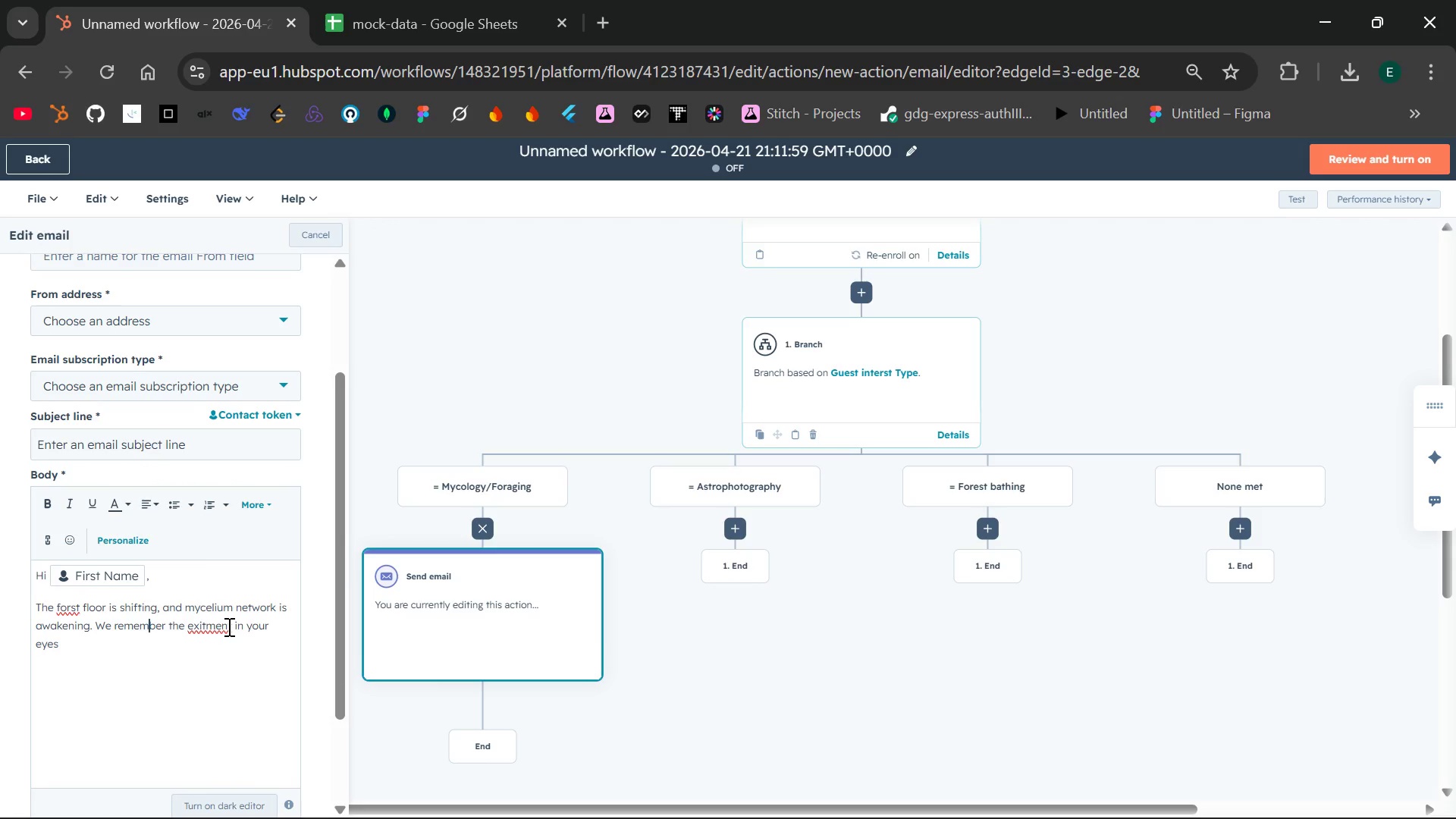 
wait(10.41)
 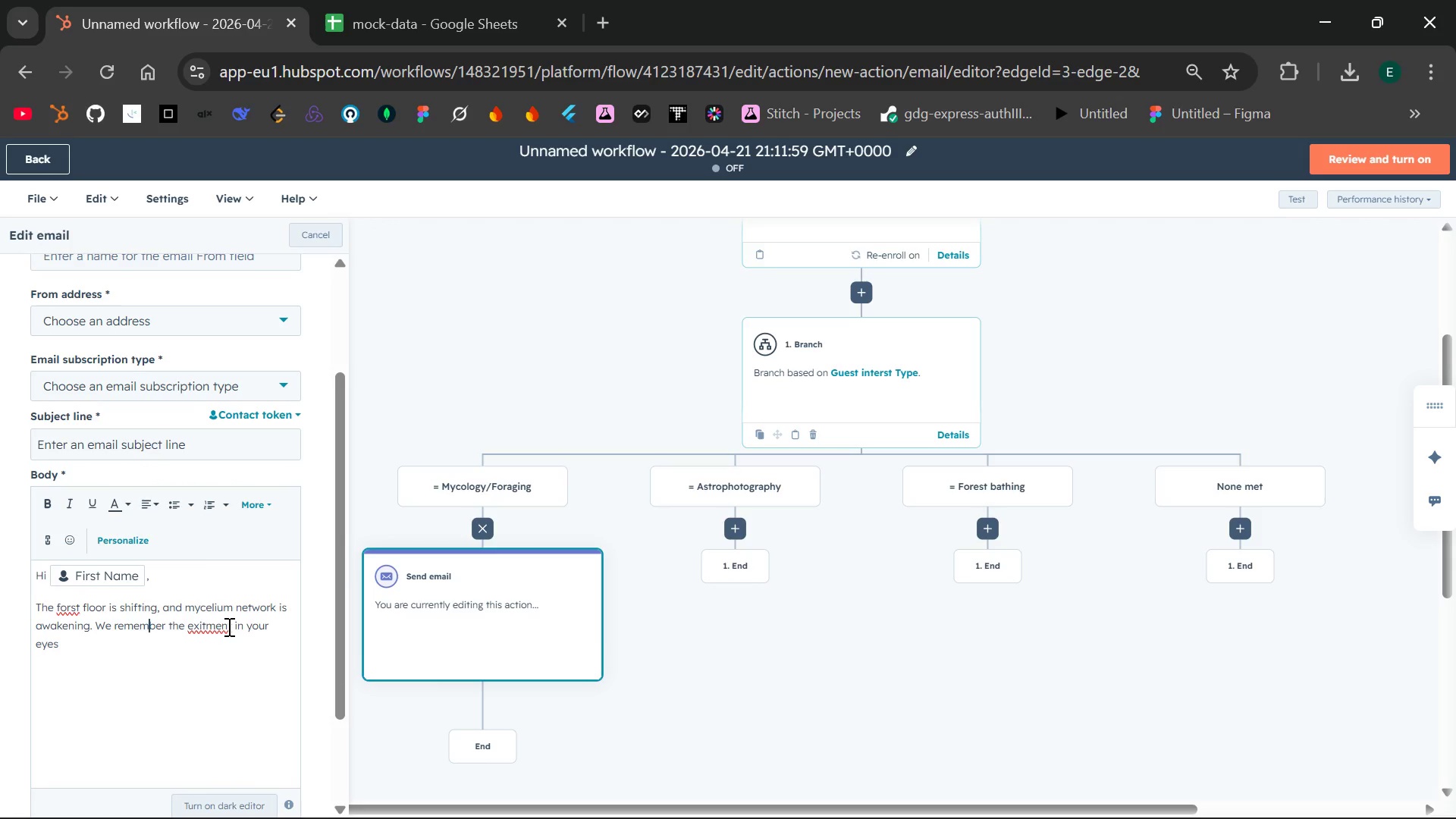 
left_click([199, 626])
 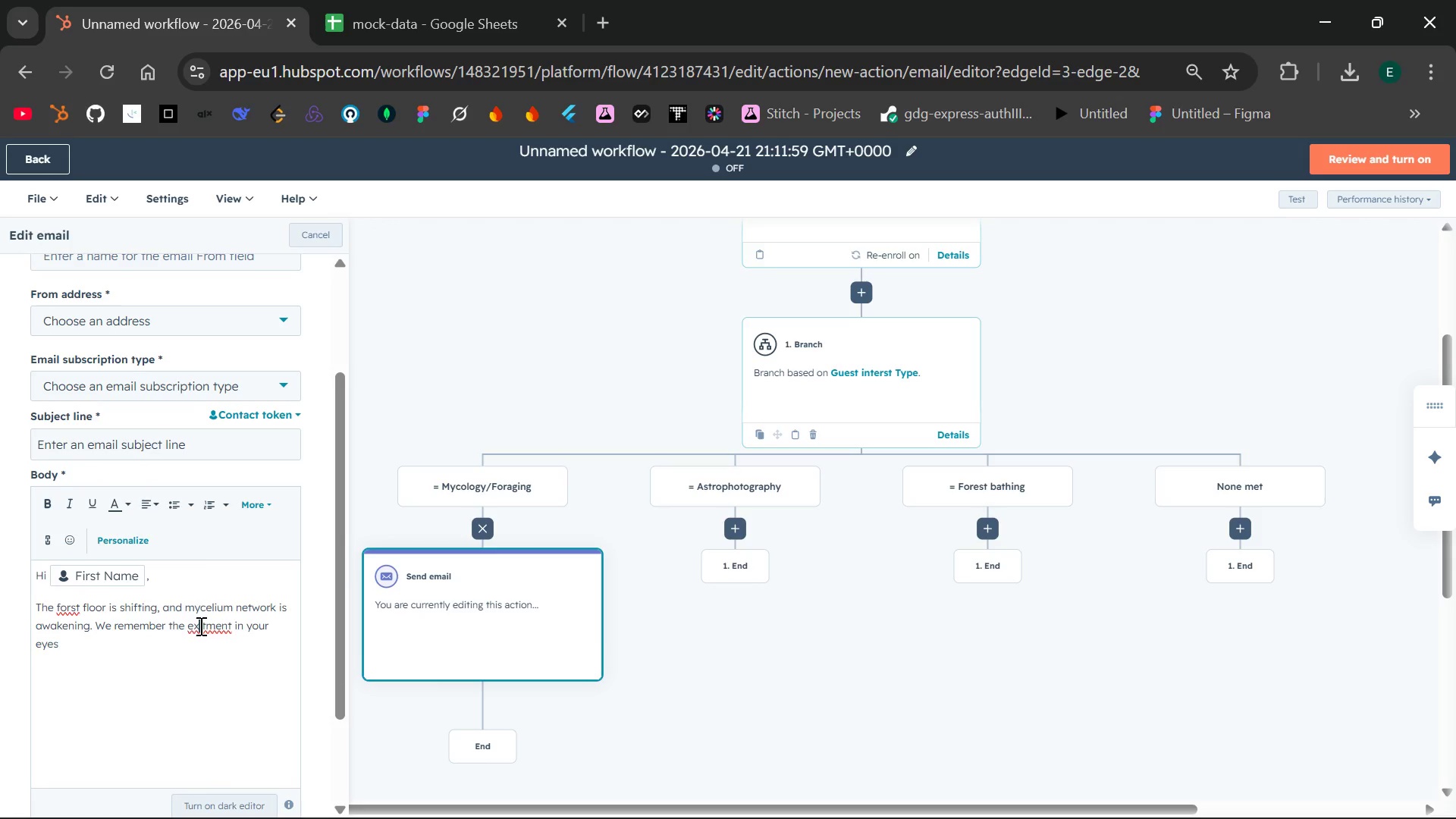 
key(C)
 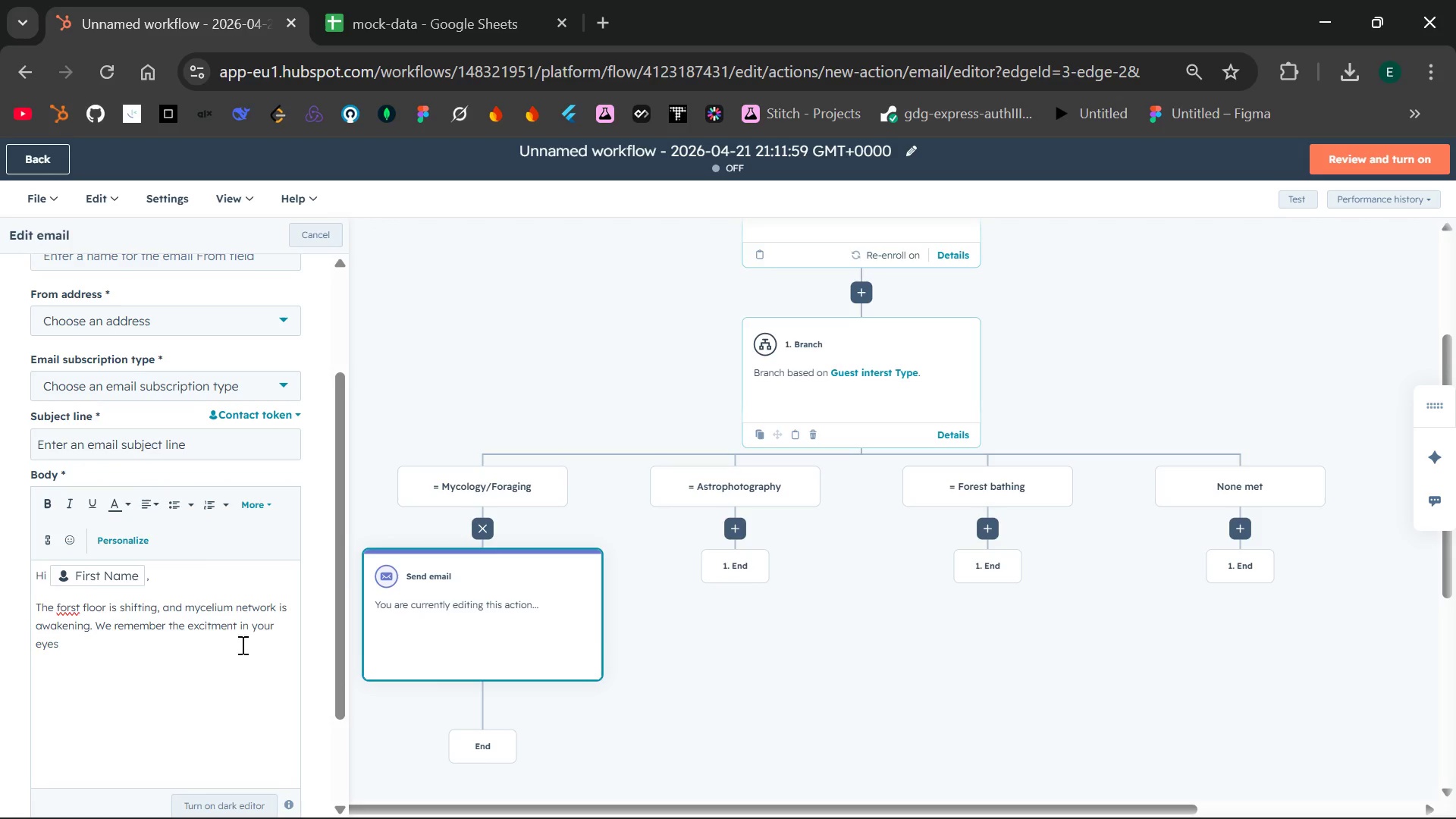 
left_click([211, 645])
 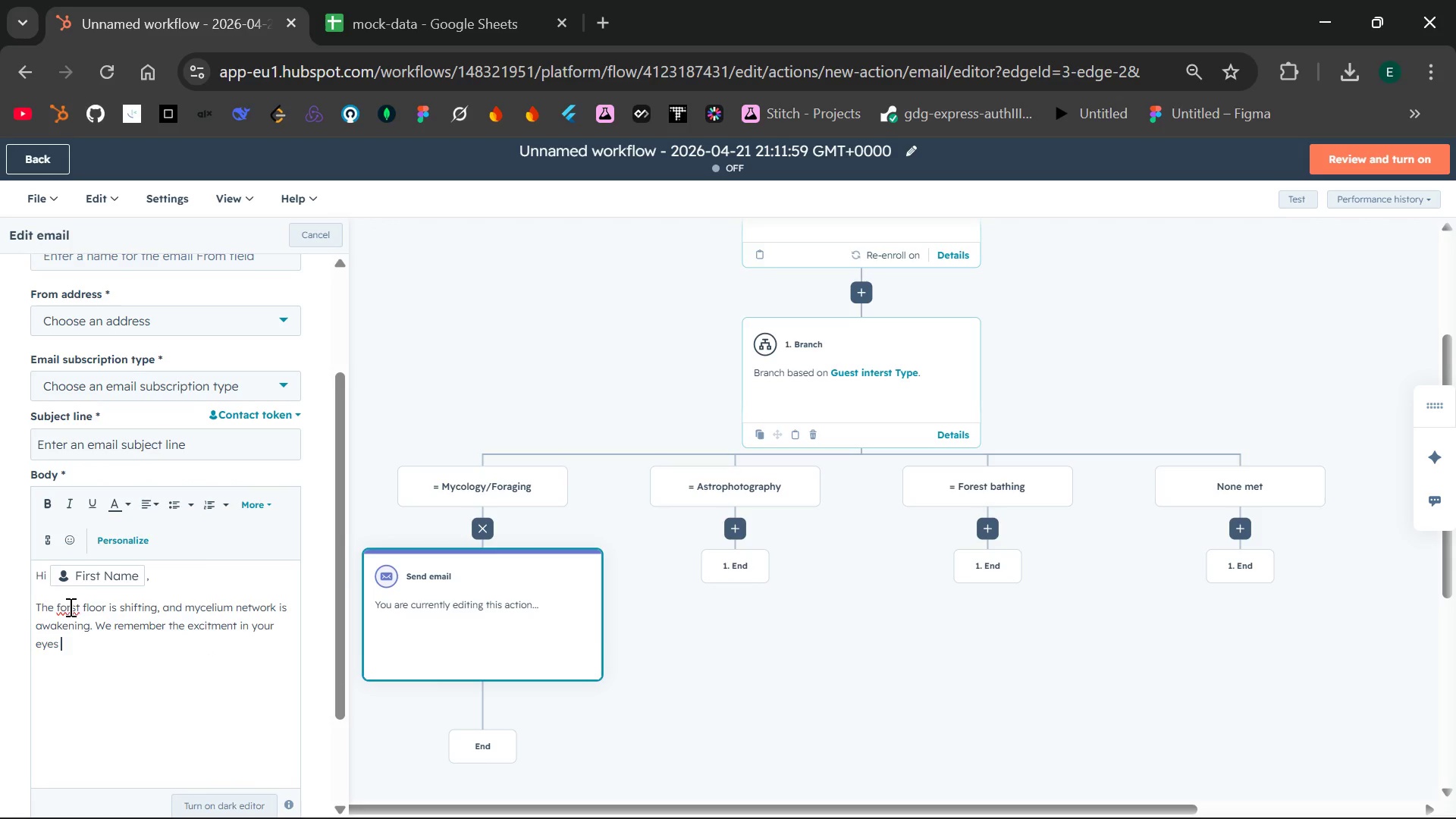 
double_click([69, 607])
 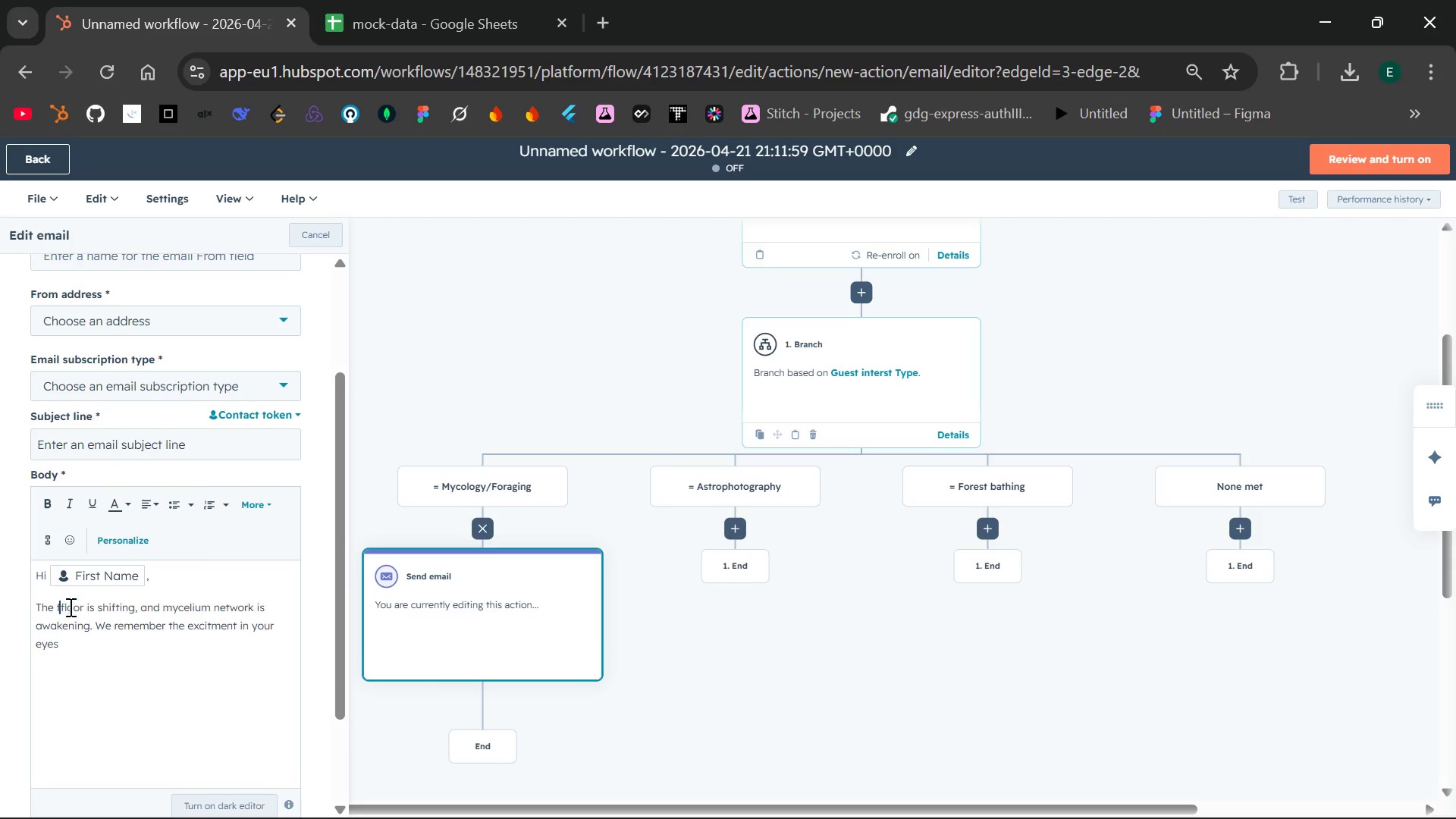 
type(forest )
 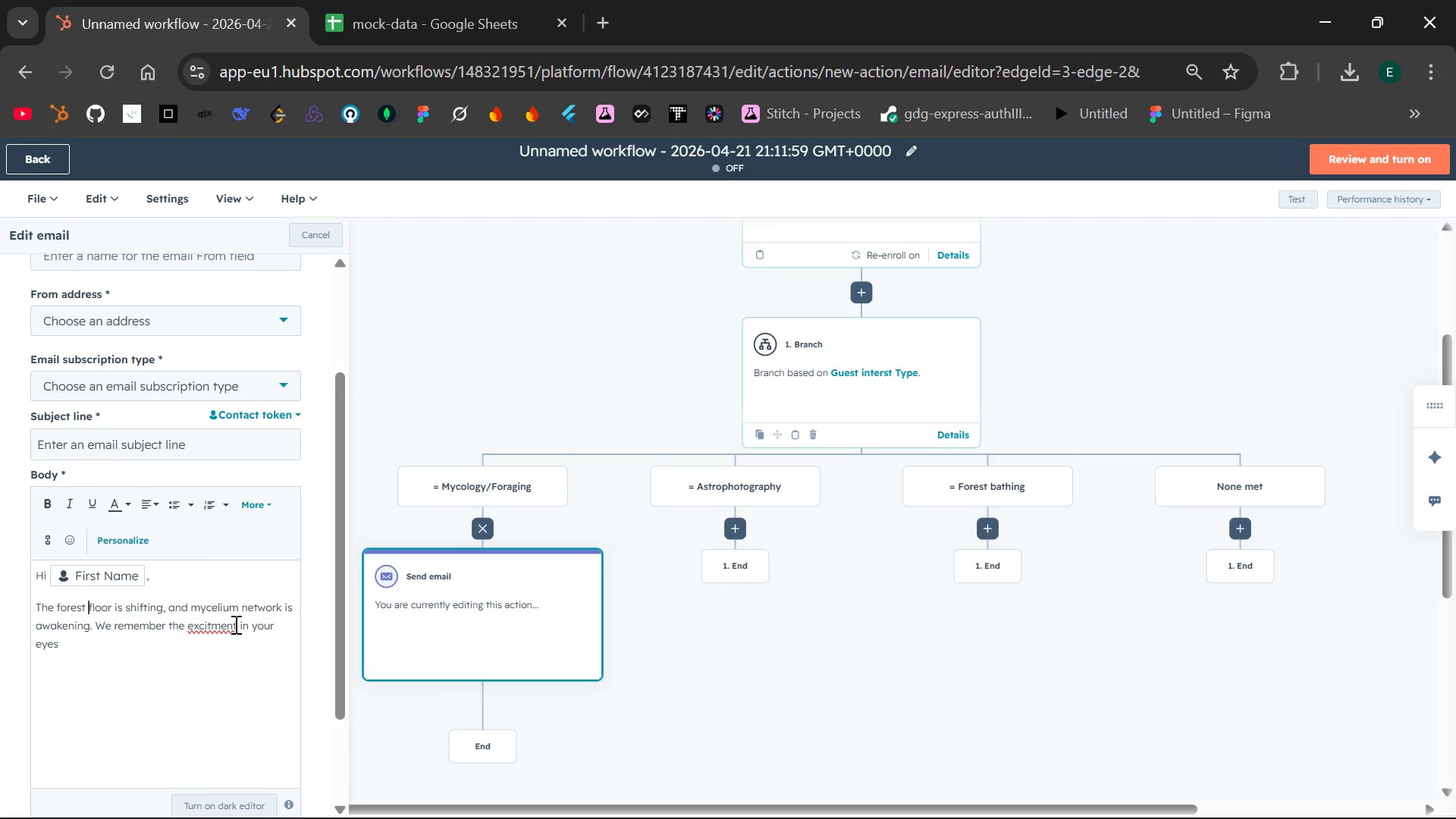 
wait(7.58)
 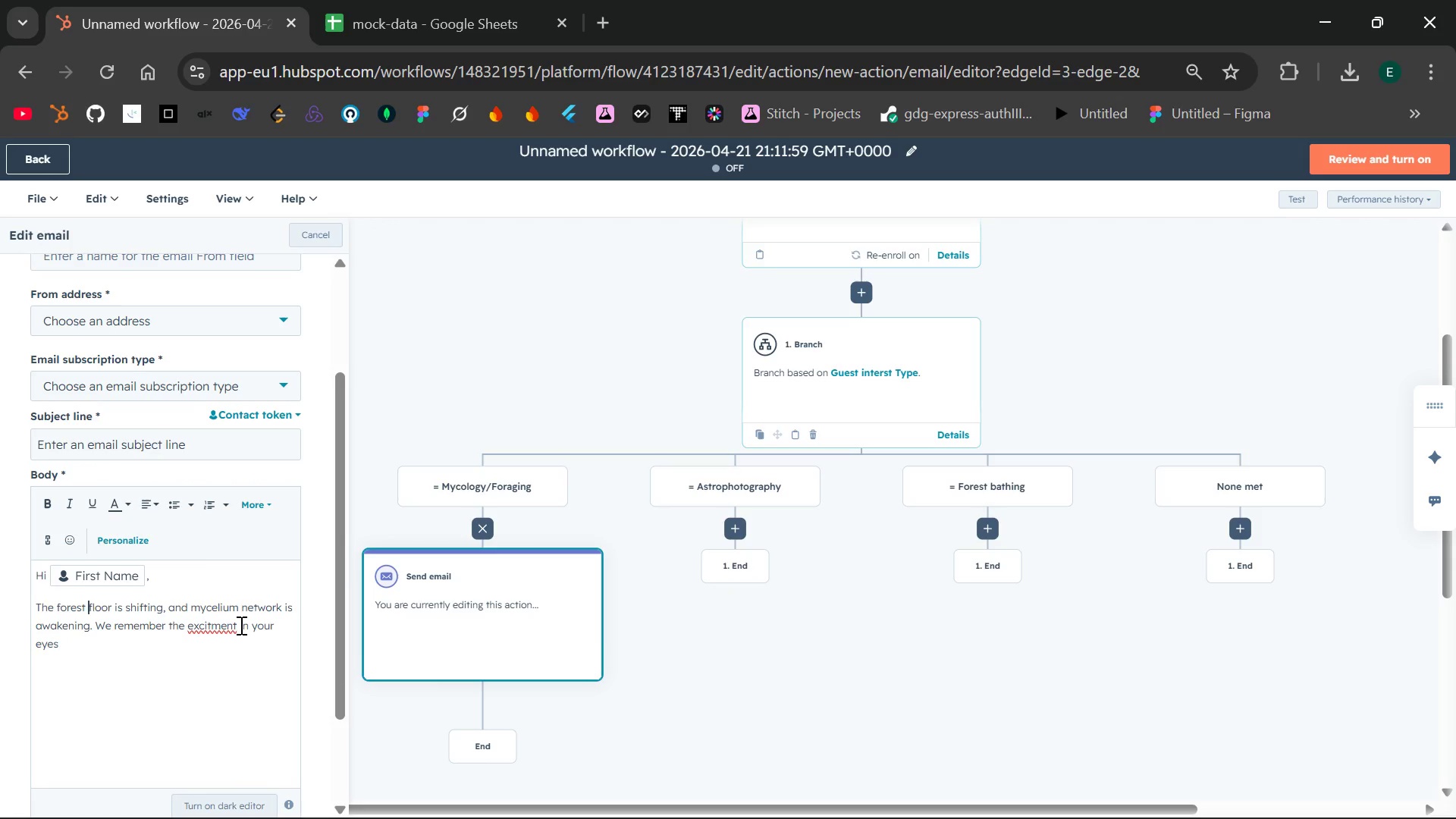 
left_click([212, 626])
 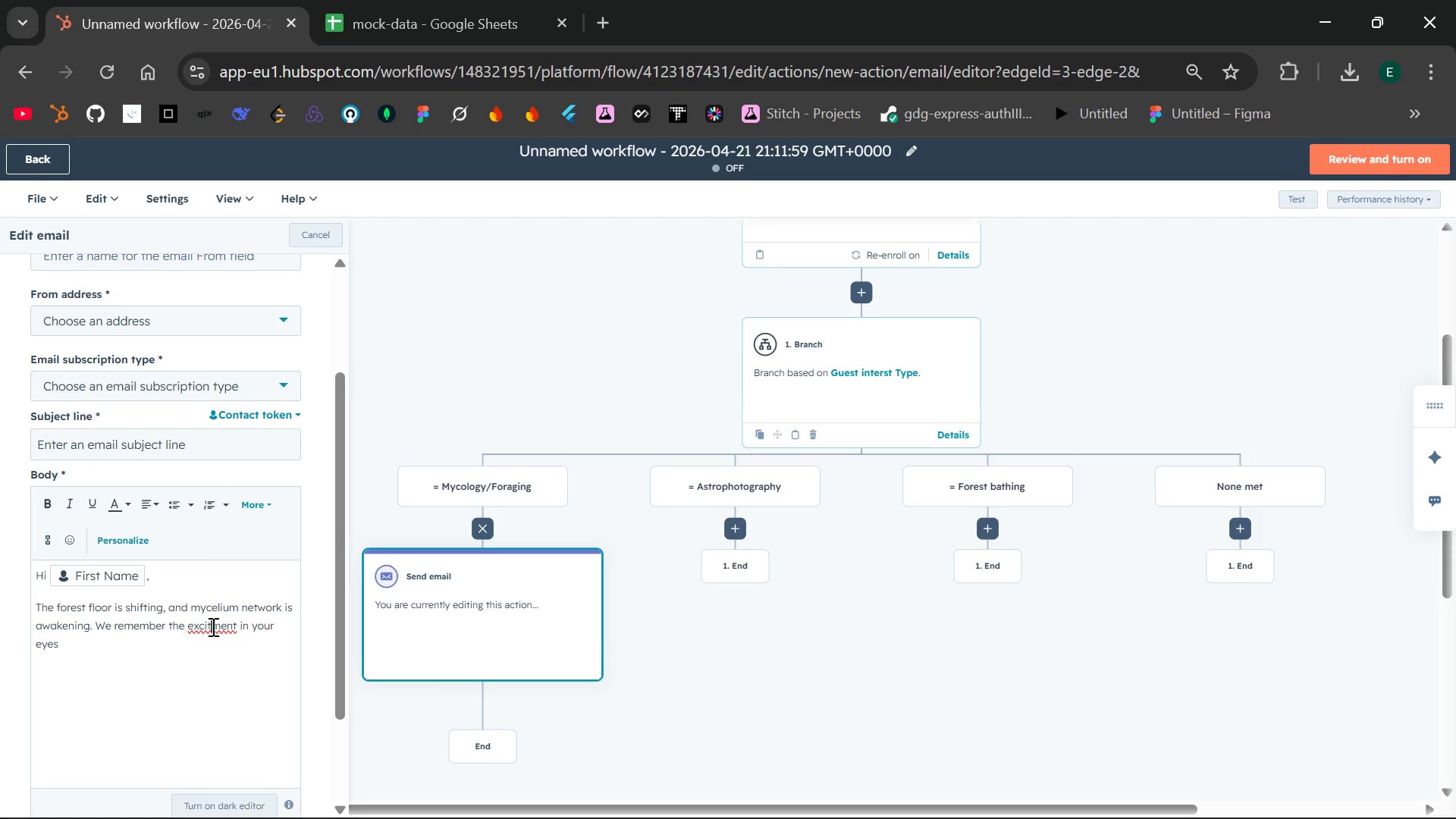 
key(E)
 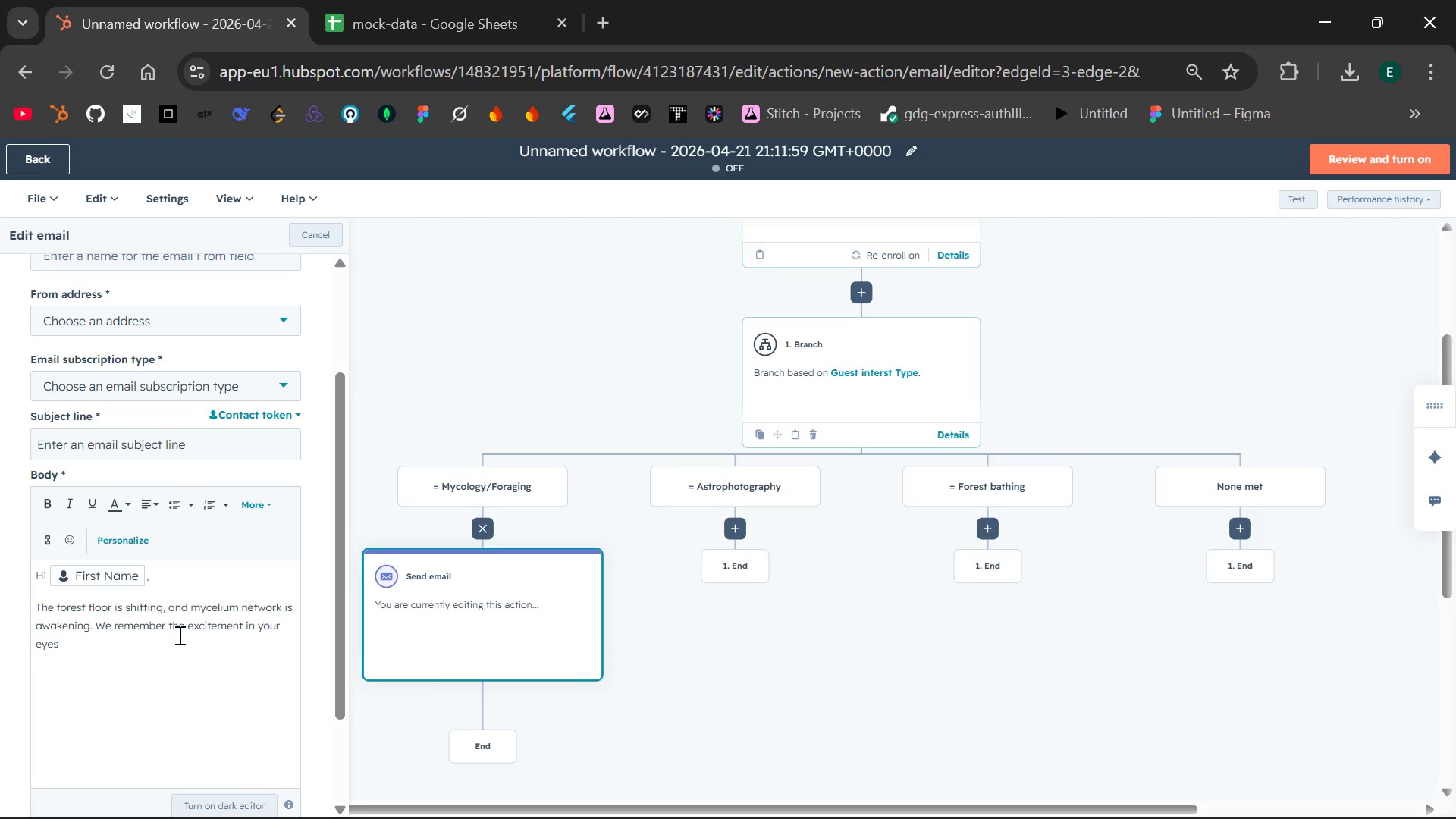 
left_click([173, 636])
 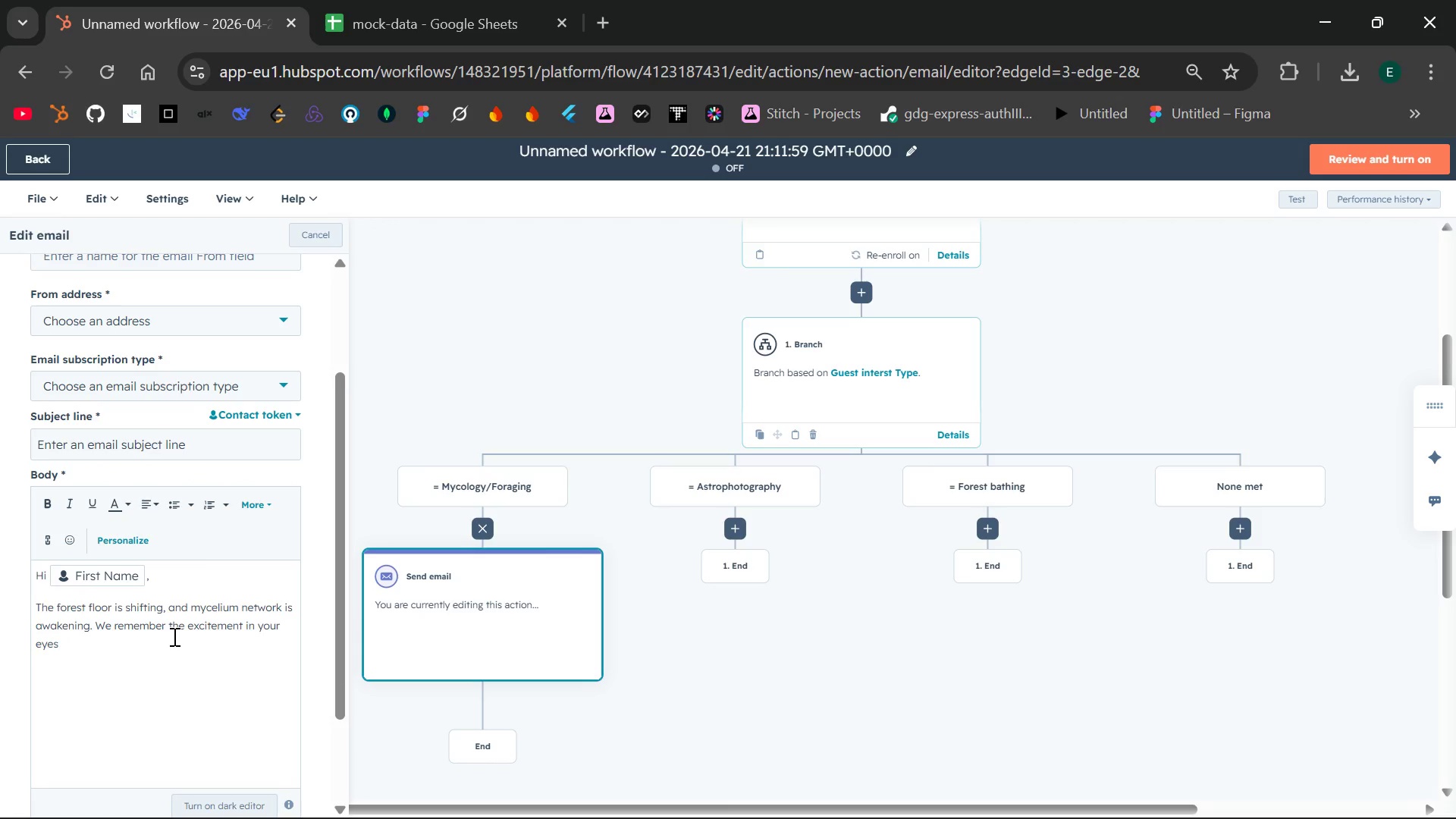 
wait(5.55)
 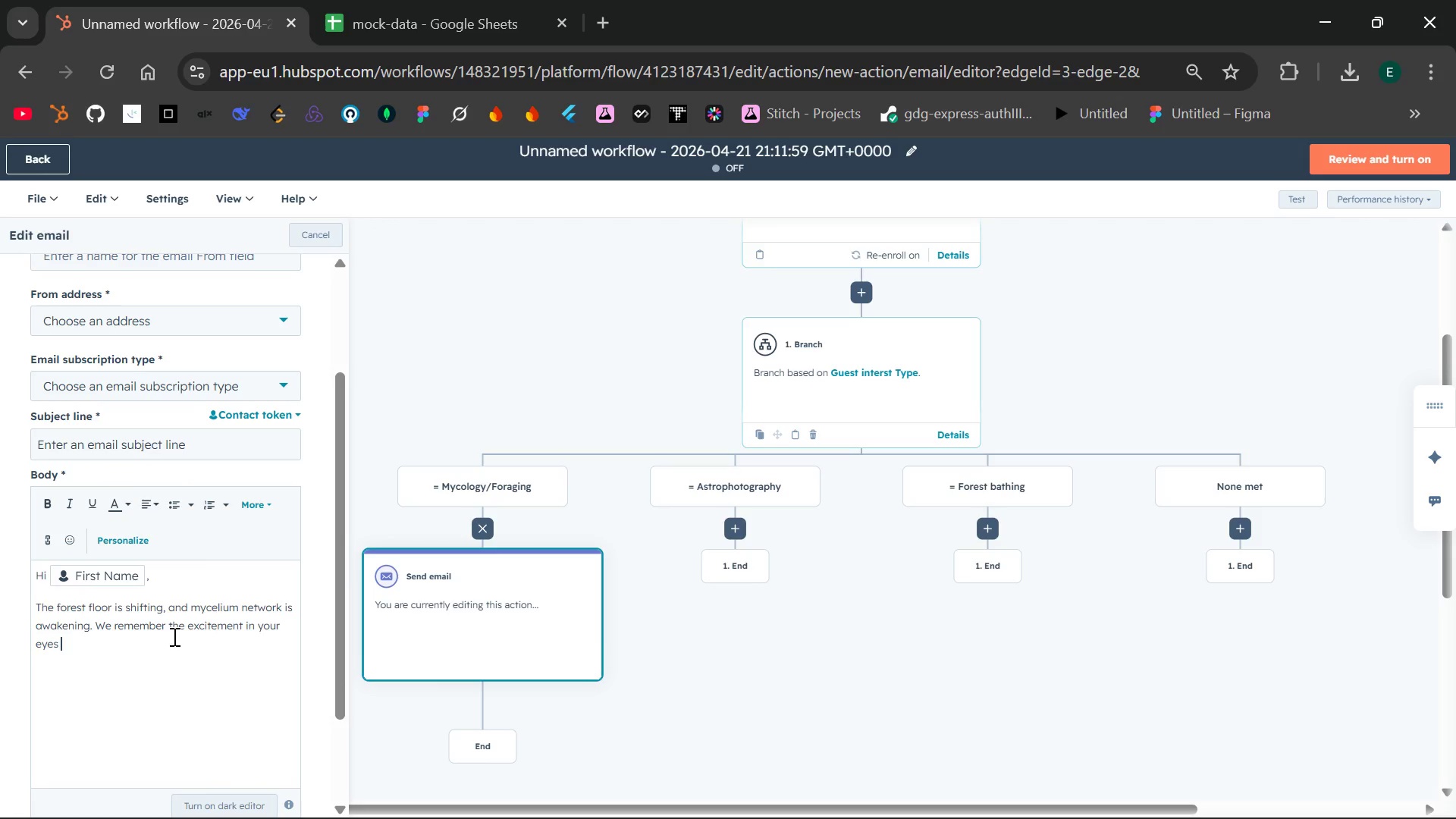 
type(di)
key(Backspace)
type(uring the guided forage.)
 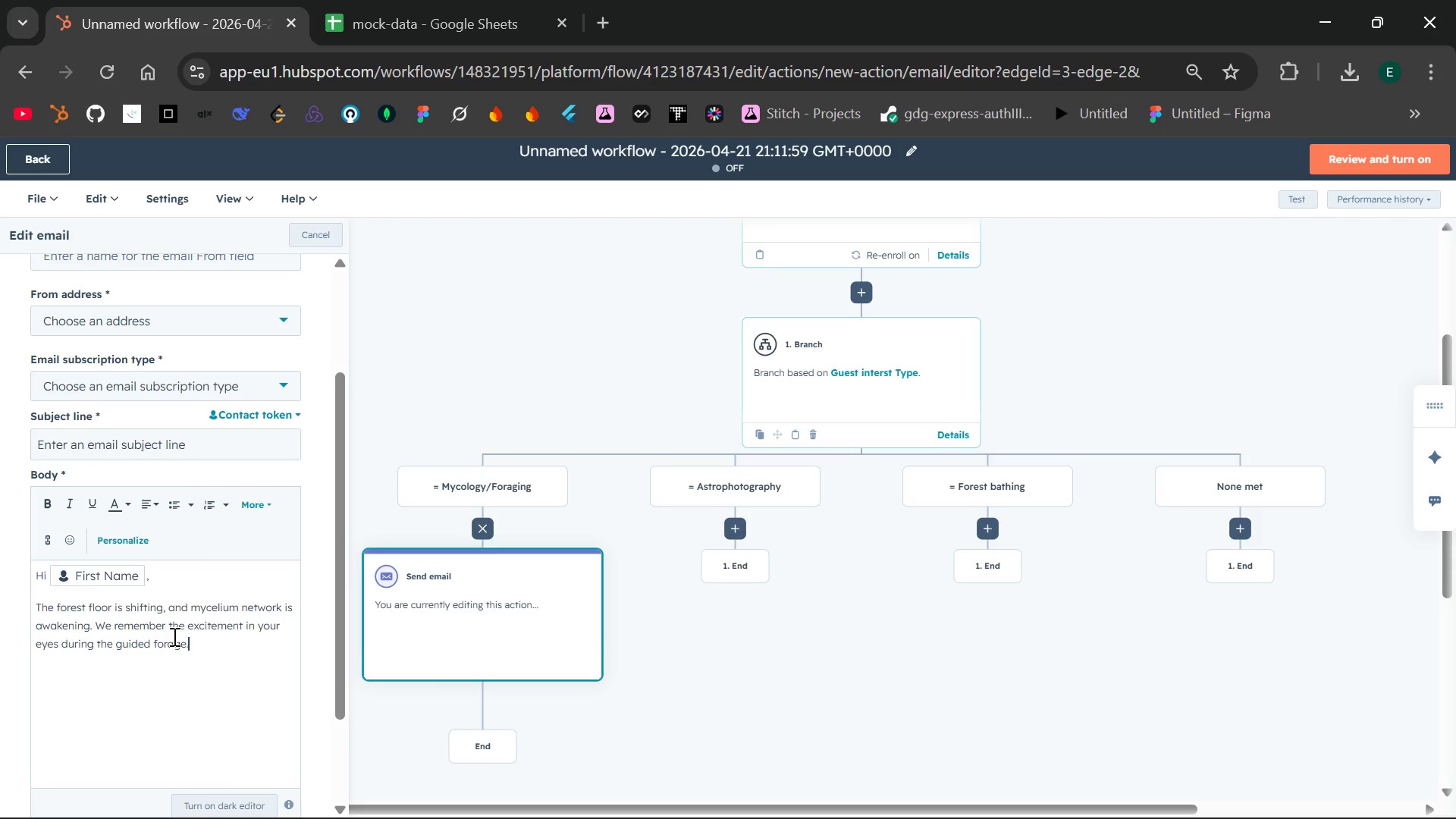 
key(Enter)
 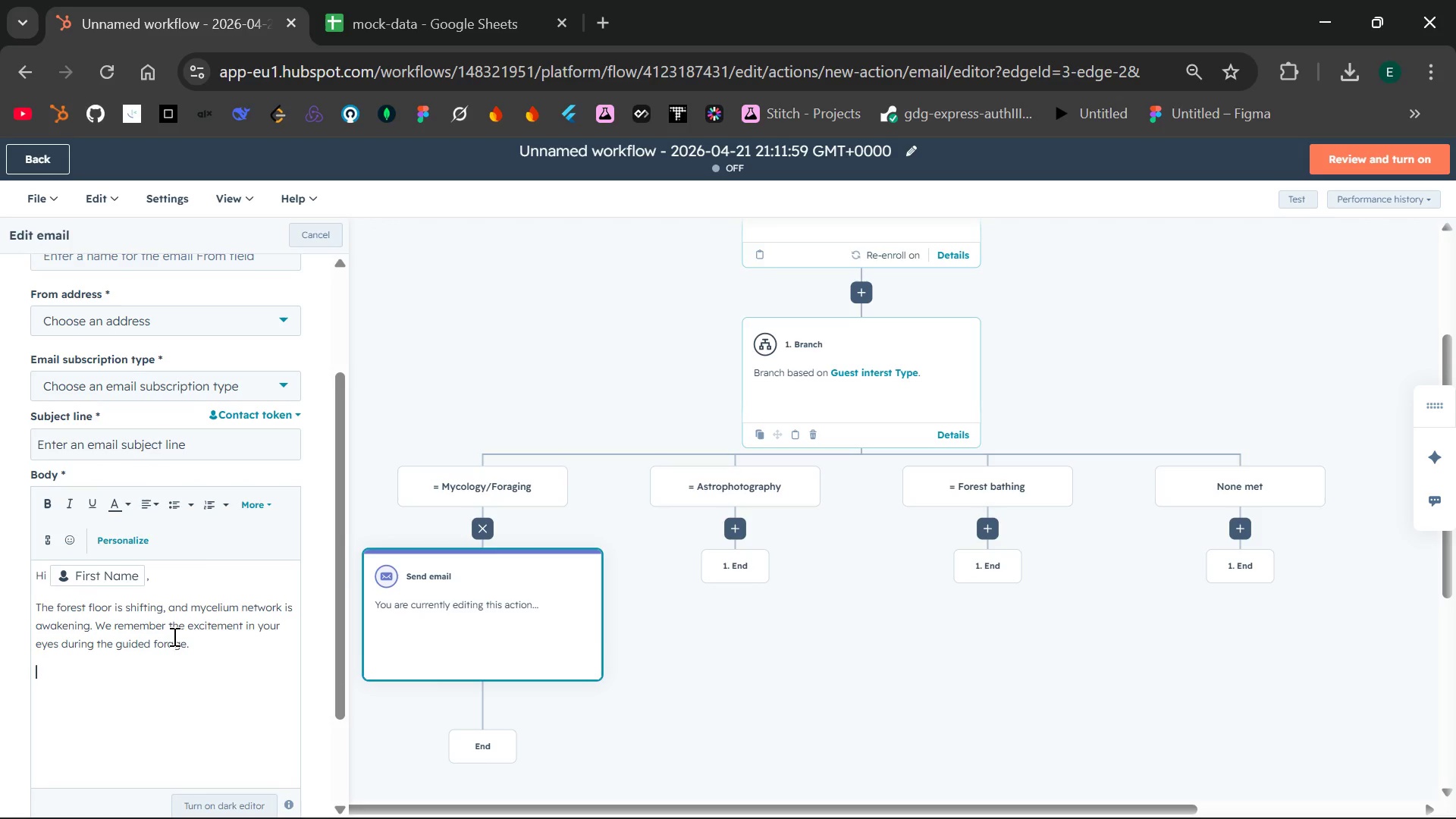 
type(As part of our {{contact.guest_intrest_type}} tribe ,here is your ses)
key(Backspace)
type(a)
key(Backspace)
type(asonal update:)
 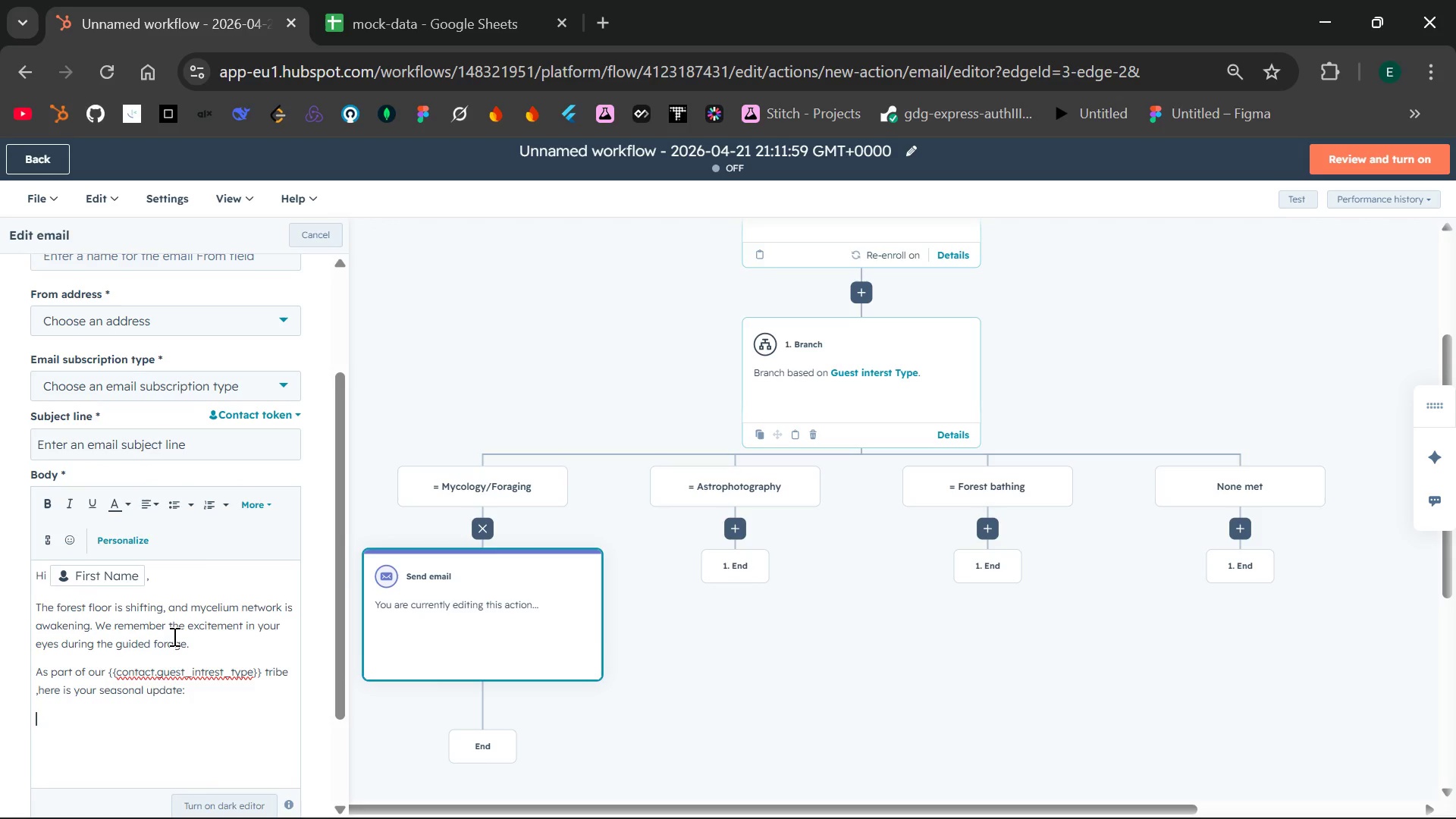 
 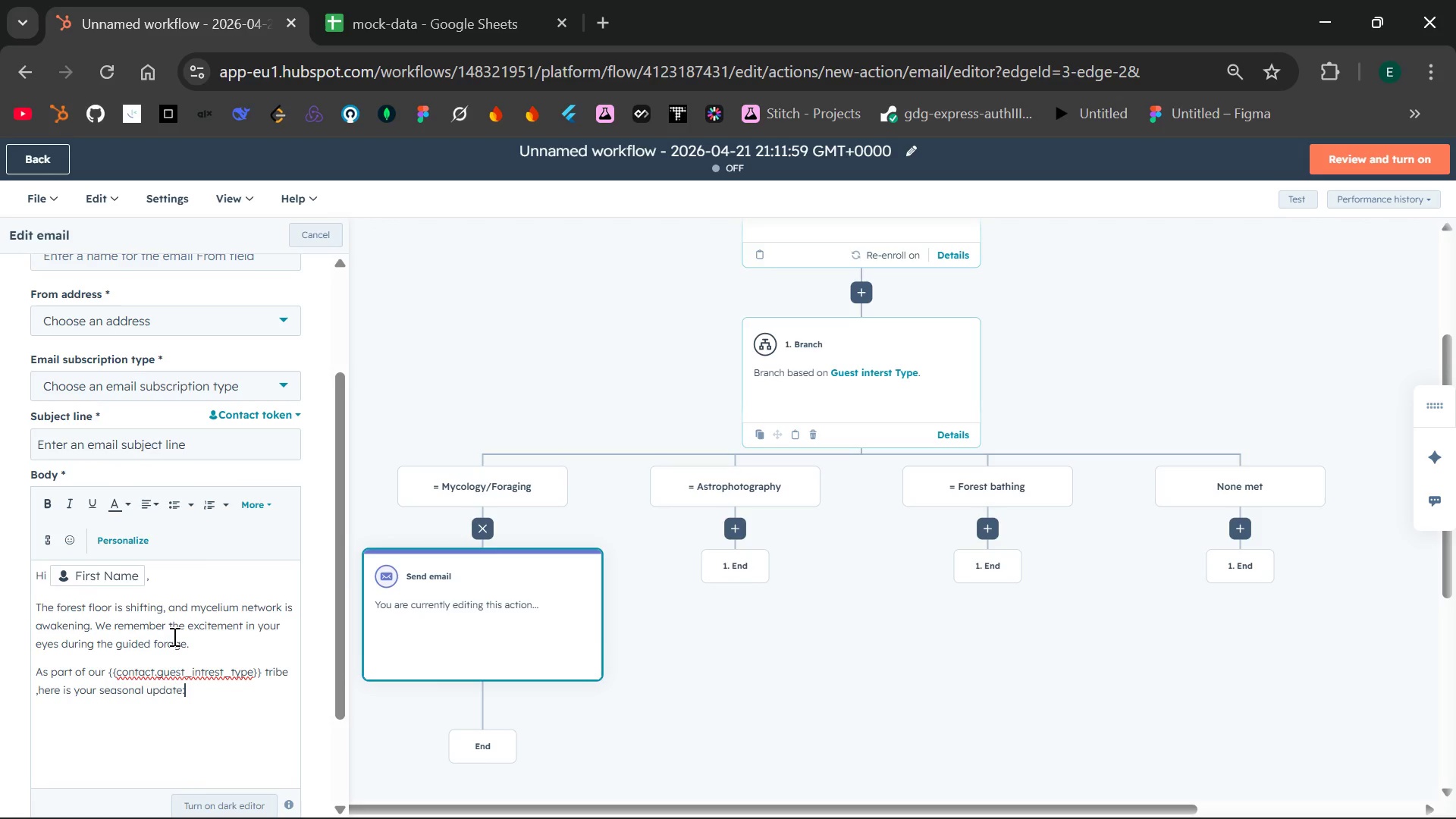 
key(Enter)
 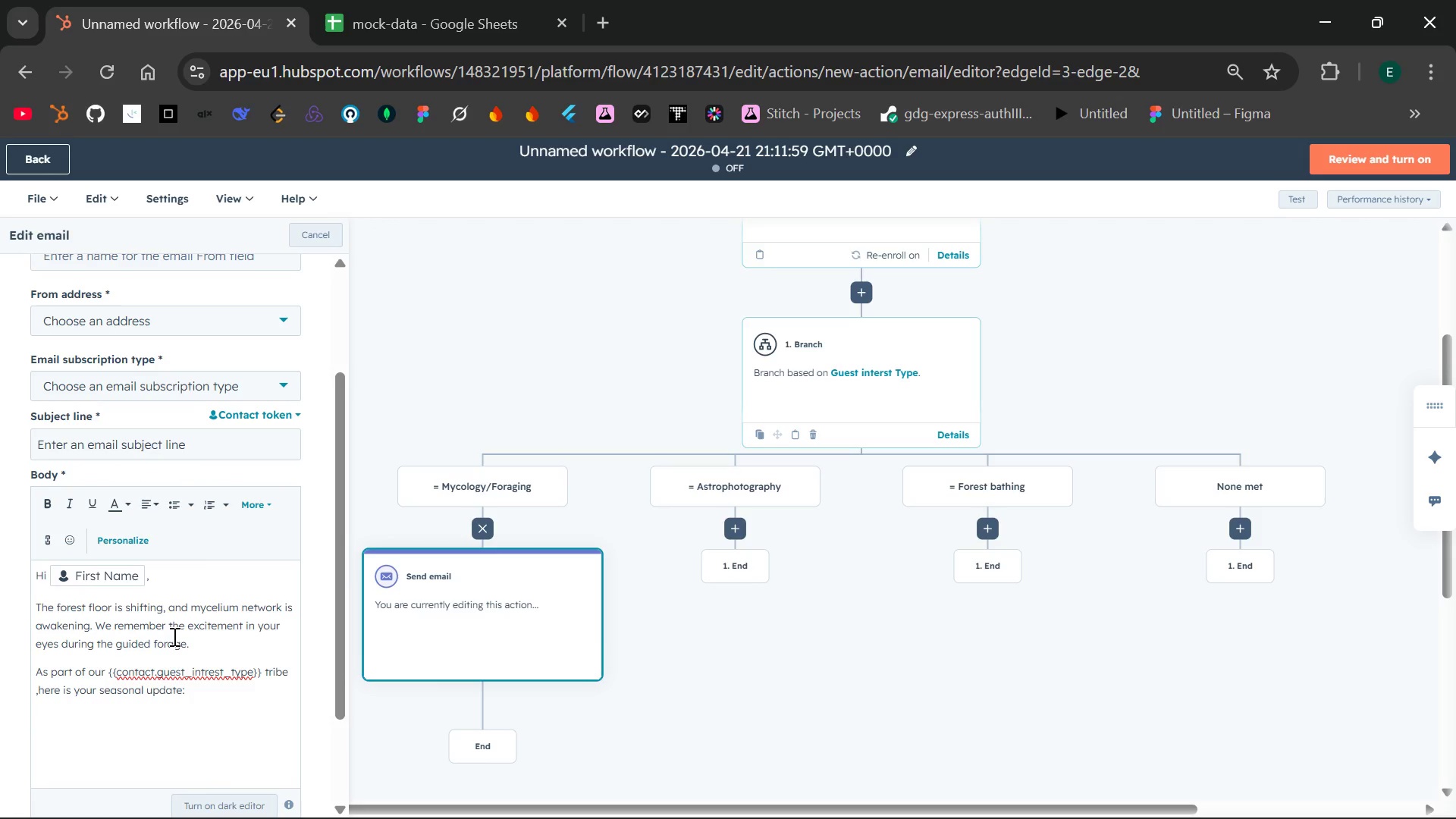 
wait(7.92)
 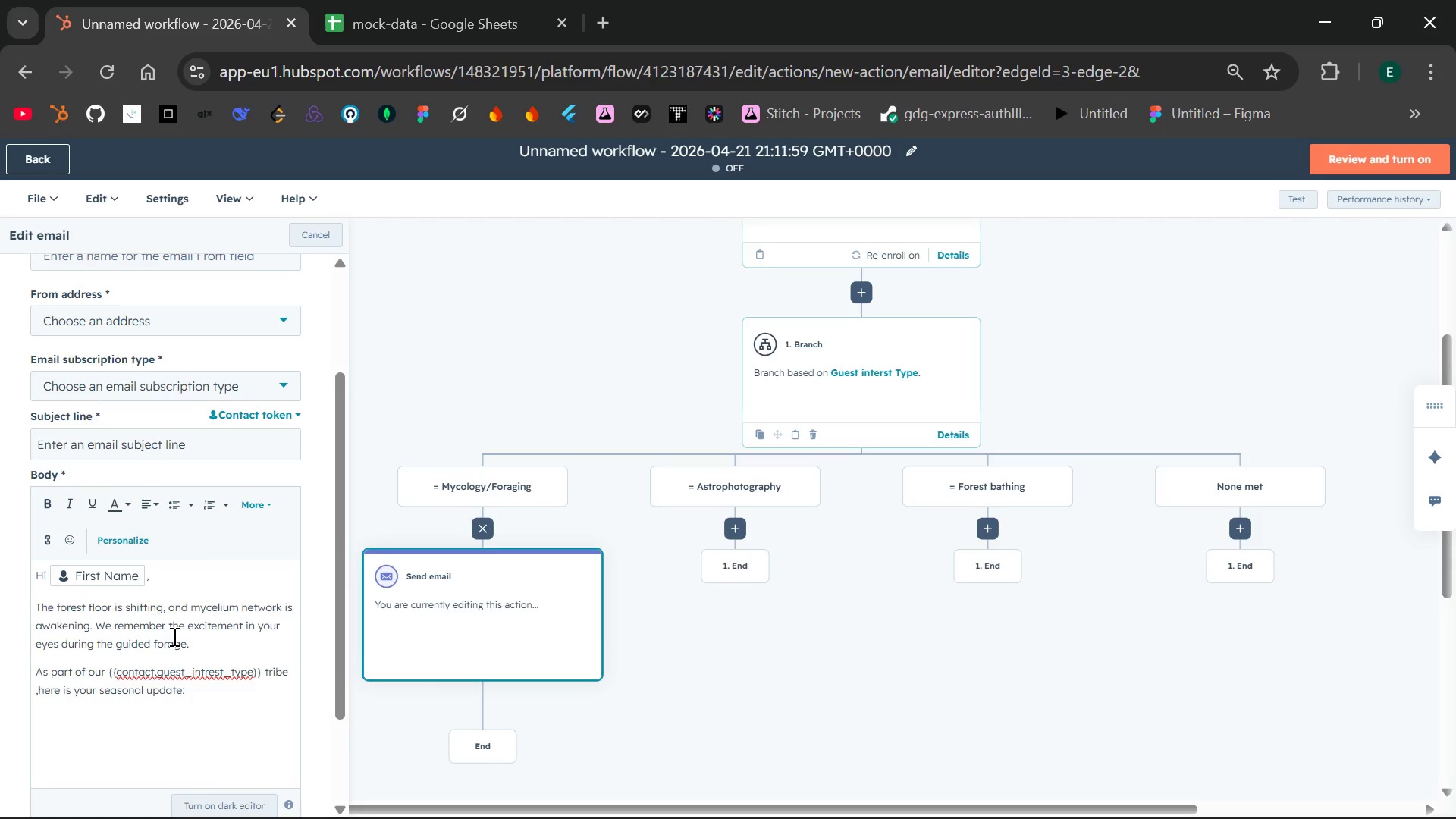 
type(Chantrelles: Peak ses)
key(Backspace)
key(Backspace)
type(easi)
key(Backspace)
type(on )
 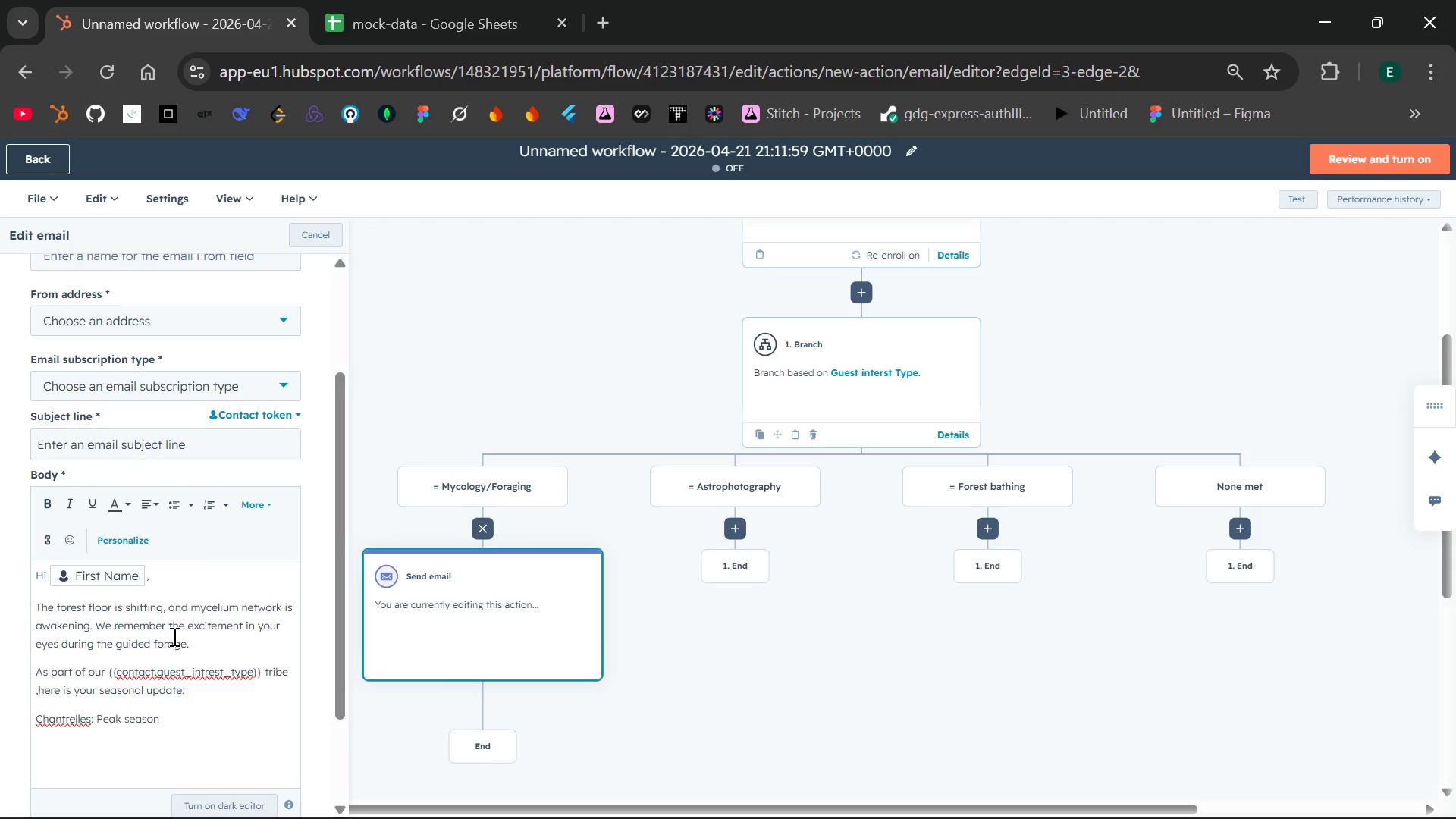 
wait(5.75)
 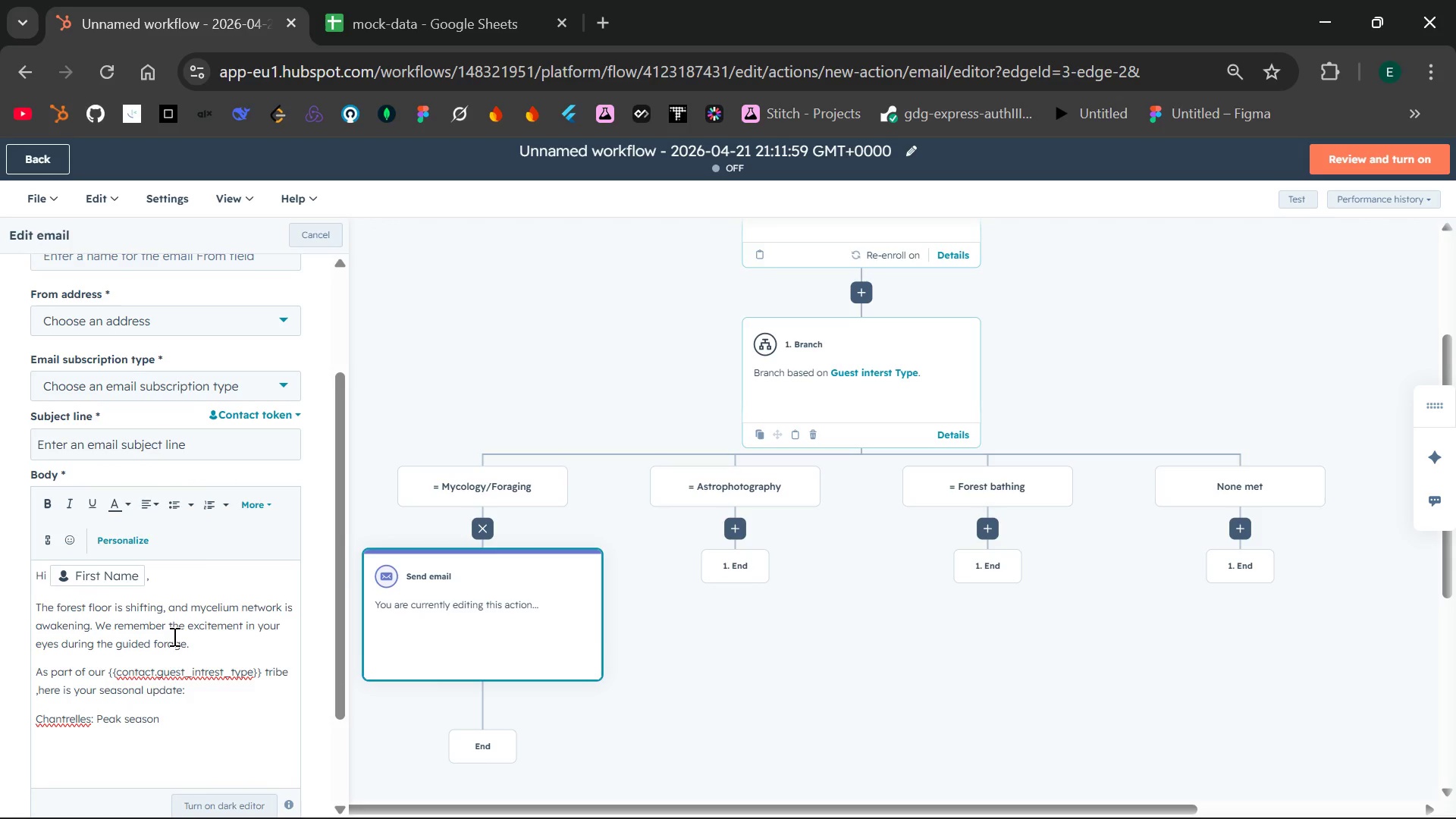 
left_click([66, 720])
 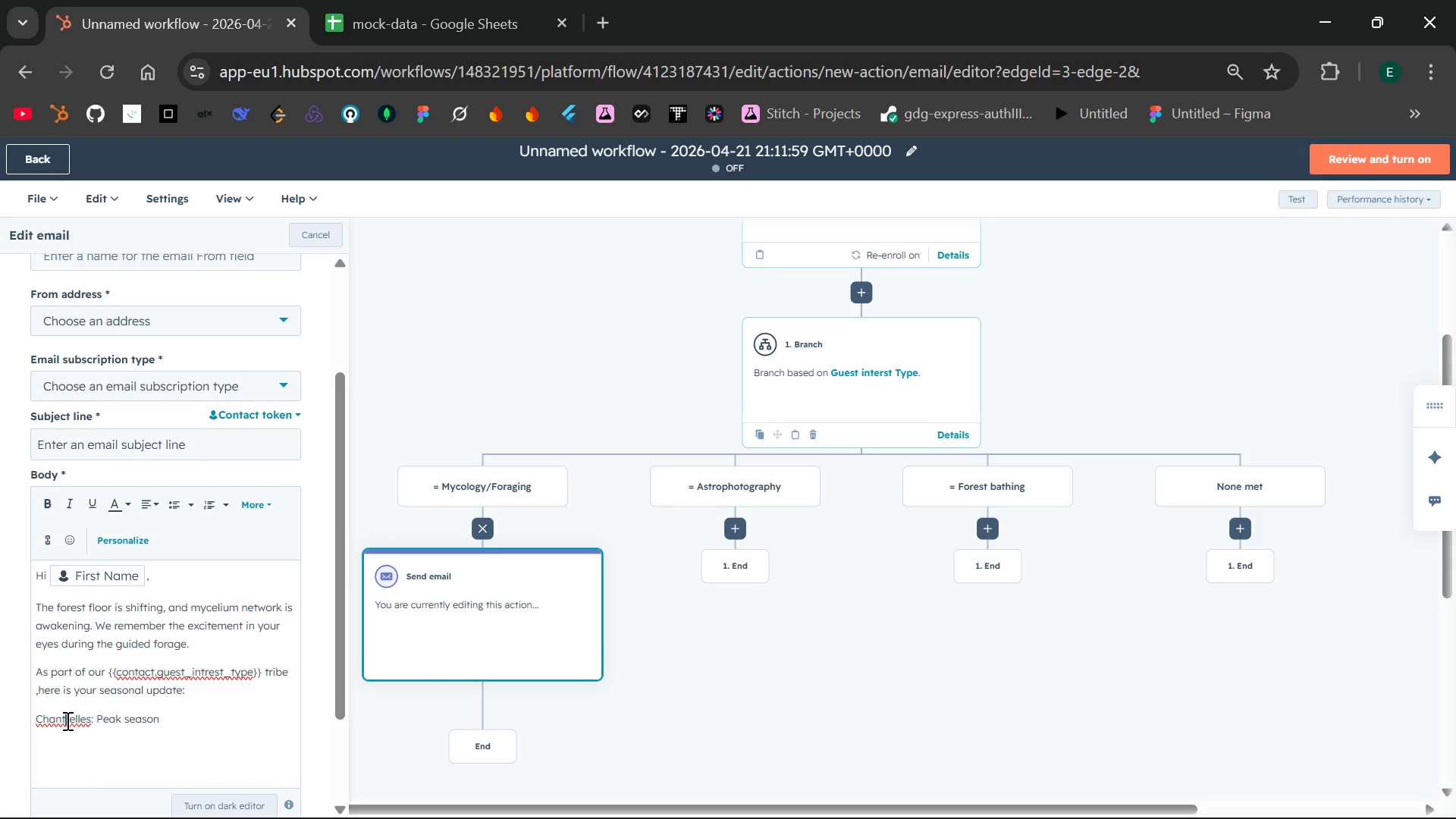 
key(E)
 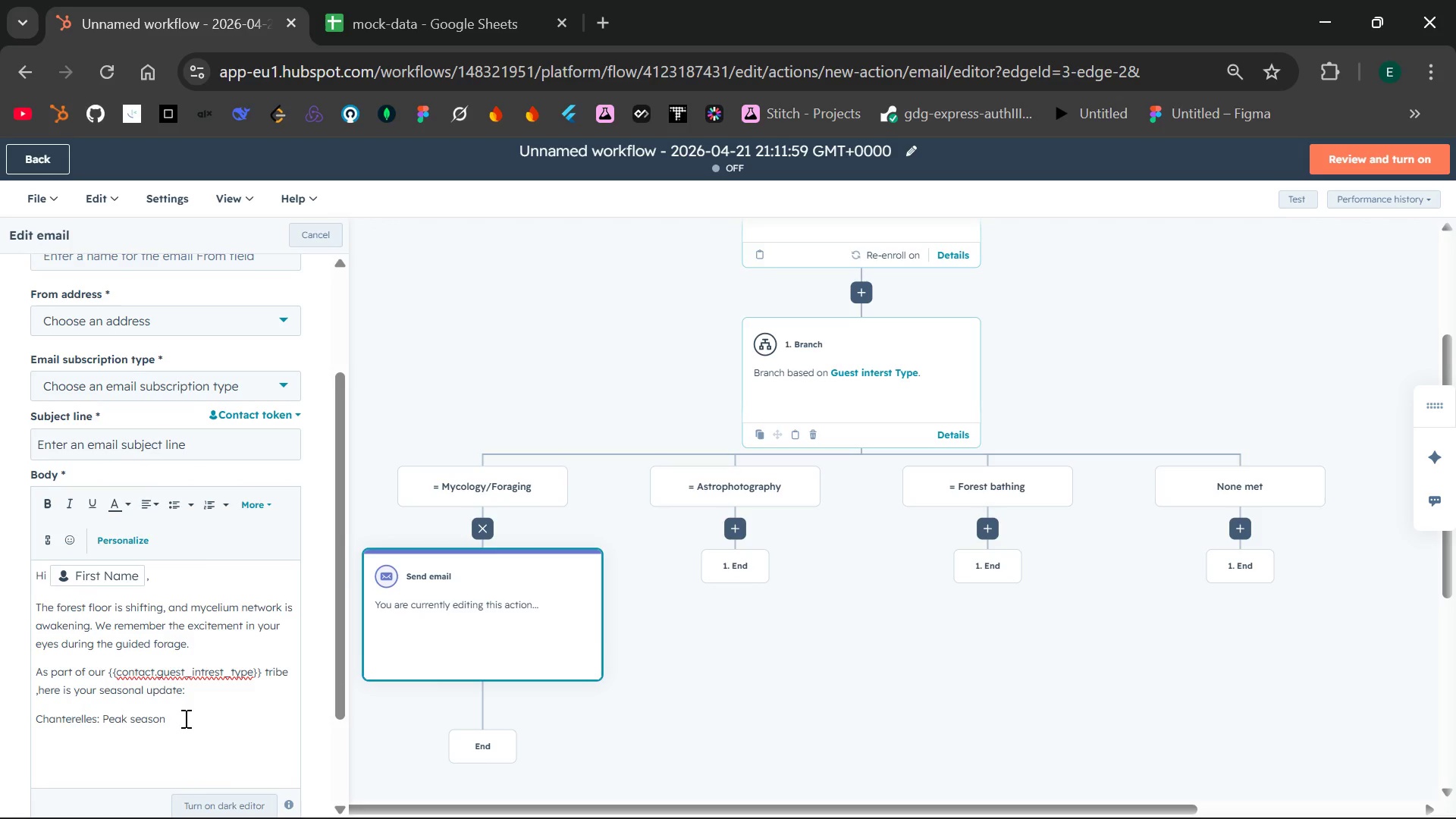 
left_click([184, 718])
 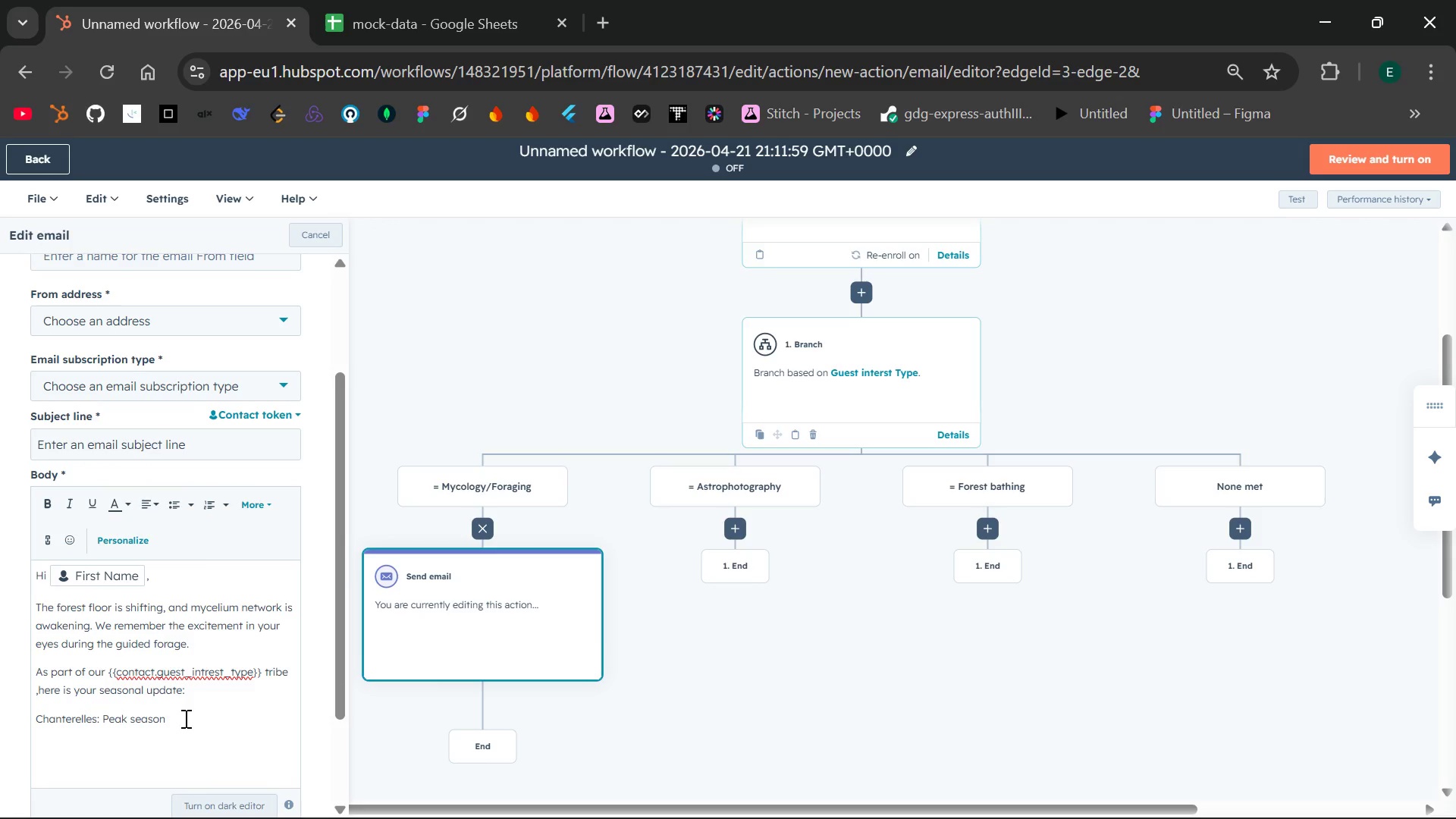 
type(begin)
 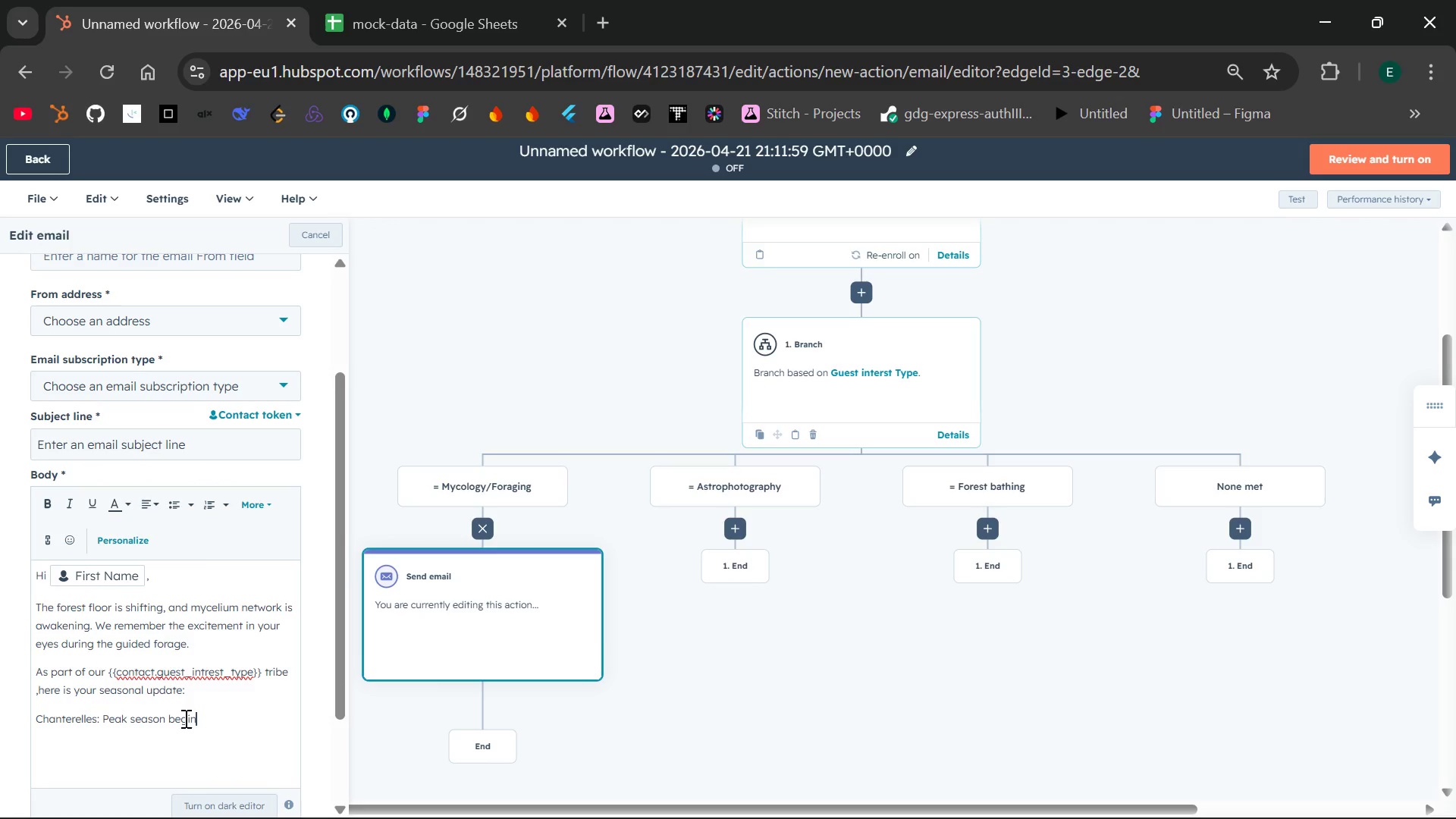 
key(Enter)
 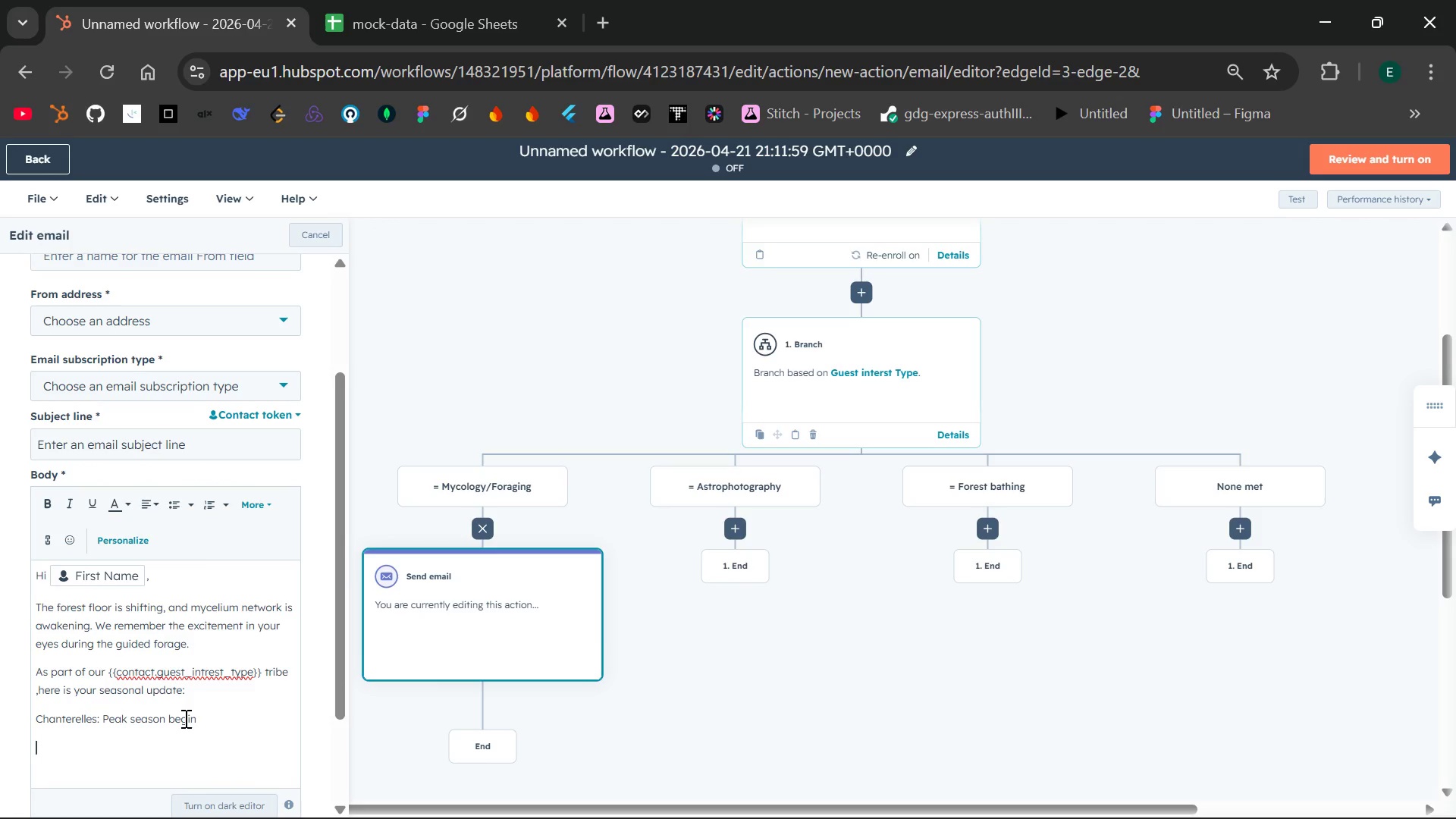 
type(Lo)
key(Backspace)
type(ions Mane: Apearing November-December)
 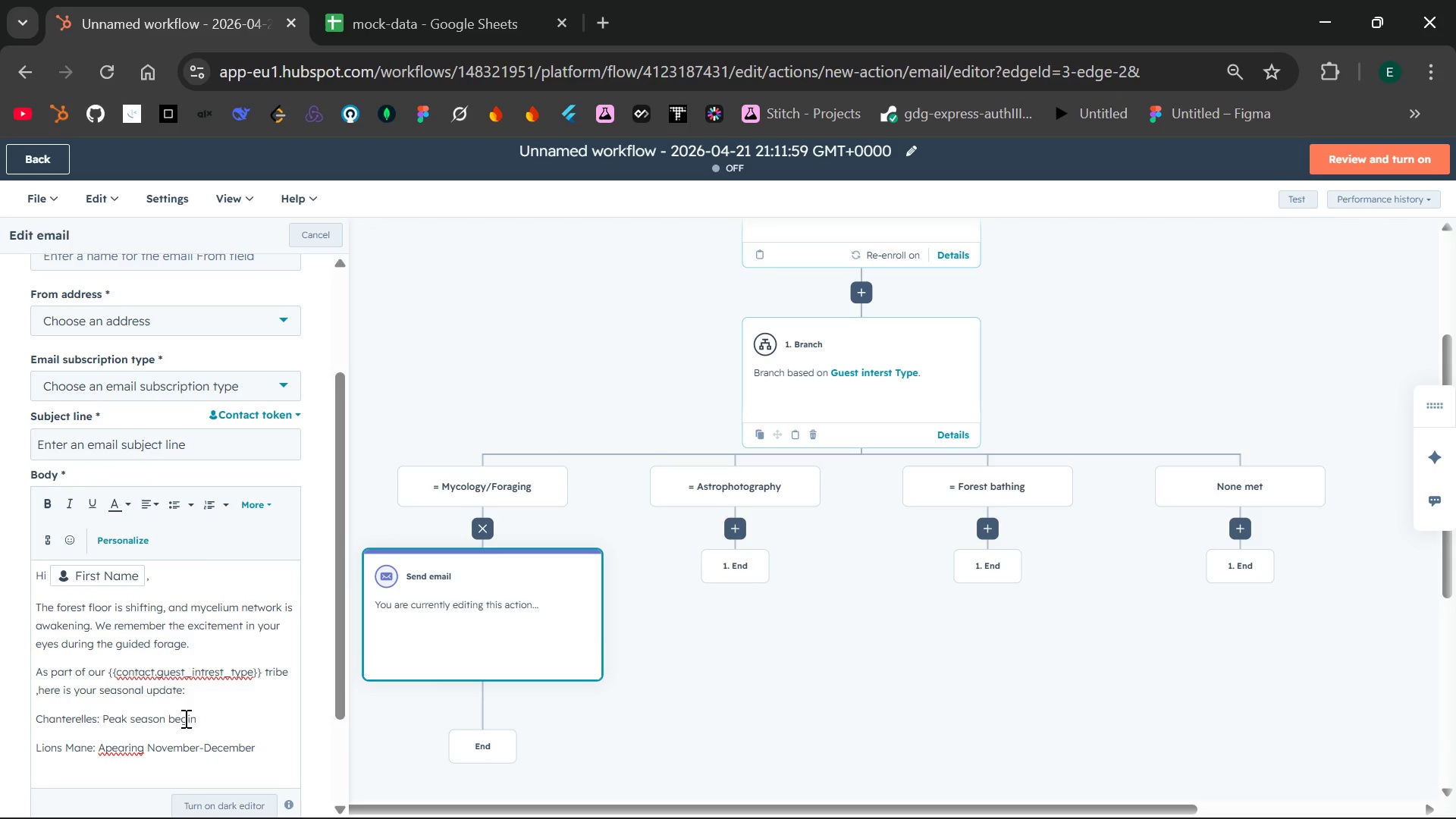 
key(Enter)
 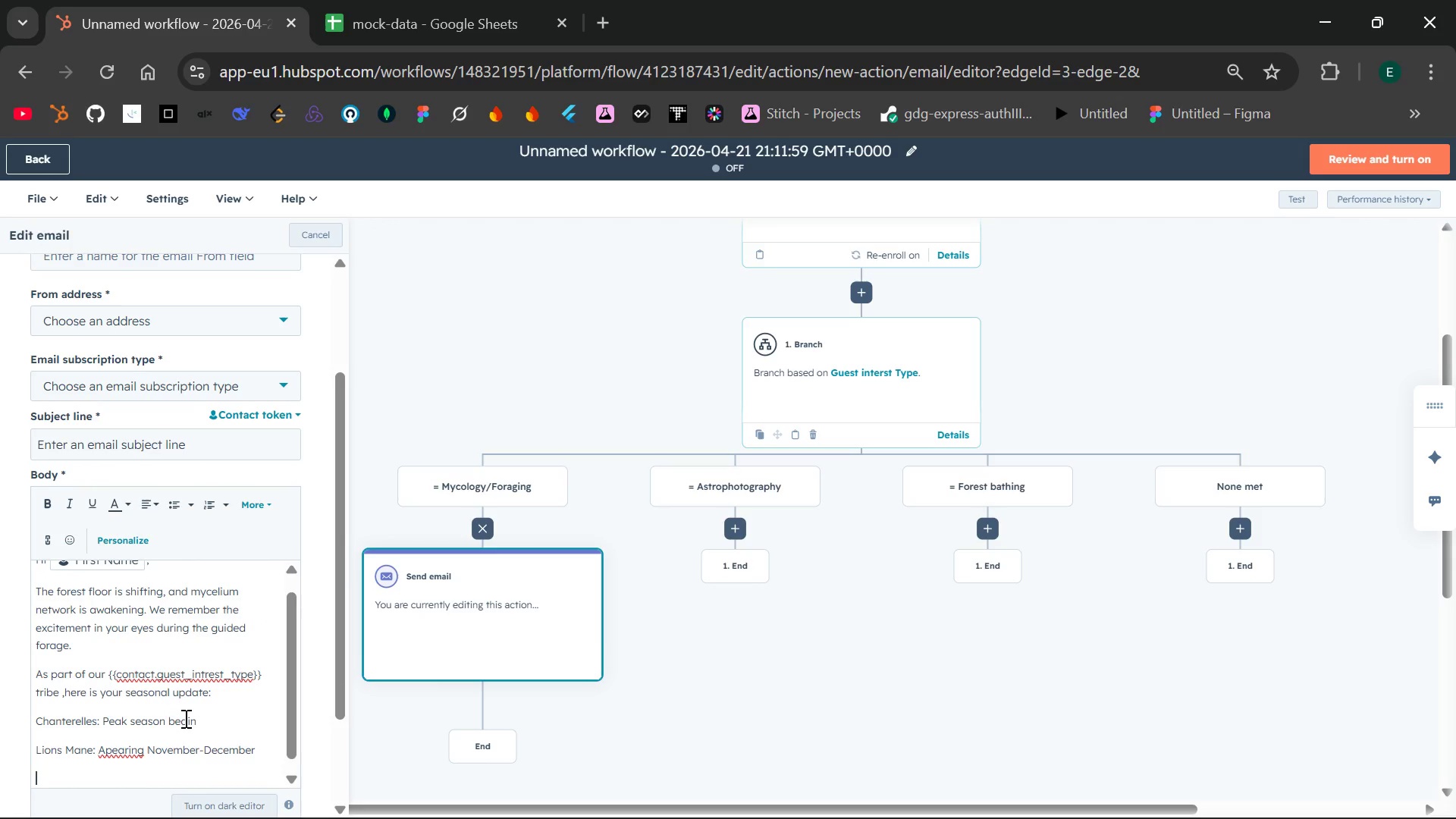 
key(Enter)
 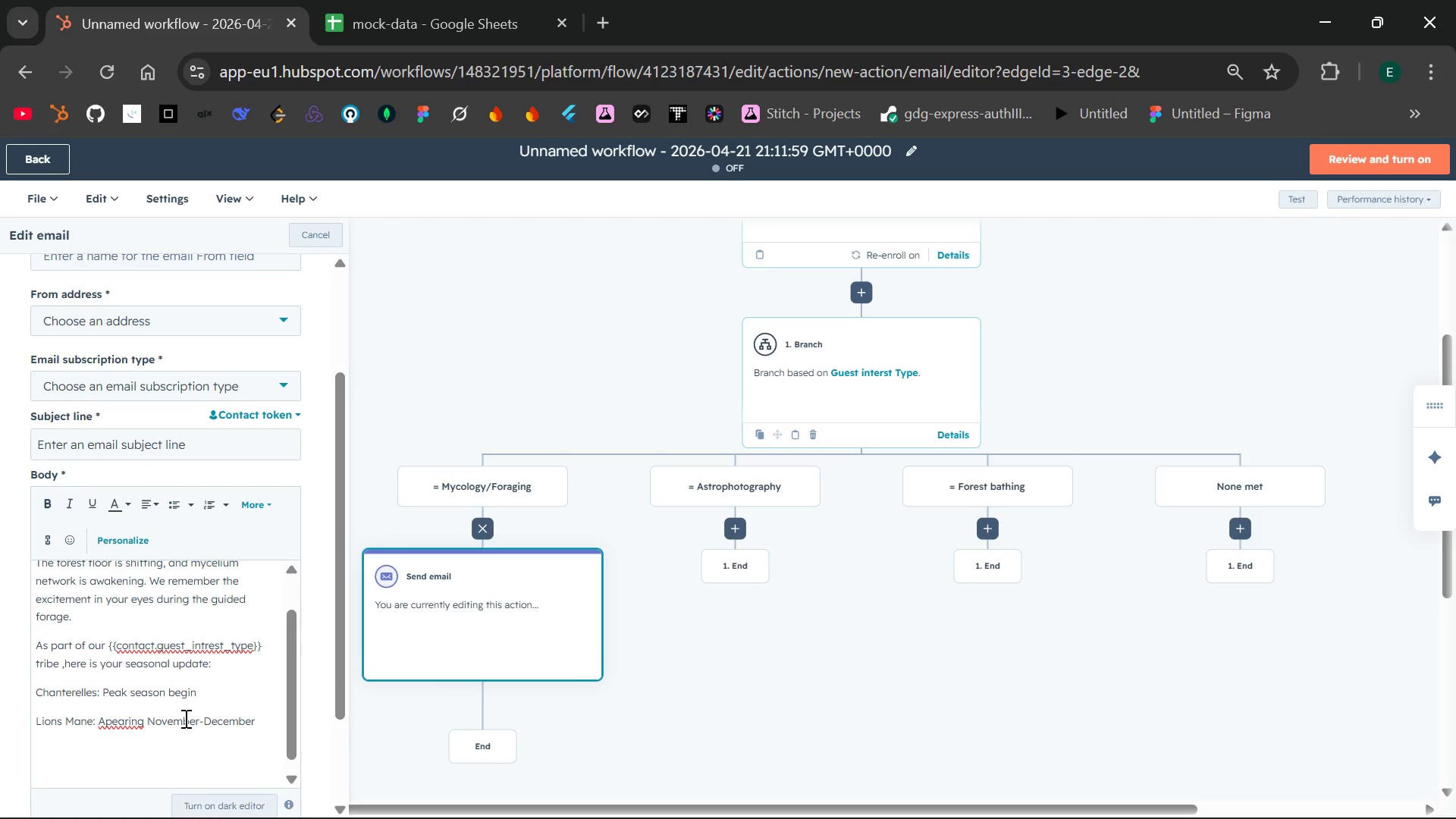 
hold_key(key=ShiftLeft, duration=0.62)
 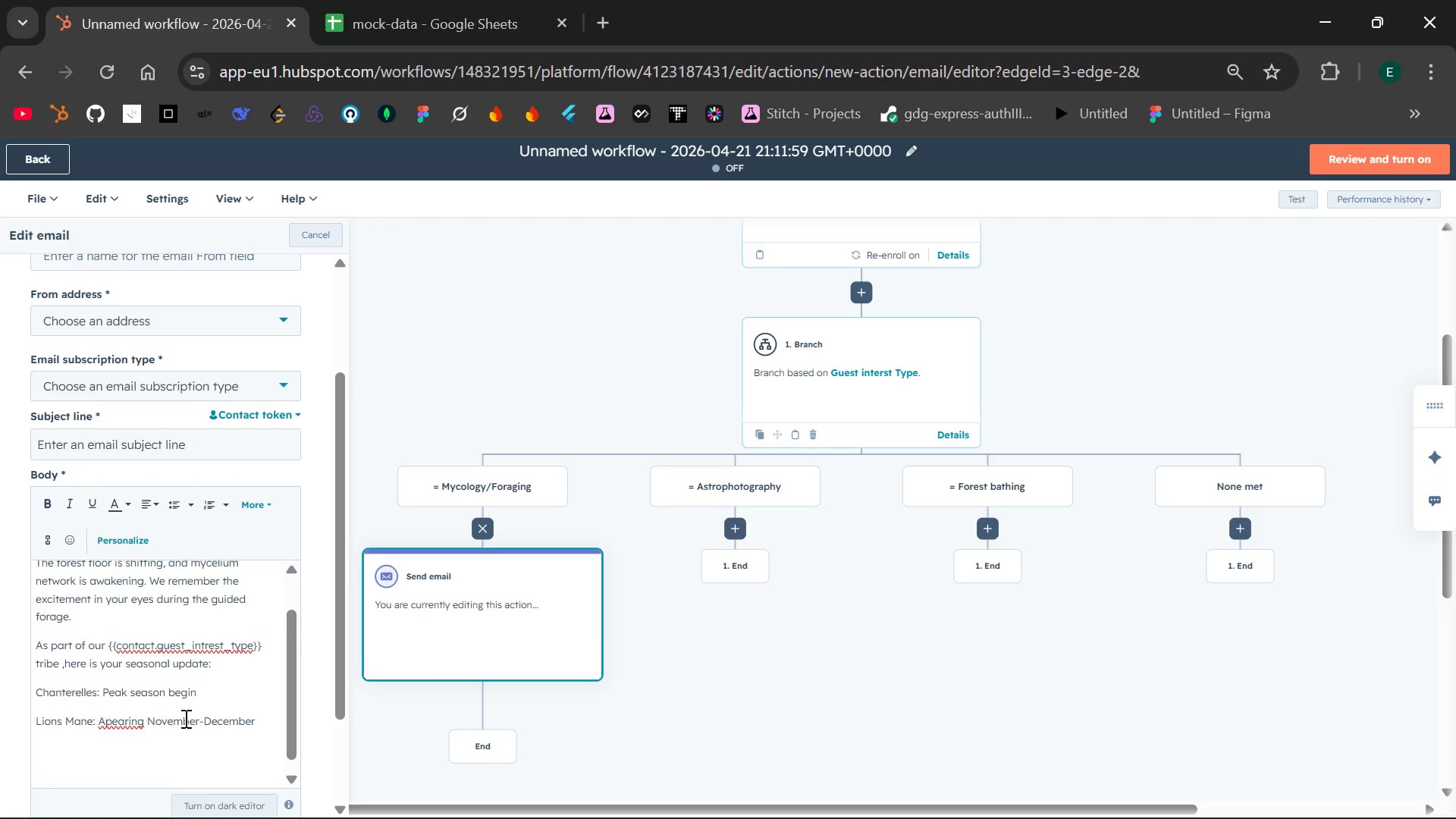 
key(Shift+E)
 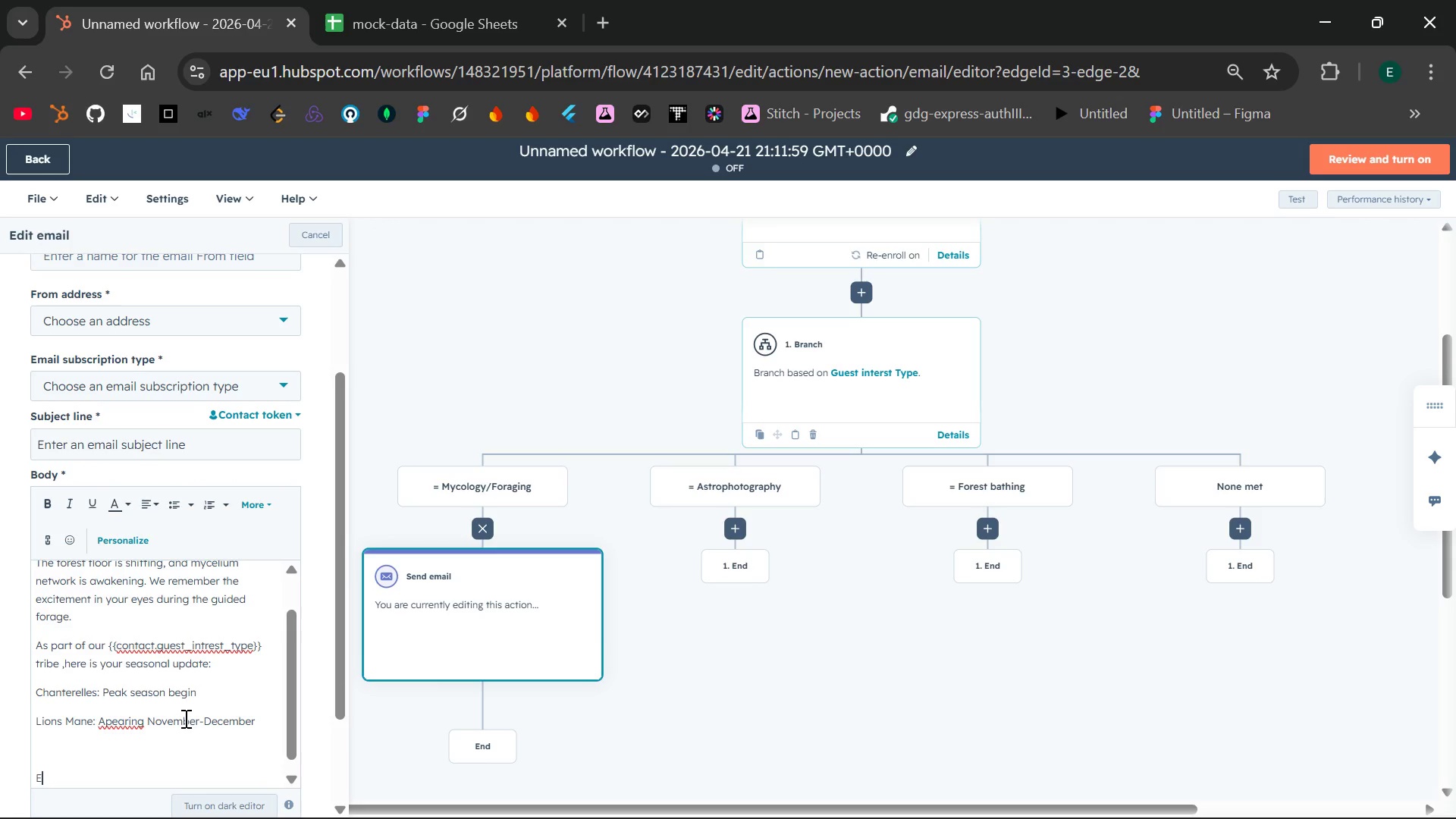 
key(Shift+Backspace)
 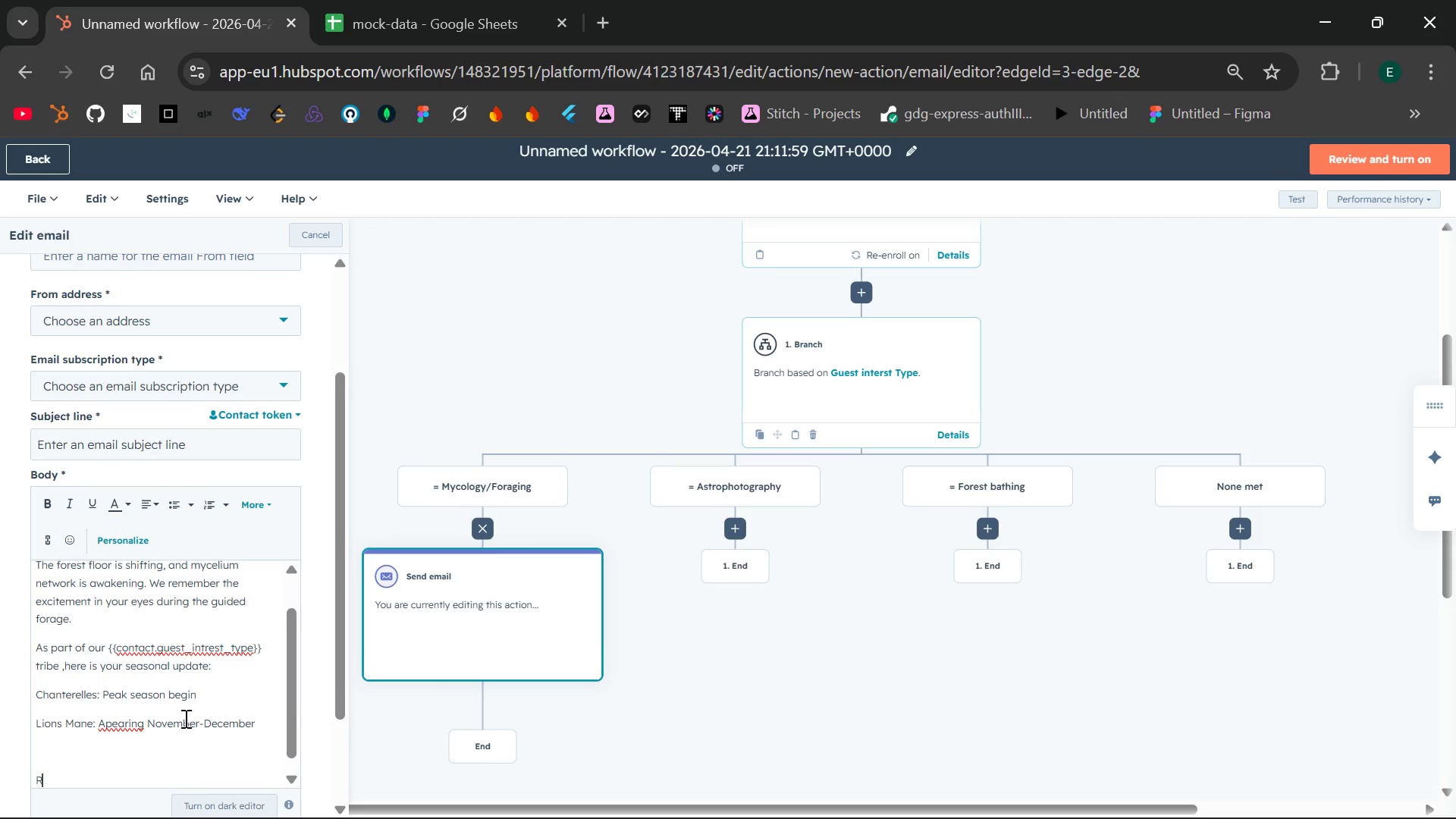 
key(Shift+R)
 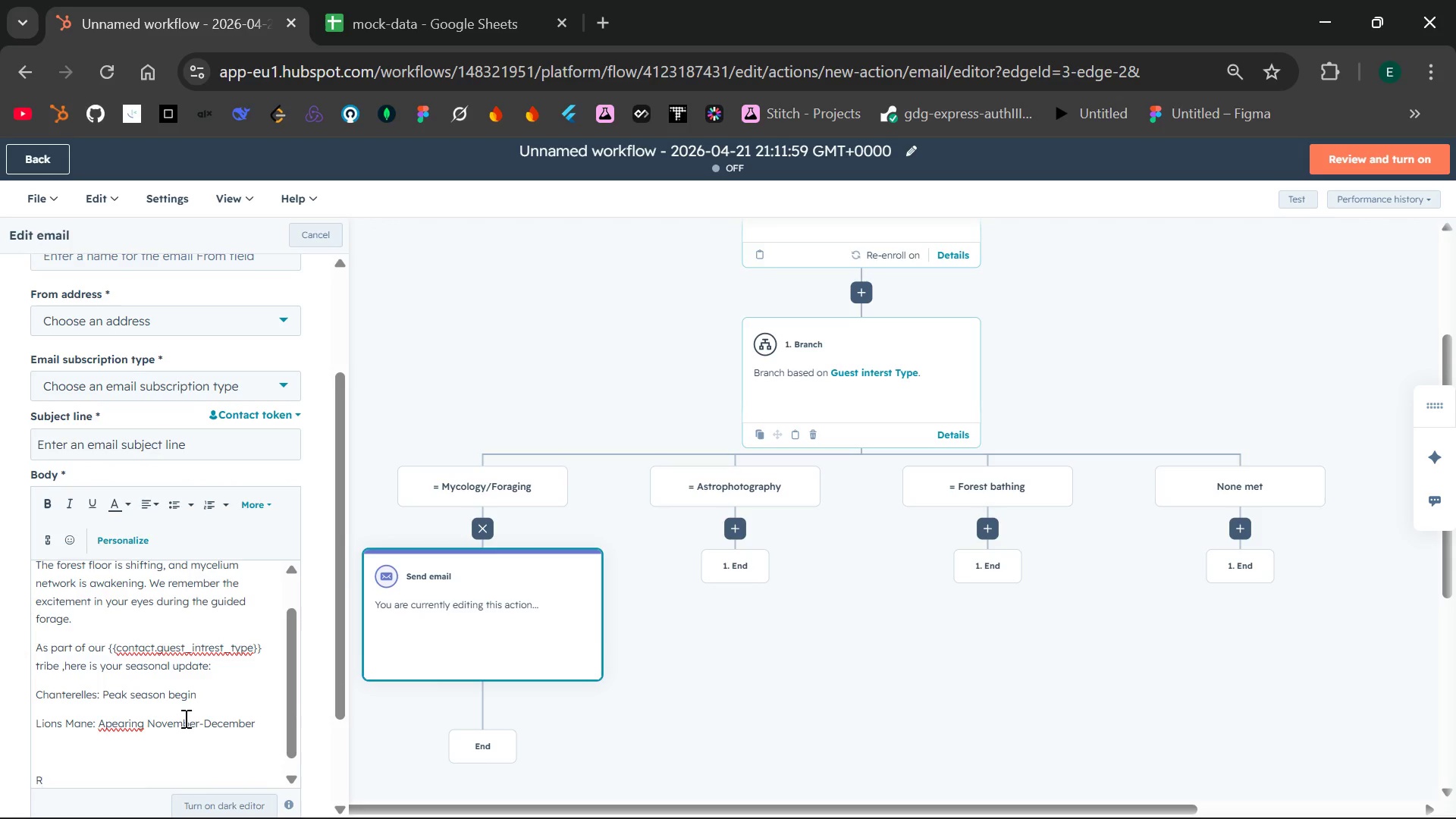 
key(Backspace)
 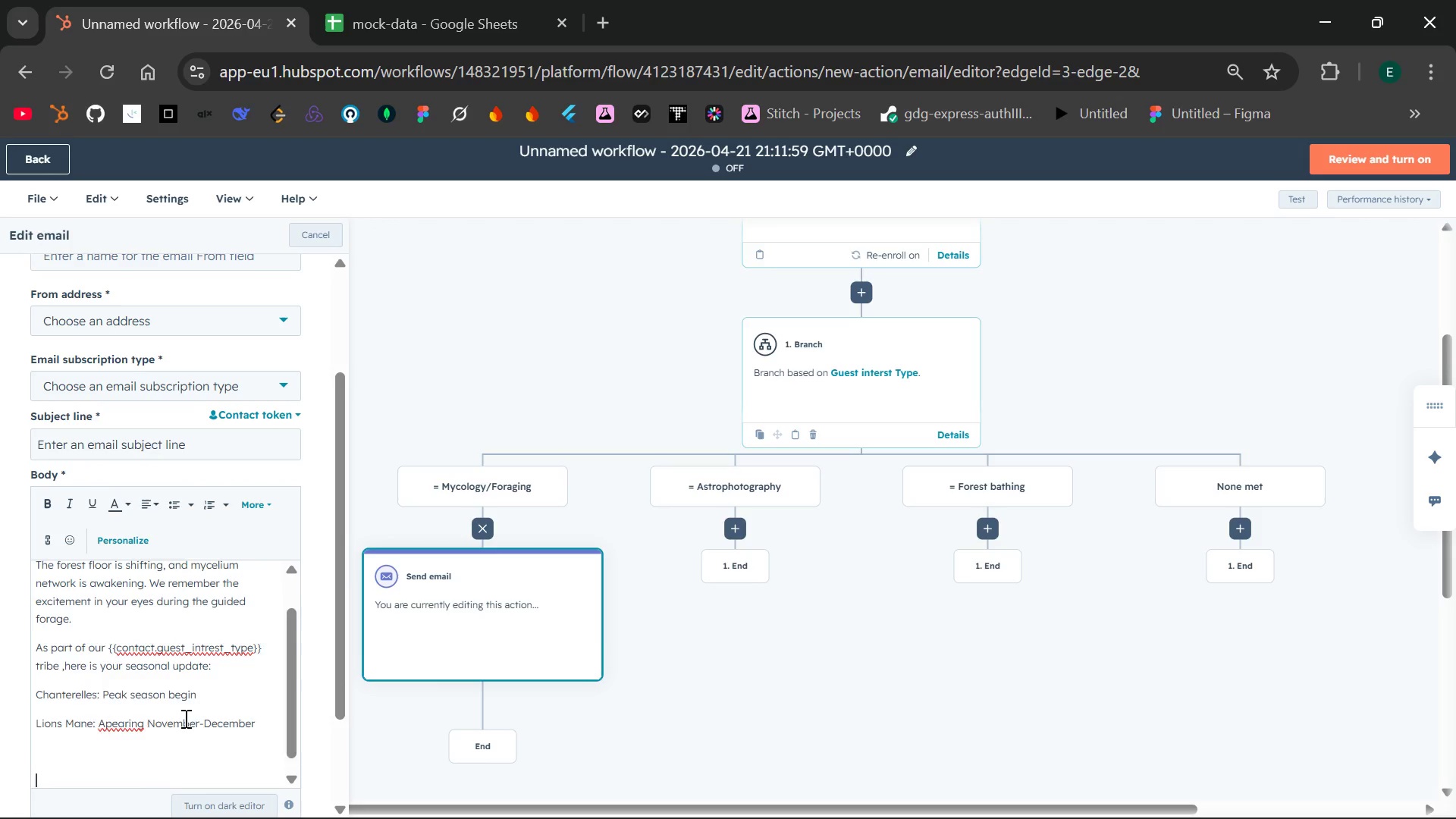 
key(Backspace)
 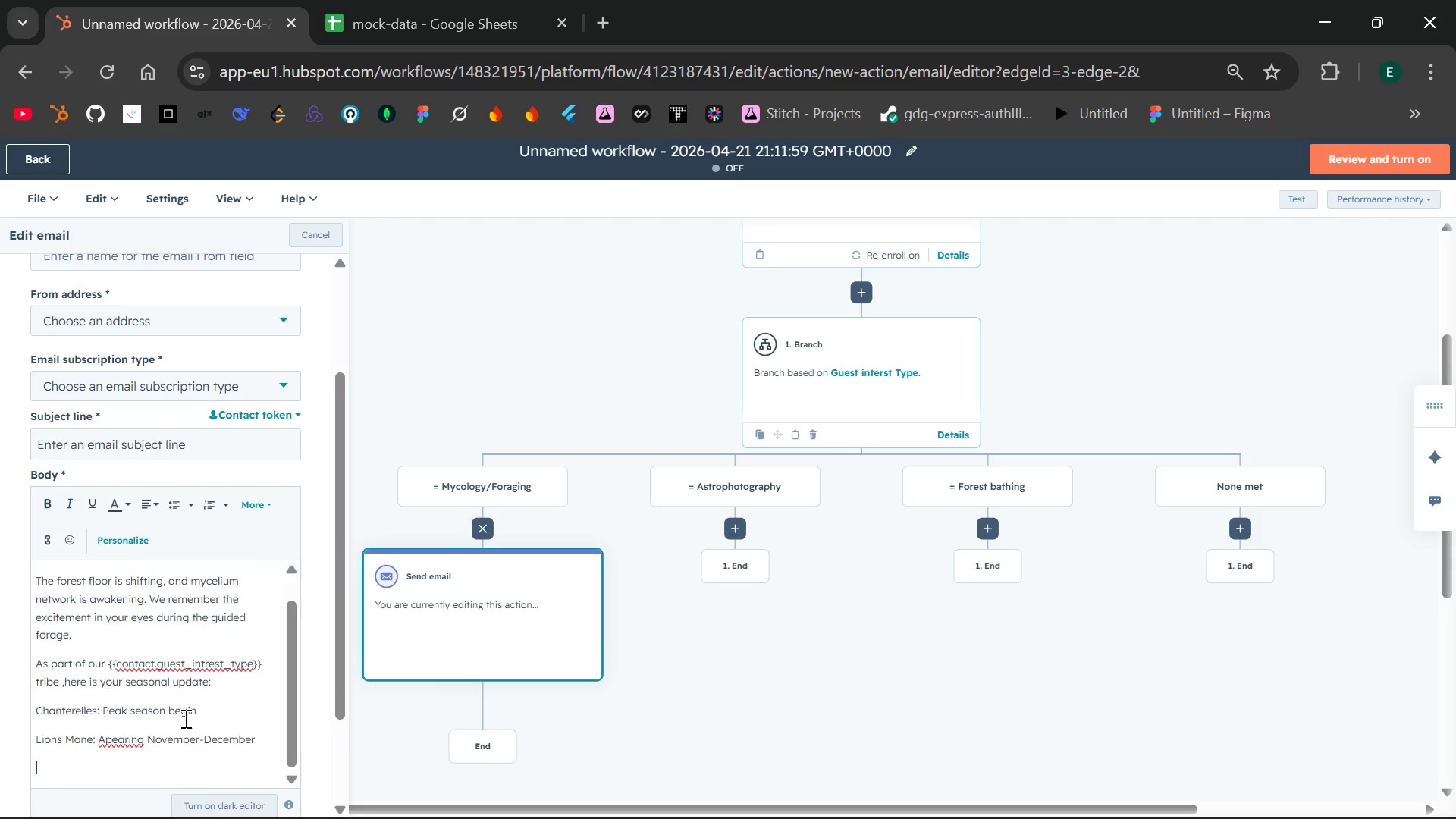 
key(Backspace)
 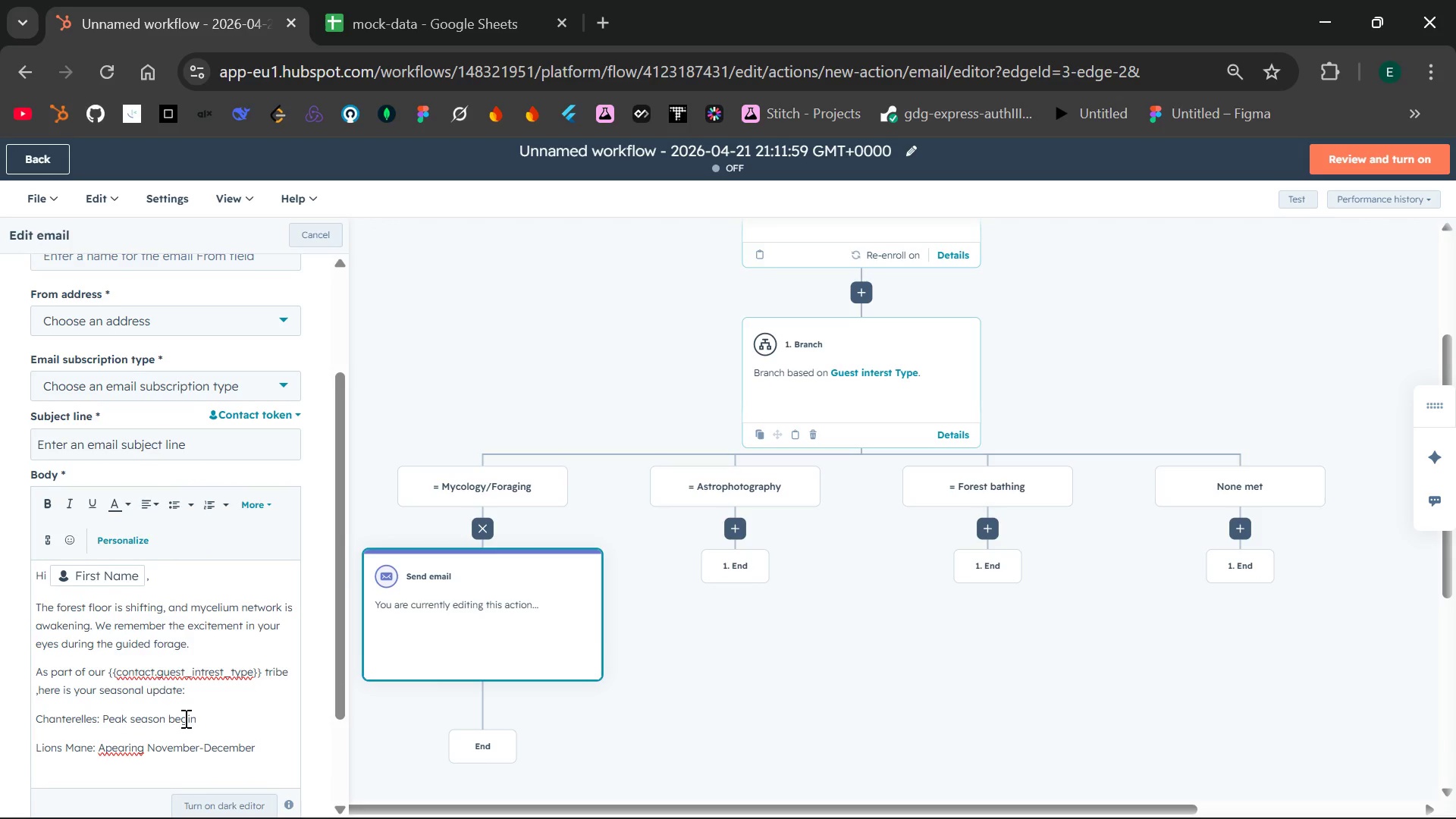 
key(Enter)
 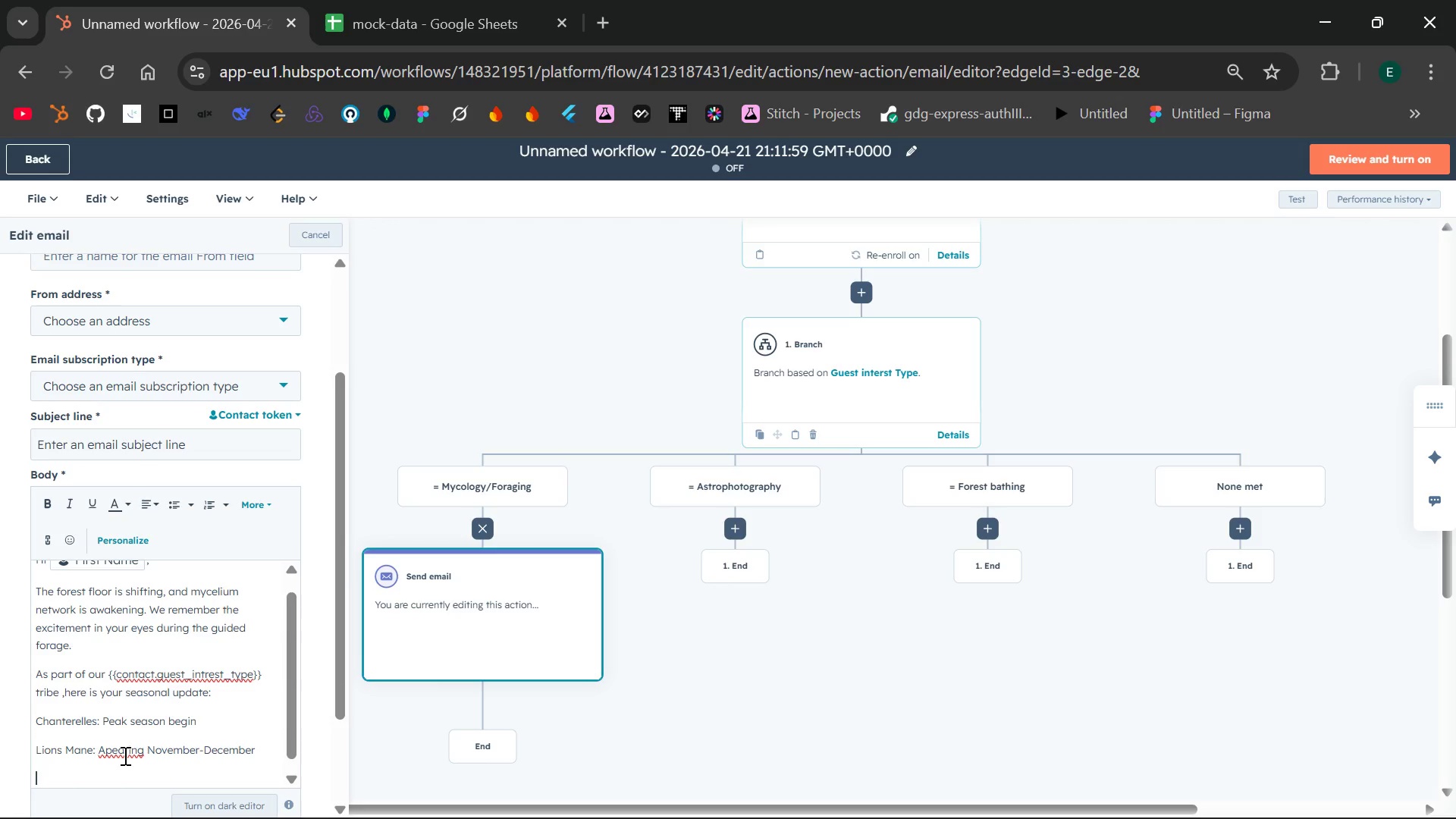 
double_click([120, 753])
 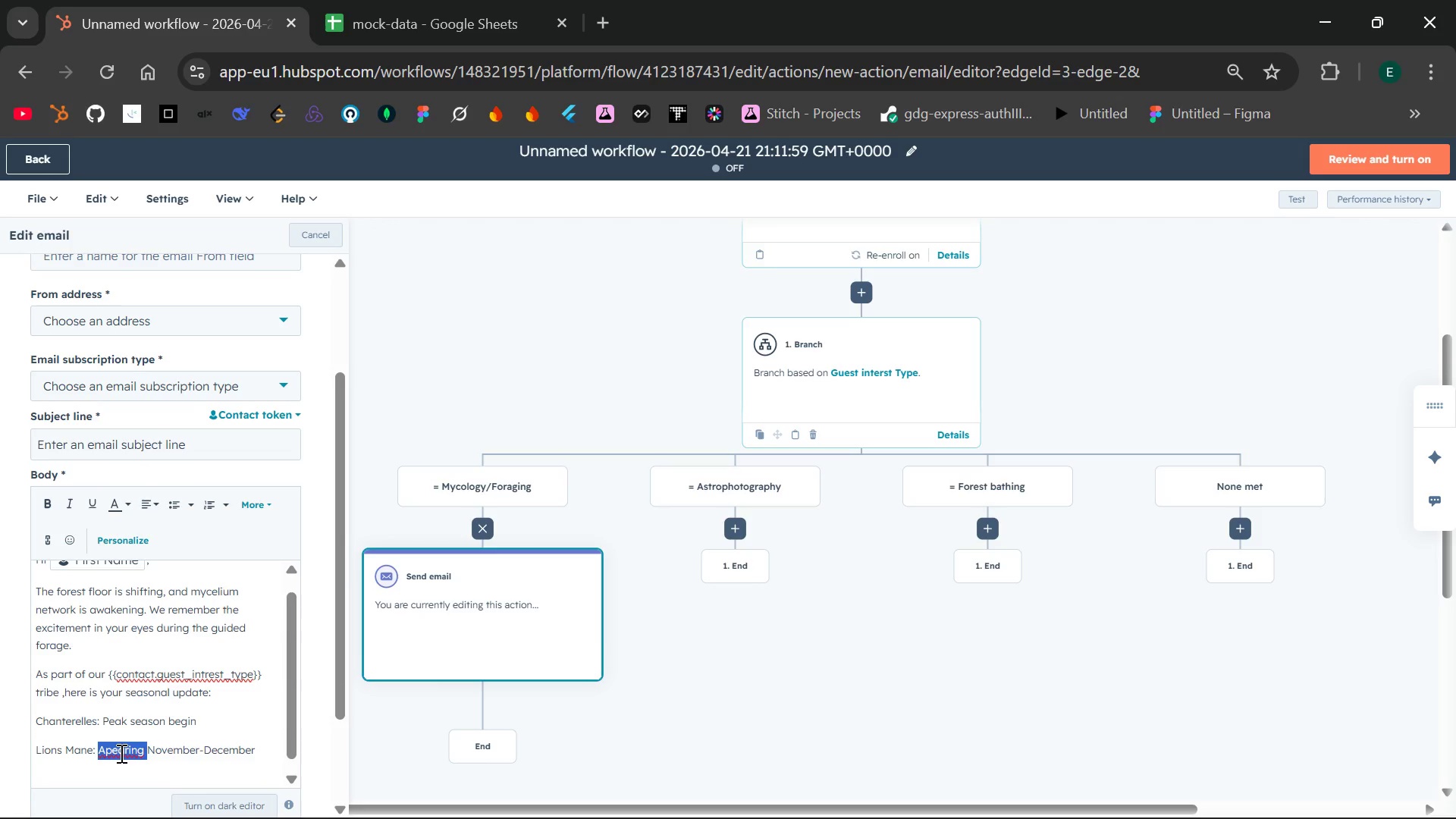 
type(Apearing )
 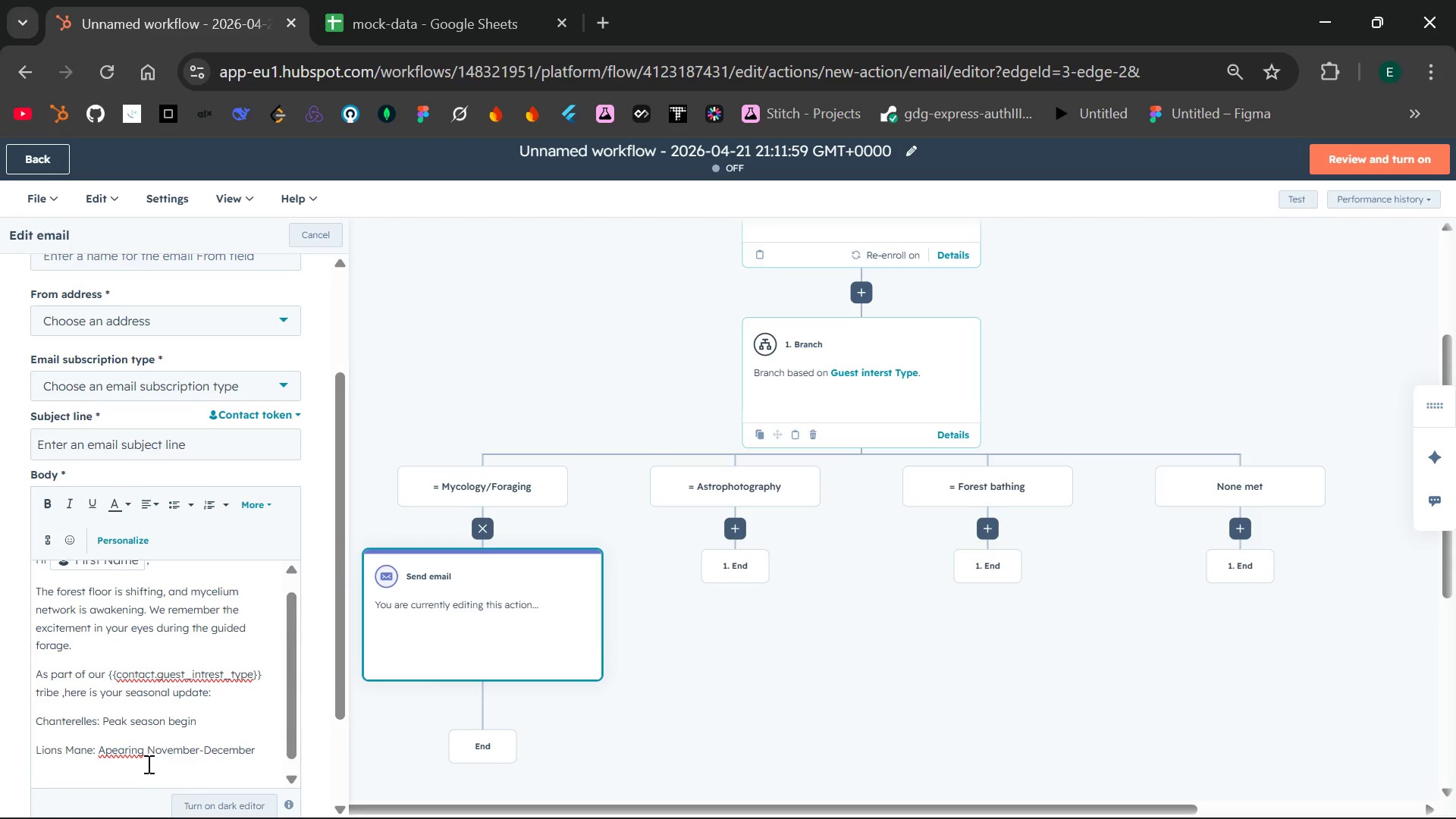 
left_click([116, 755])
 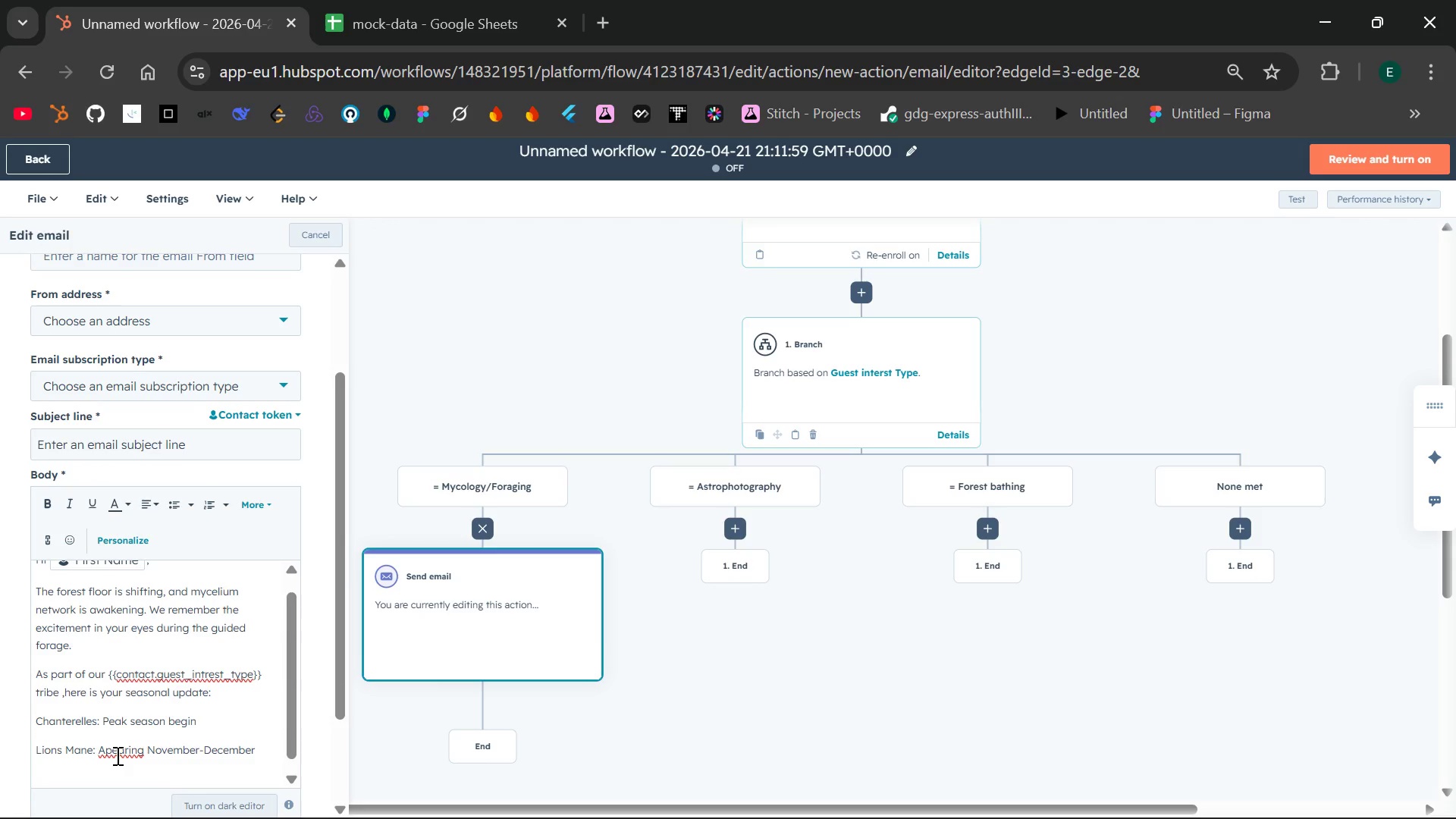 
key(ArrowLeft)
 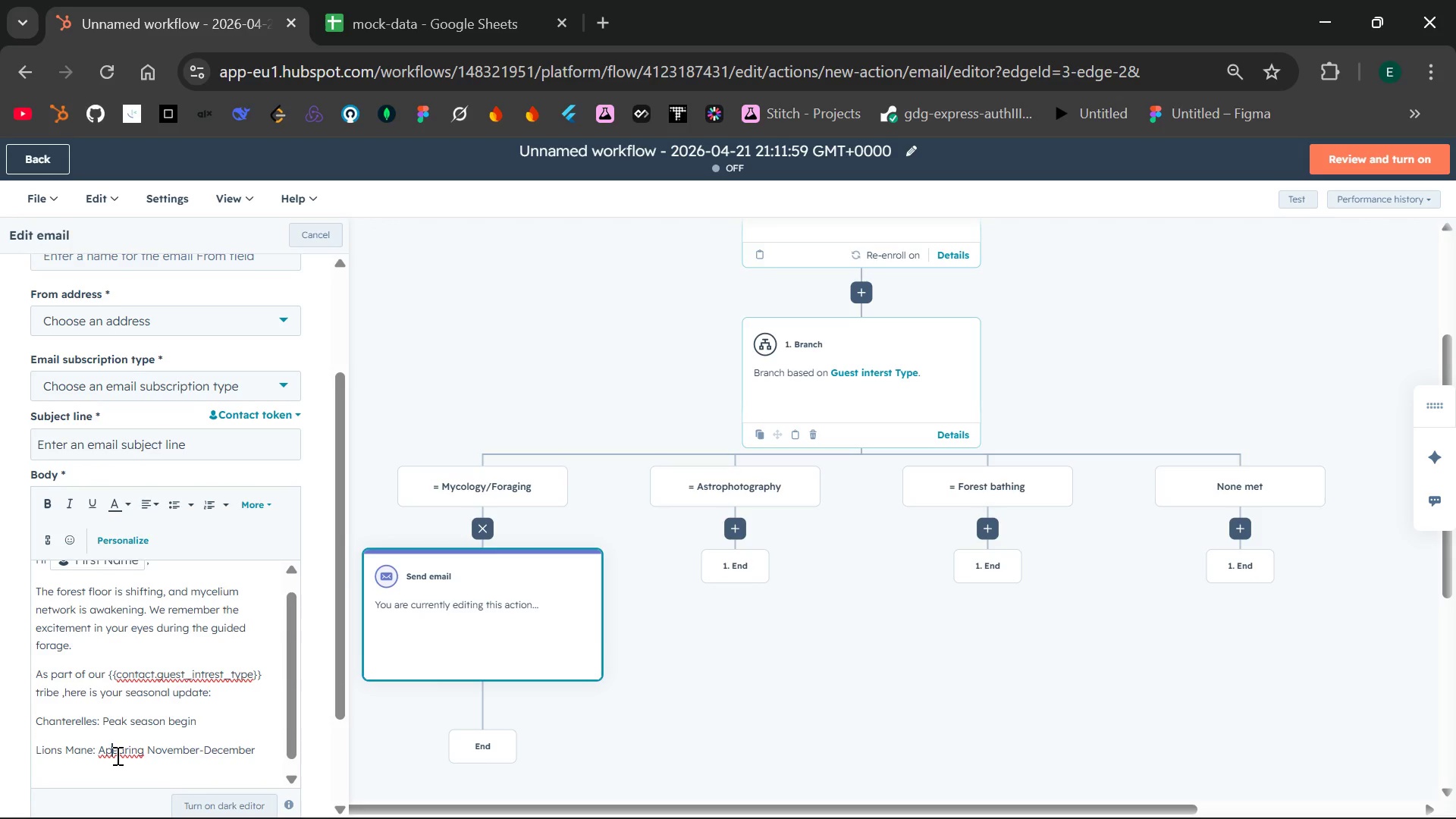 
key(P)
 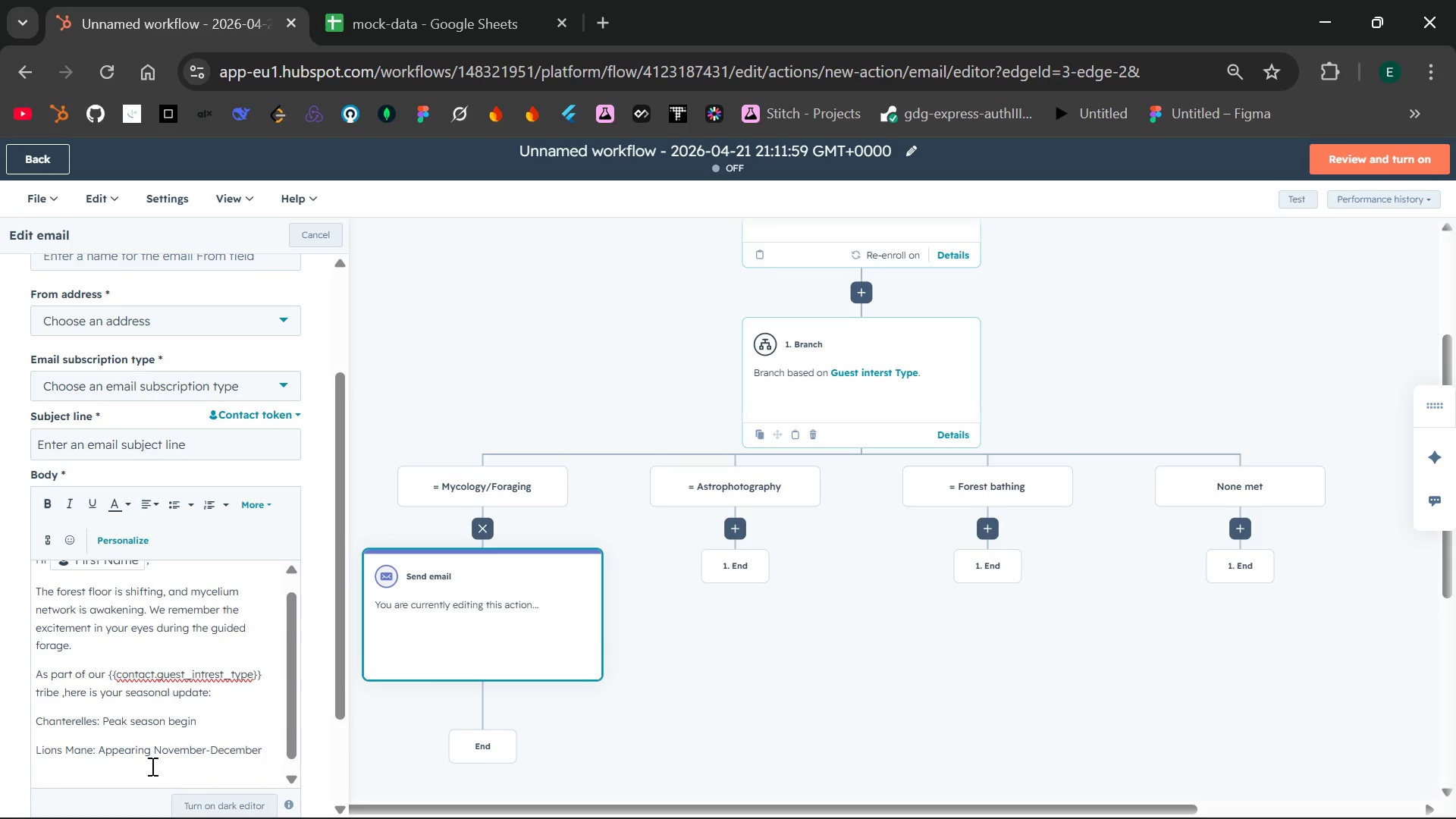 
left_click([153, 766])
 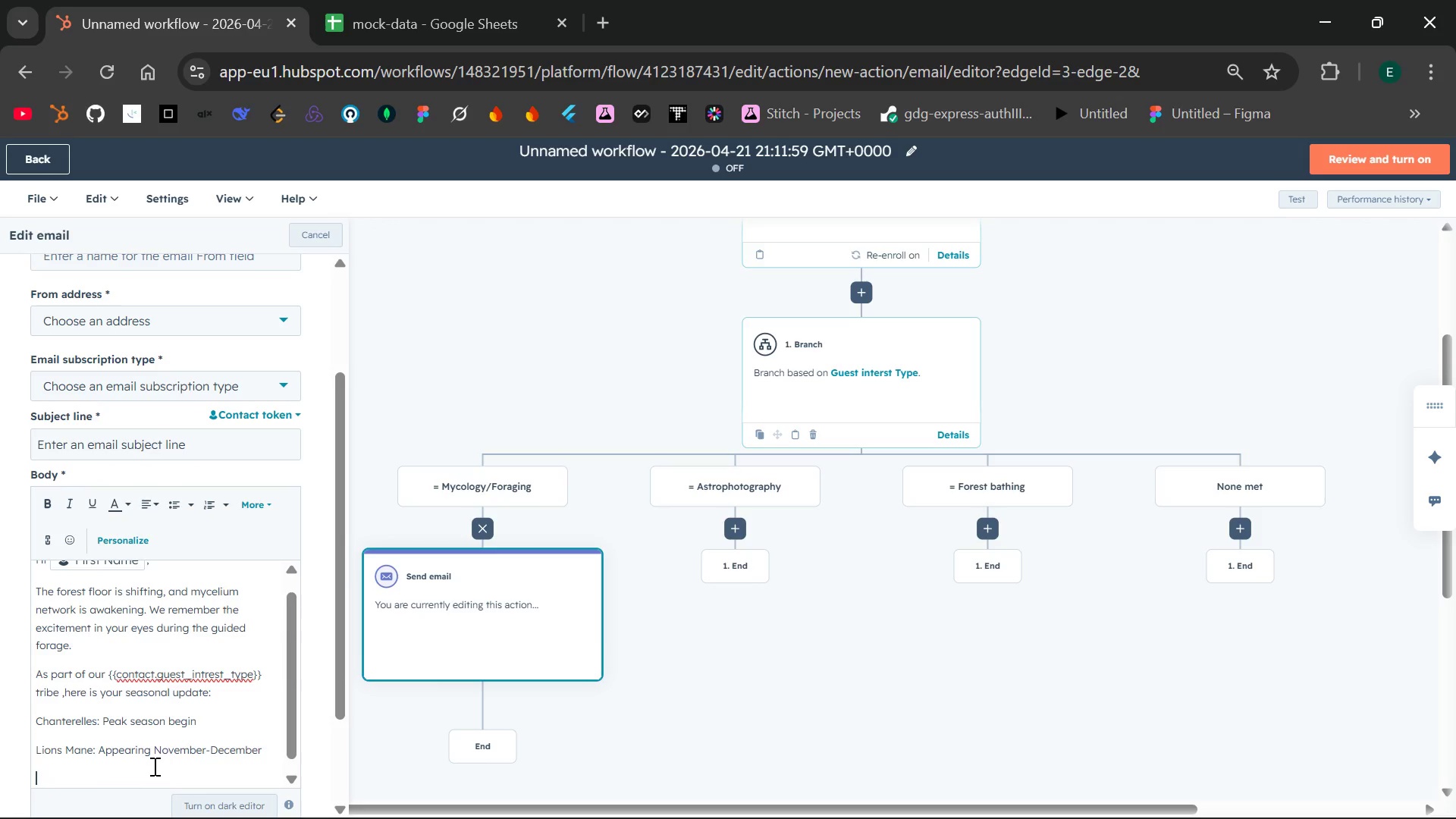 
hold_key(key=ShiftLeft, duration=0.91)
 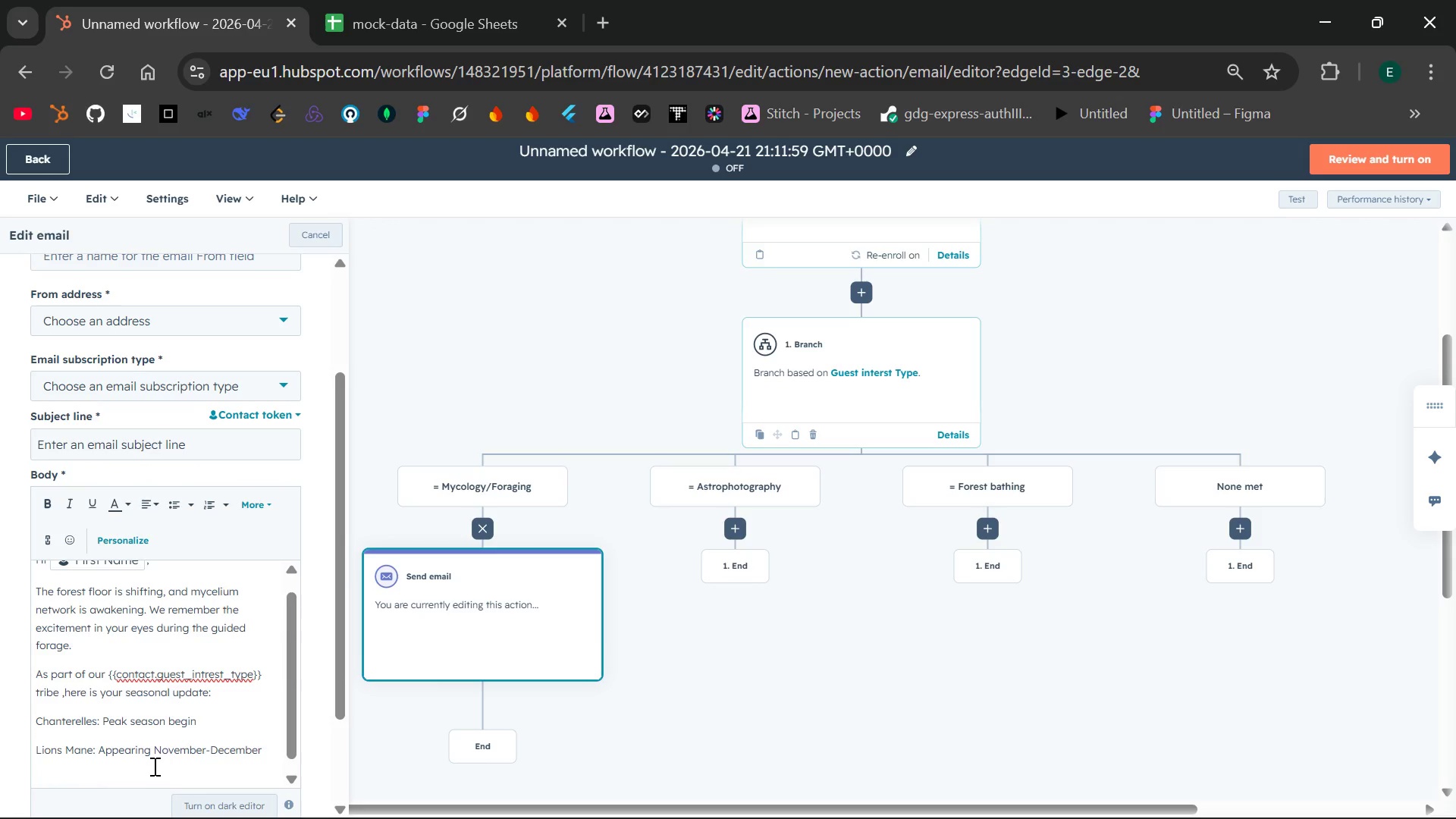 
type(Reserve your foraging Yurt )
 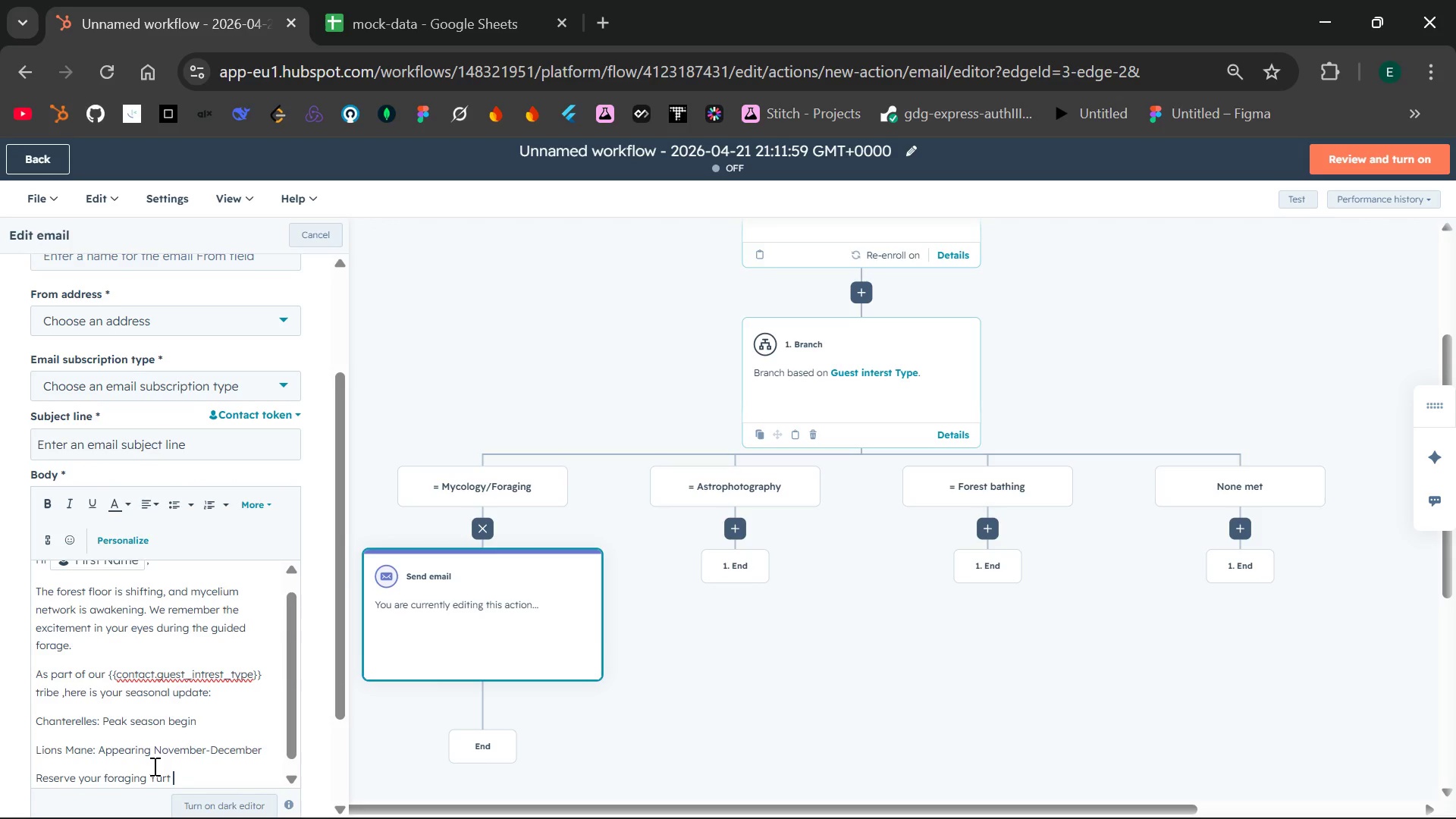 
wait(9.77)
 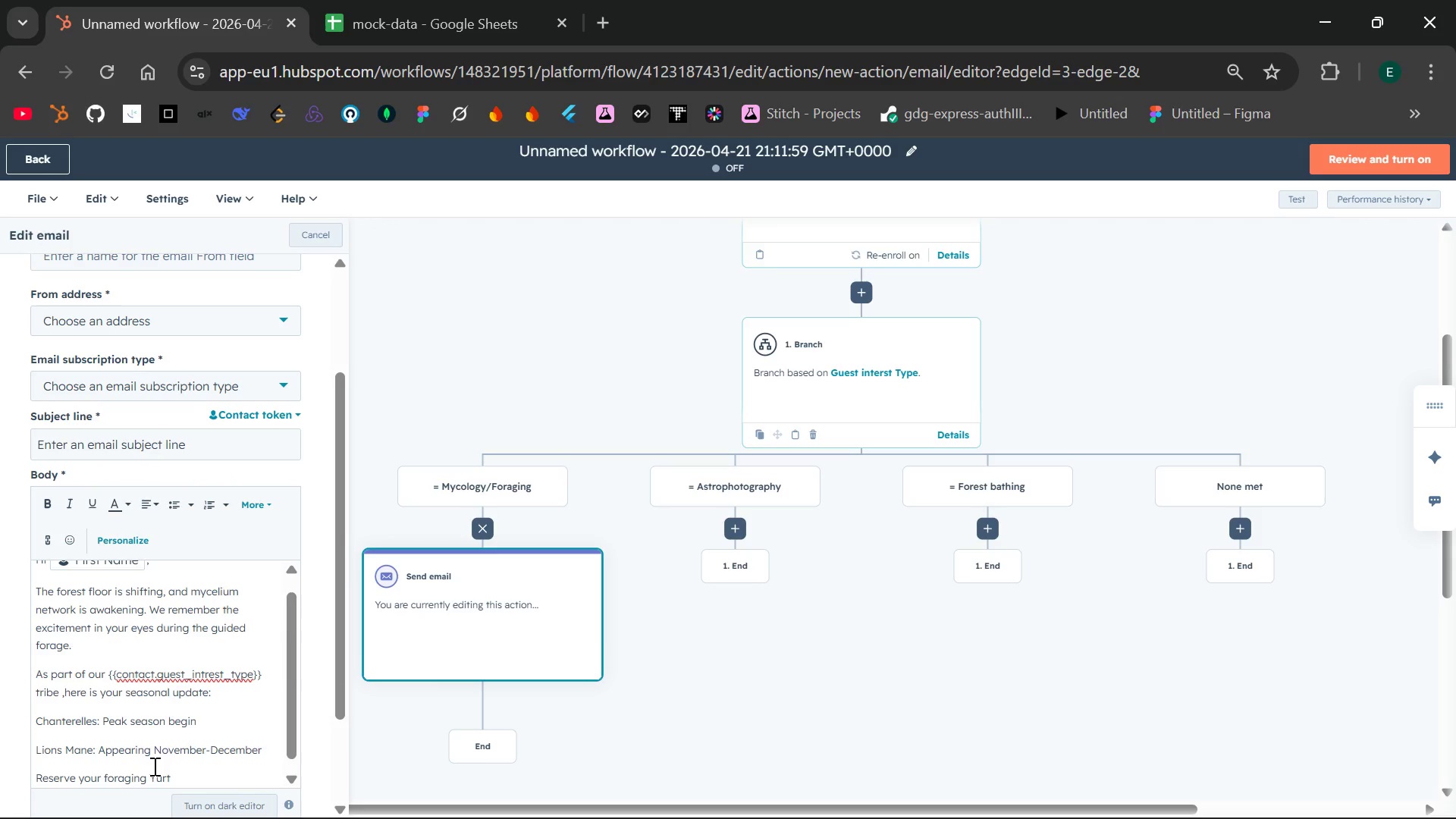 
type((https://celectialYurts.com/foraging))
 